 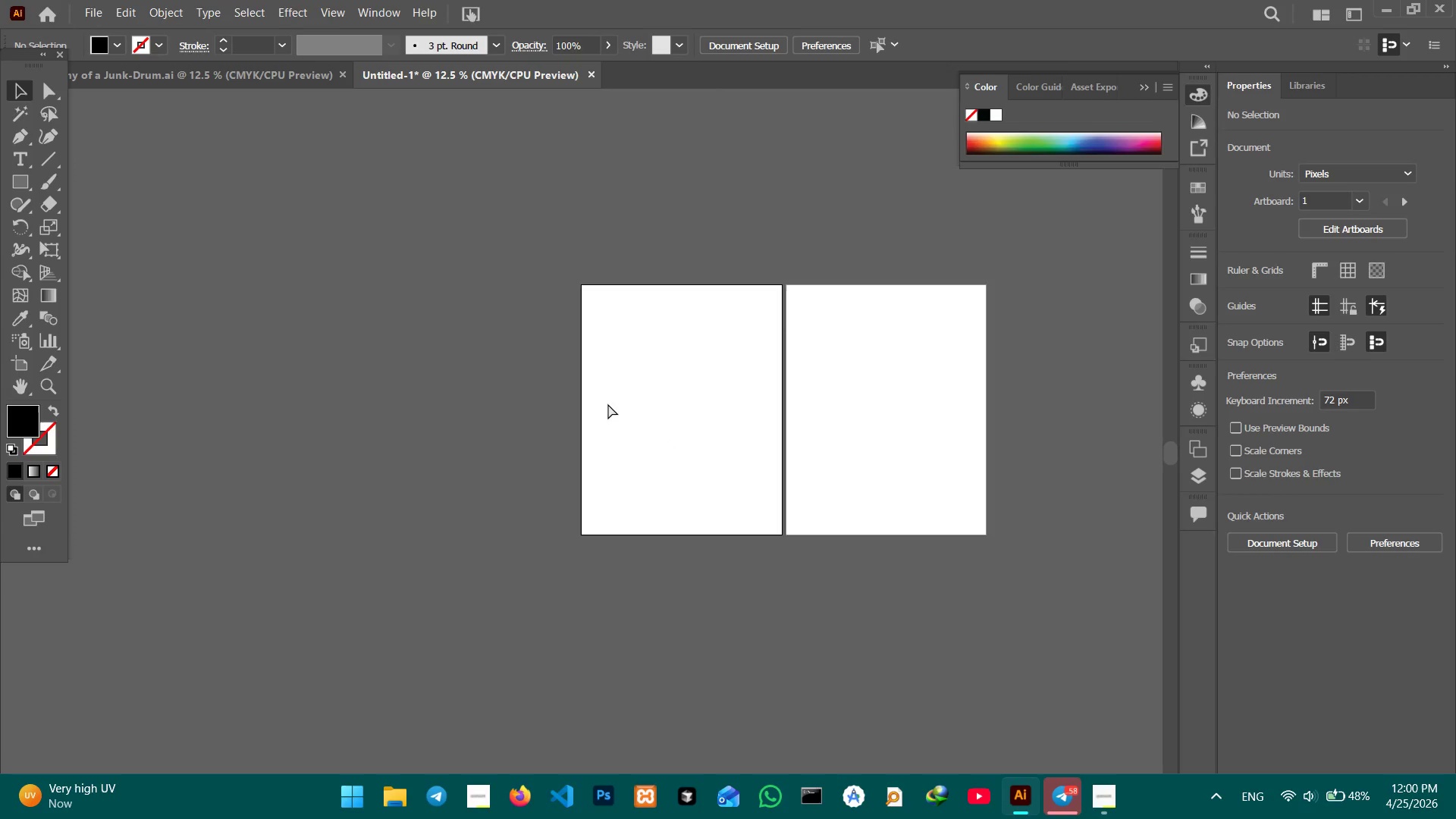 
left_click_drag(start_coordinate=[776, 292], to_coordinate=[714, 228])
 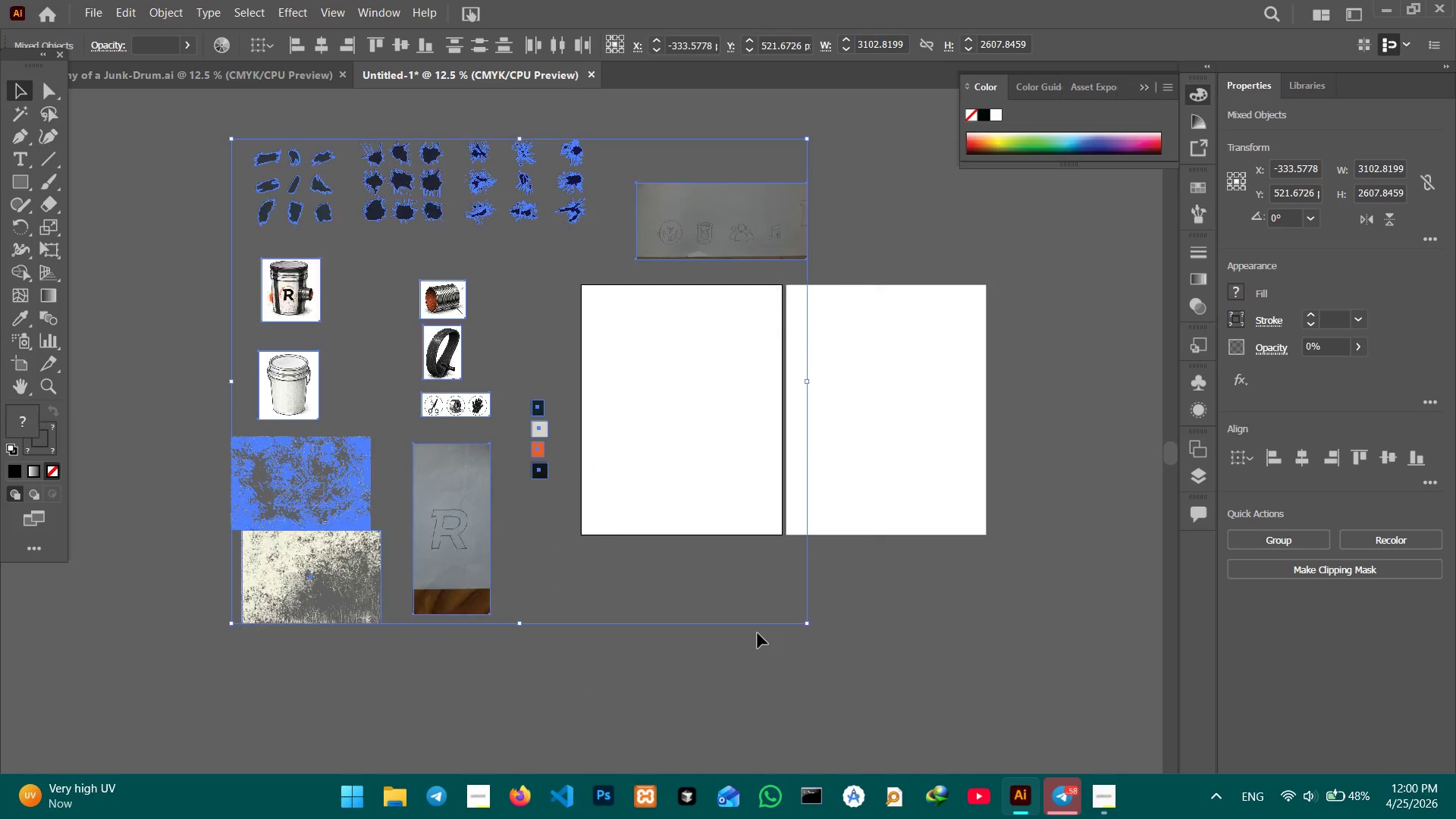 
left_click([757, 626])
 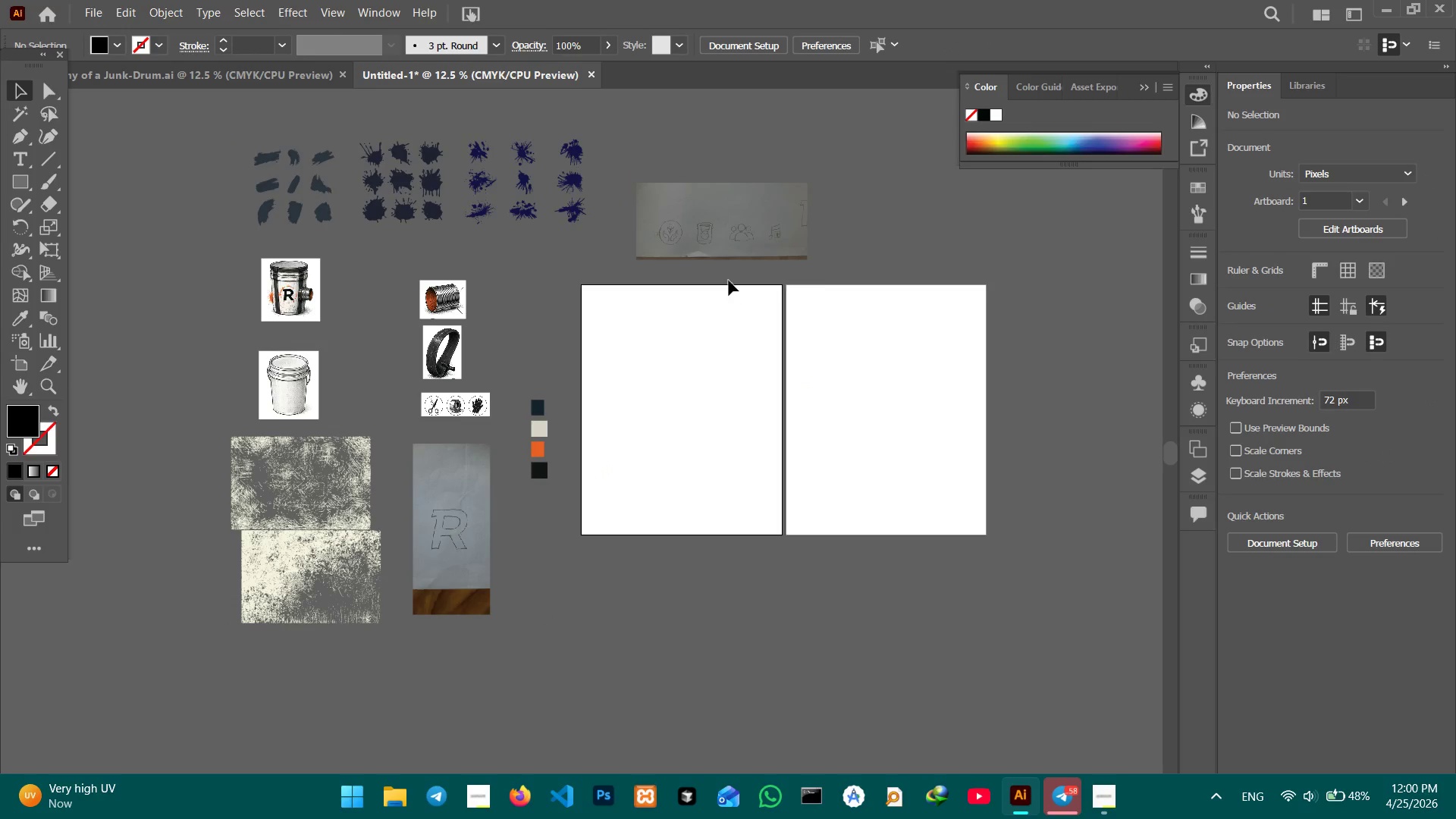 
left_click([732, 247])
 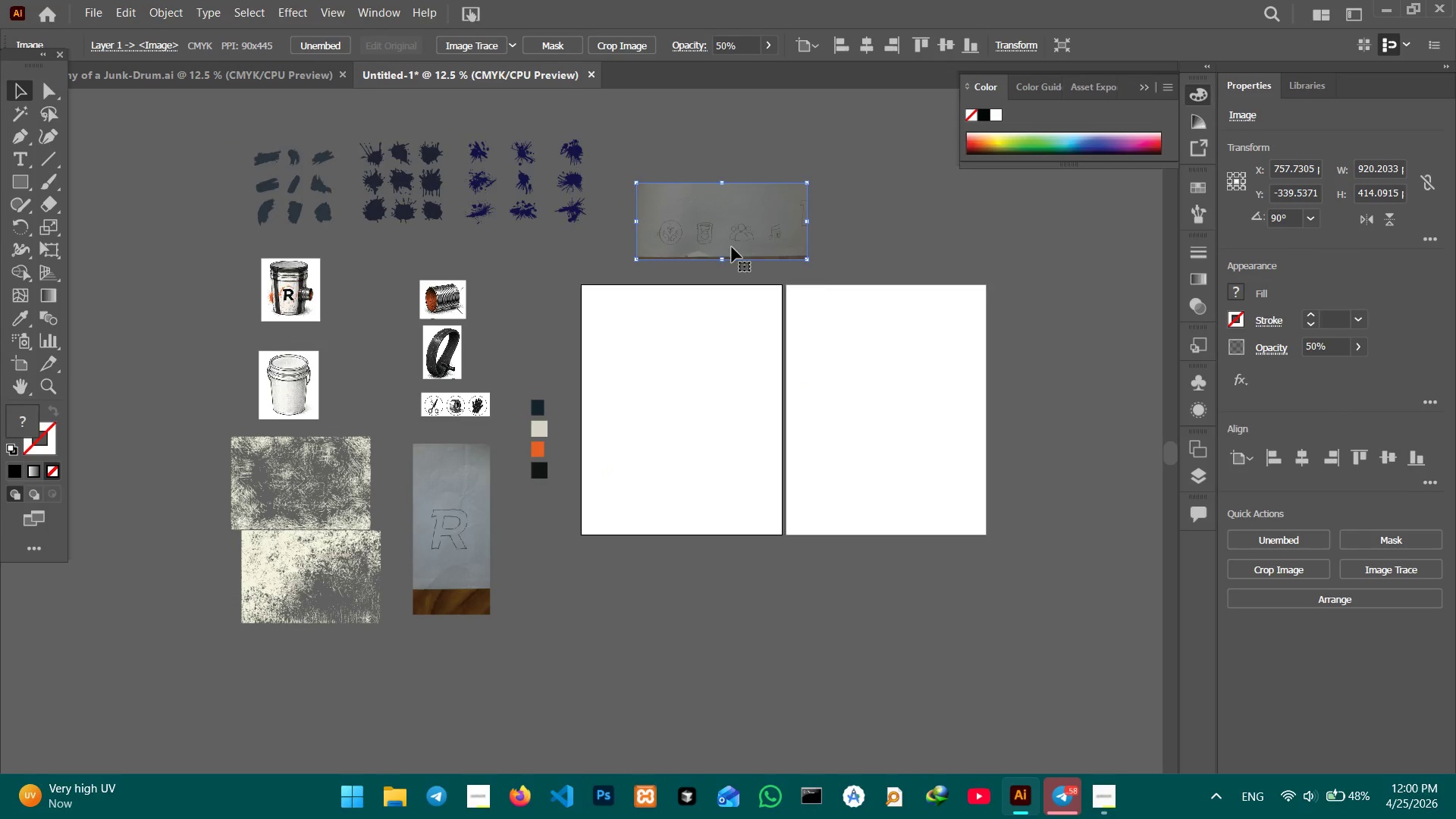 
key(Control+C)
 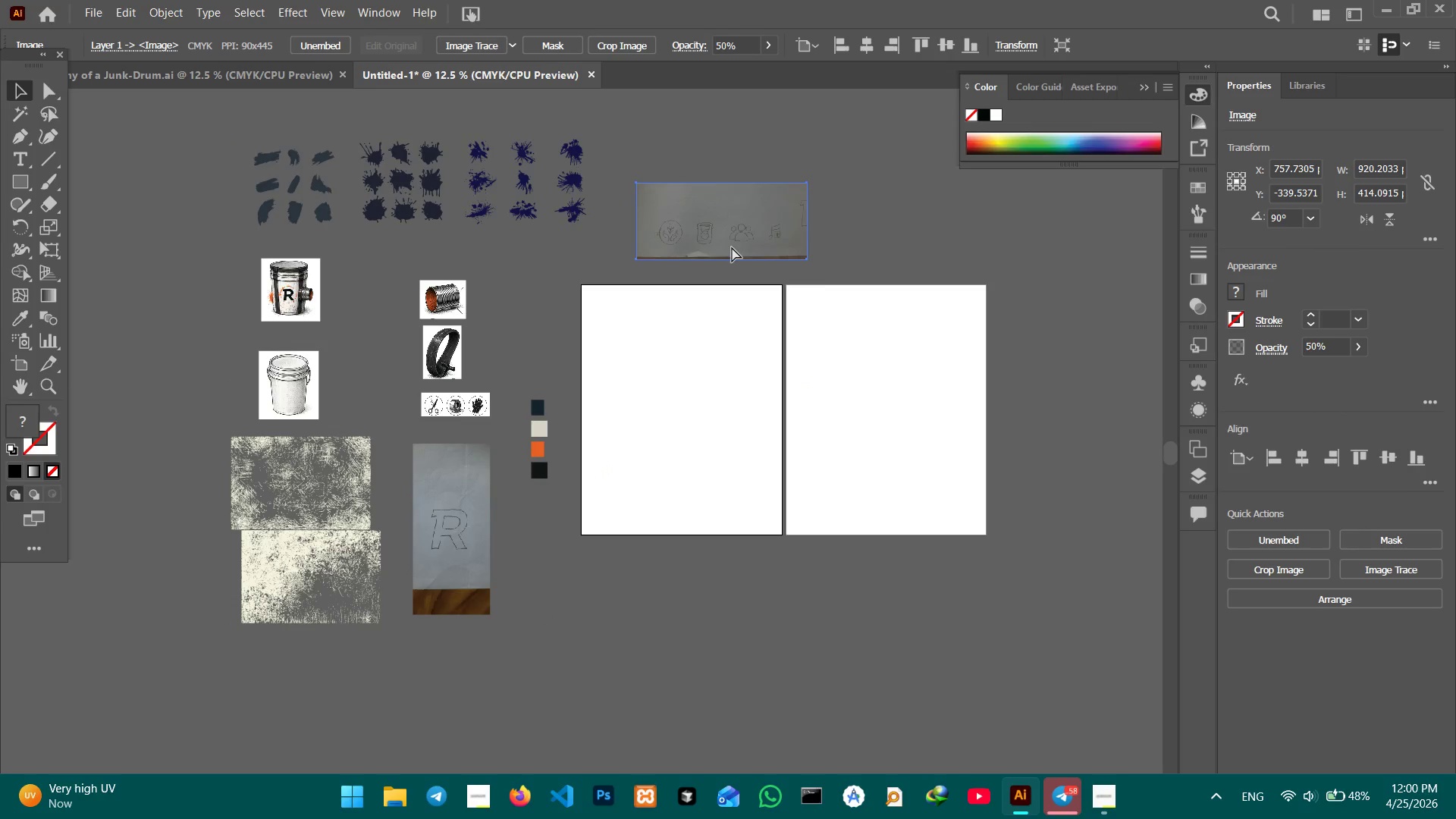 
key(Control+V)
 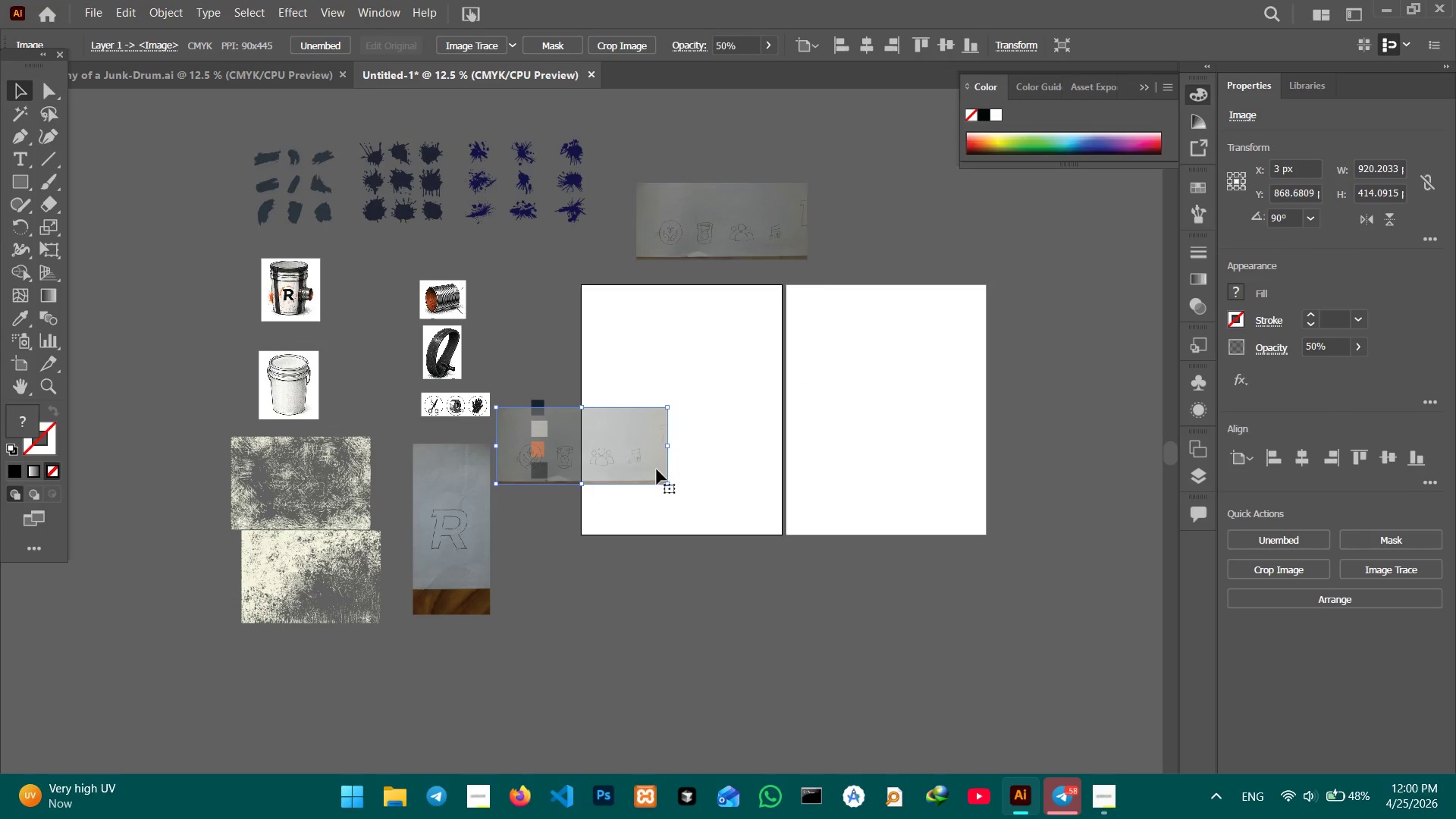 
left_click_drag(start_coordinate=[638, 459], to_coordinate=[729, 392])
 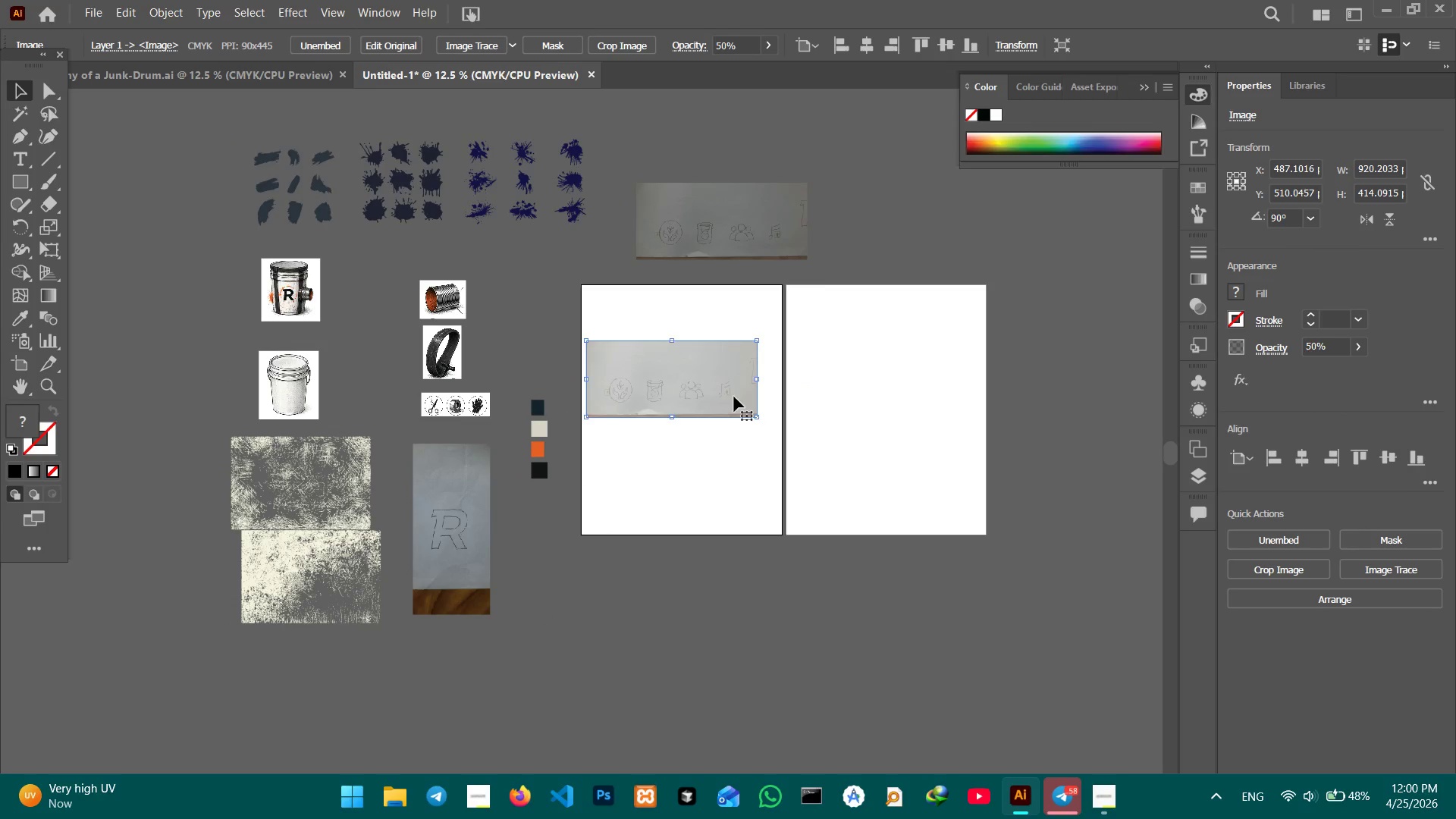 
key(Control+Equal)
 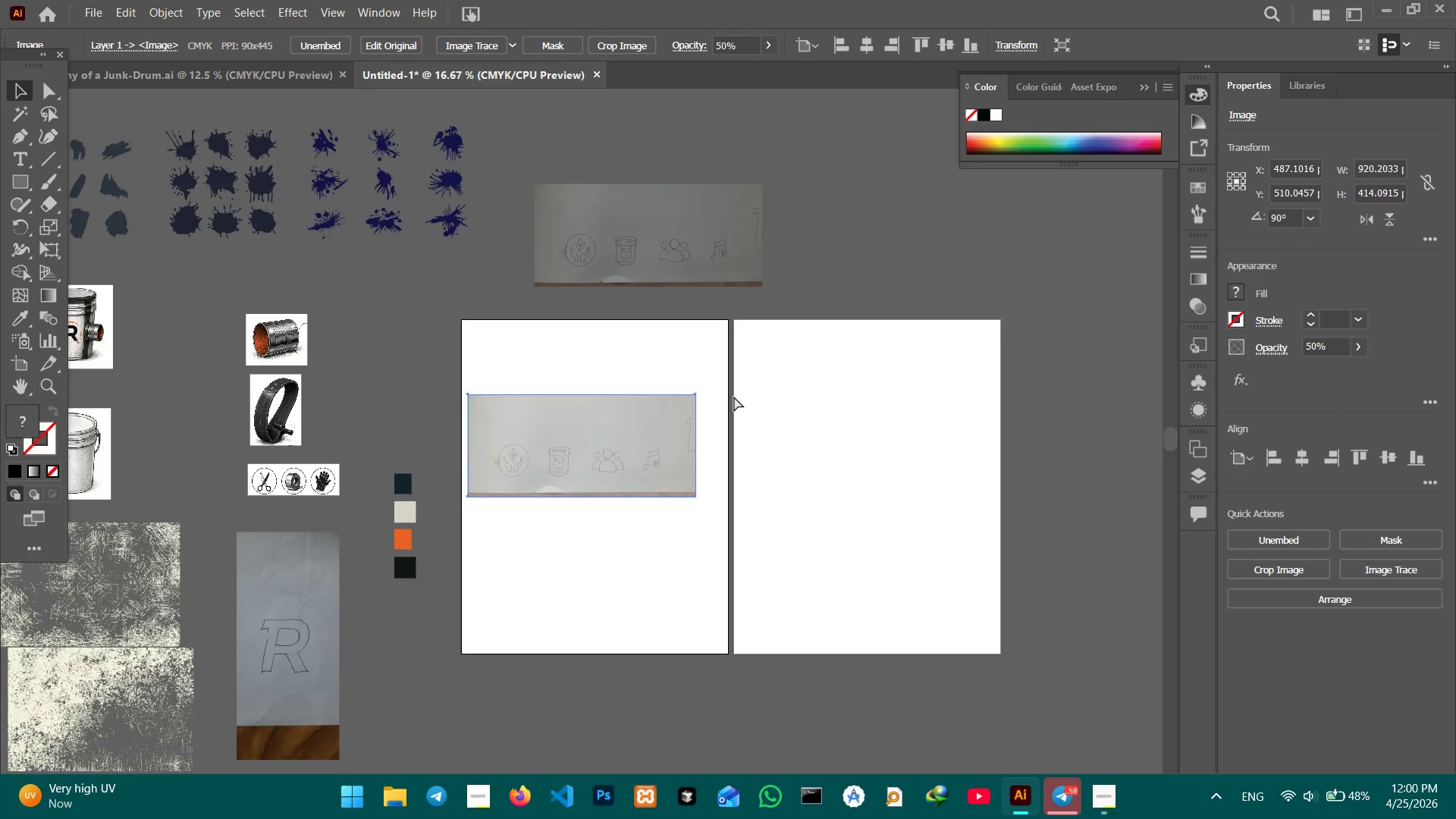 
key(Control+Equal)
 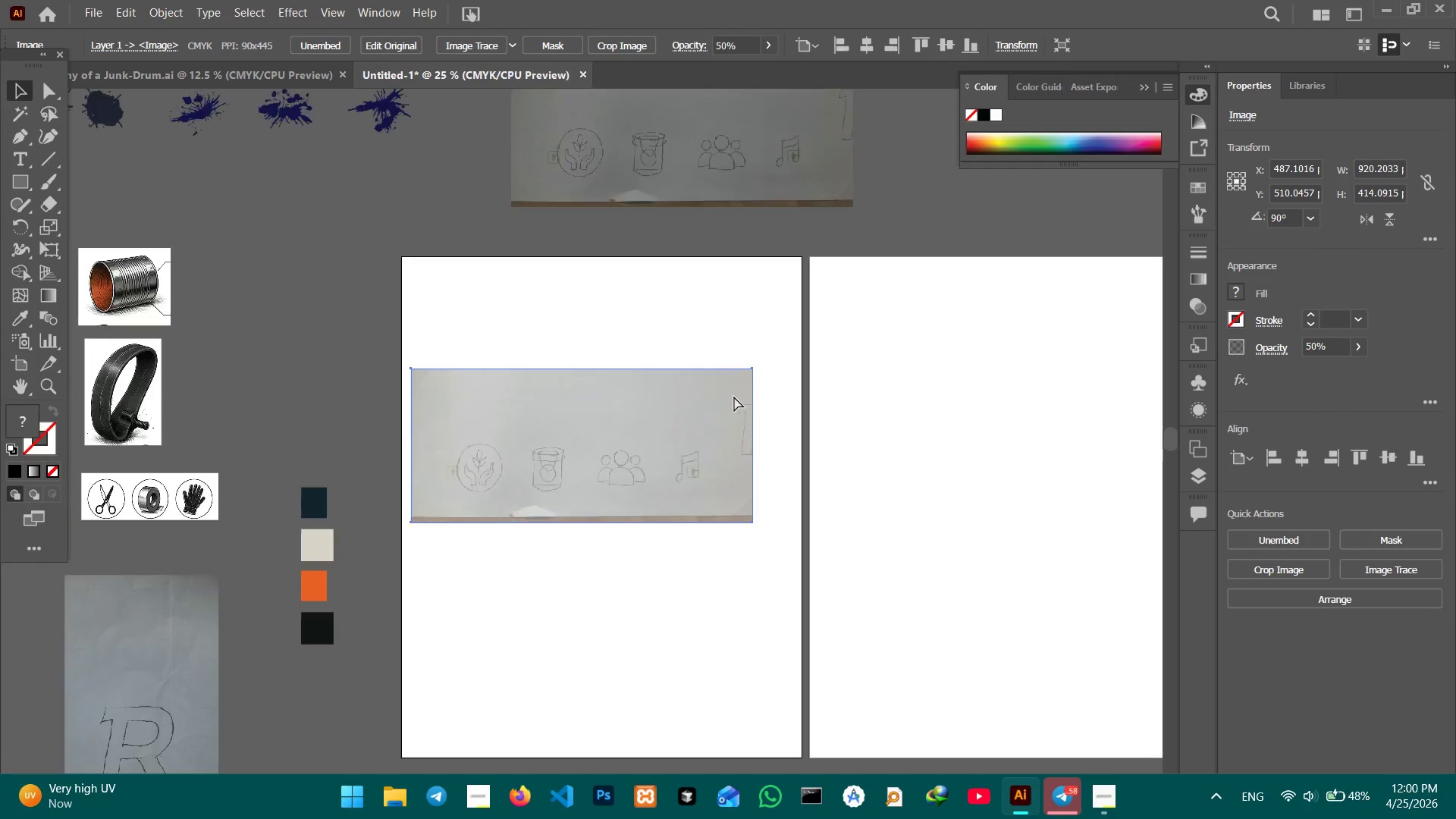 
key(Control+Equal)
 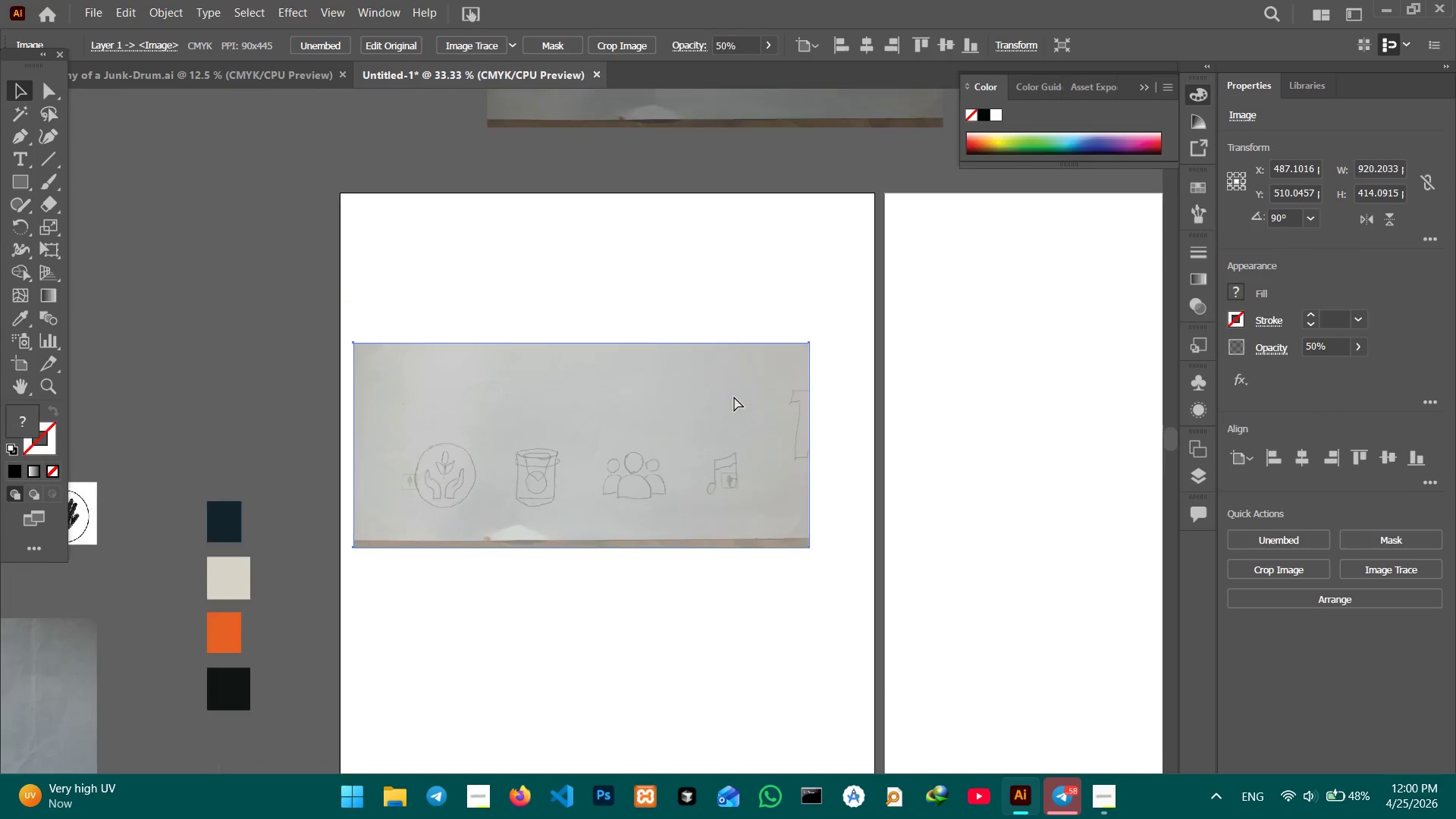 
key(Control+Equal)
 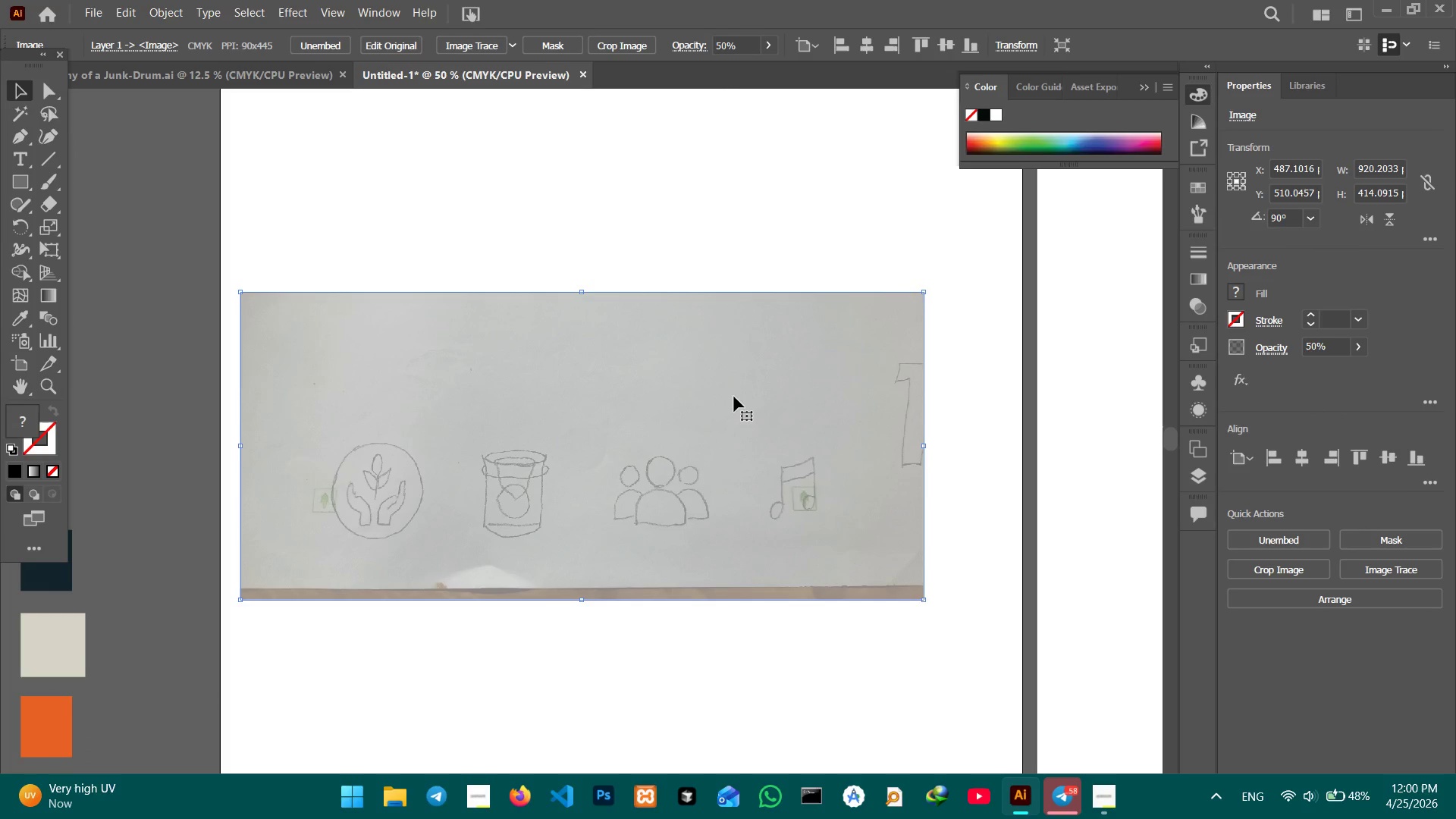 
key(Control+Equal)
 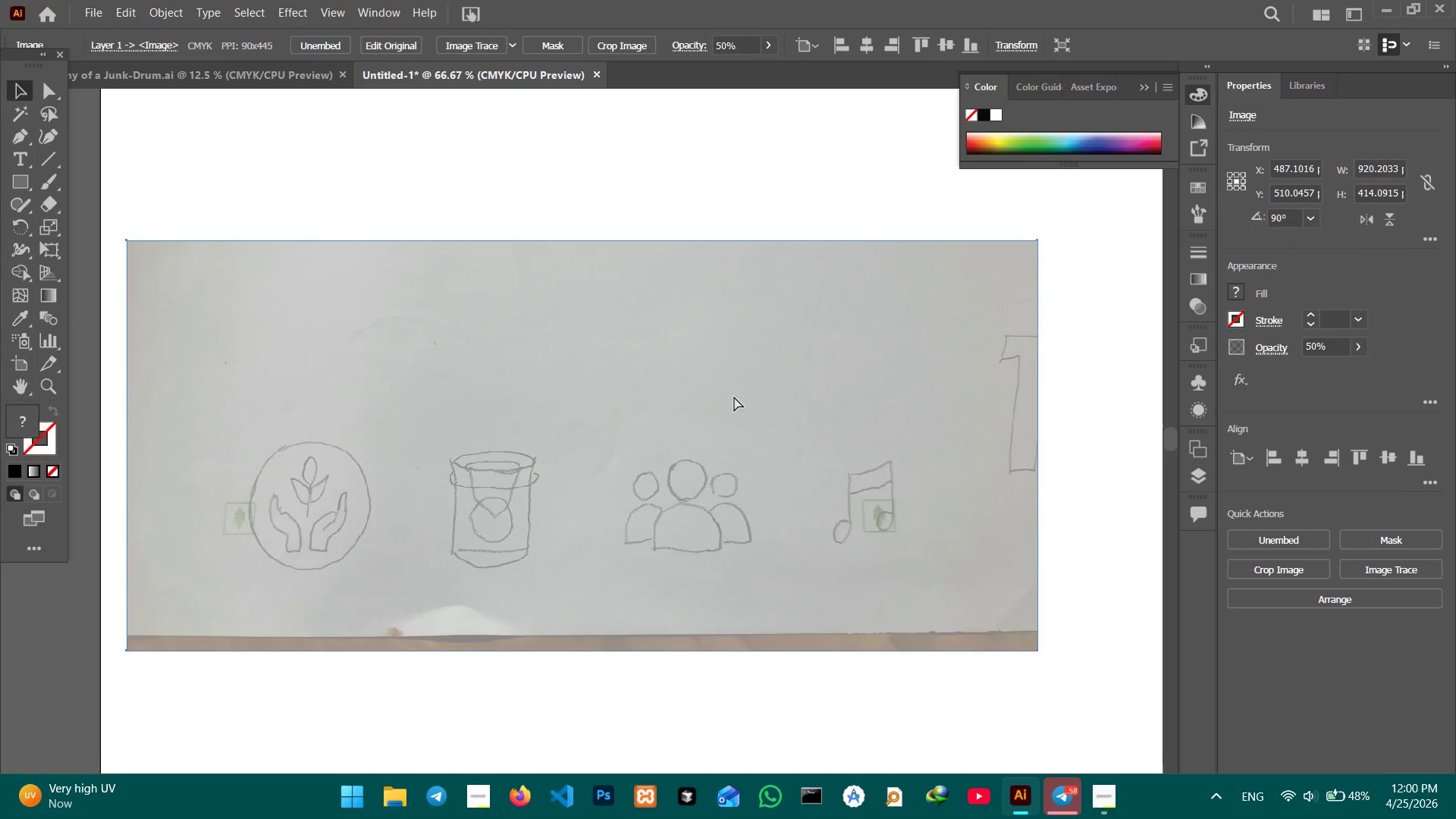 
key(Control+Equal)
 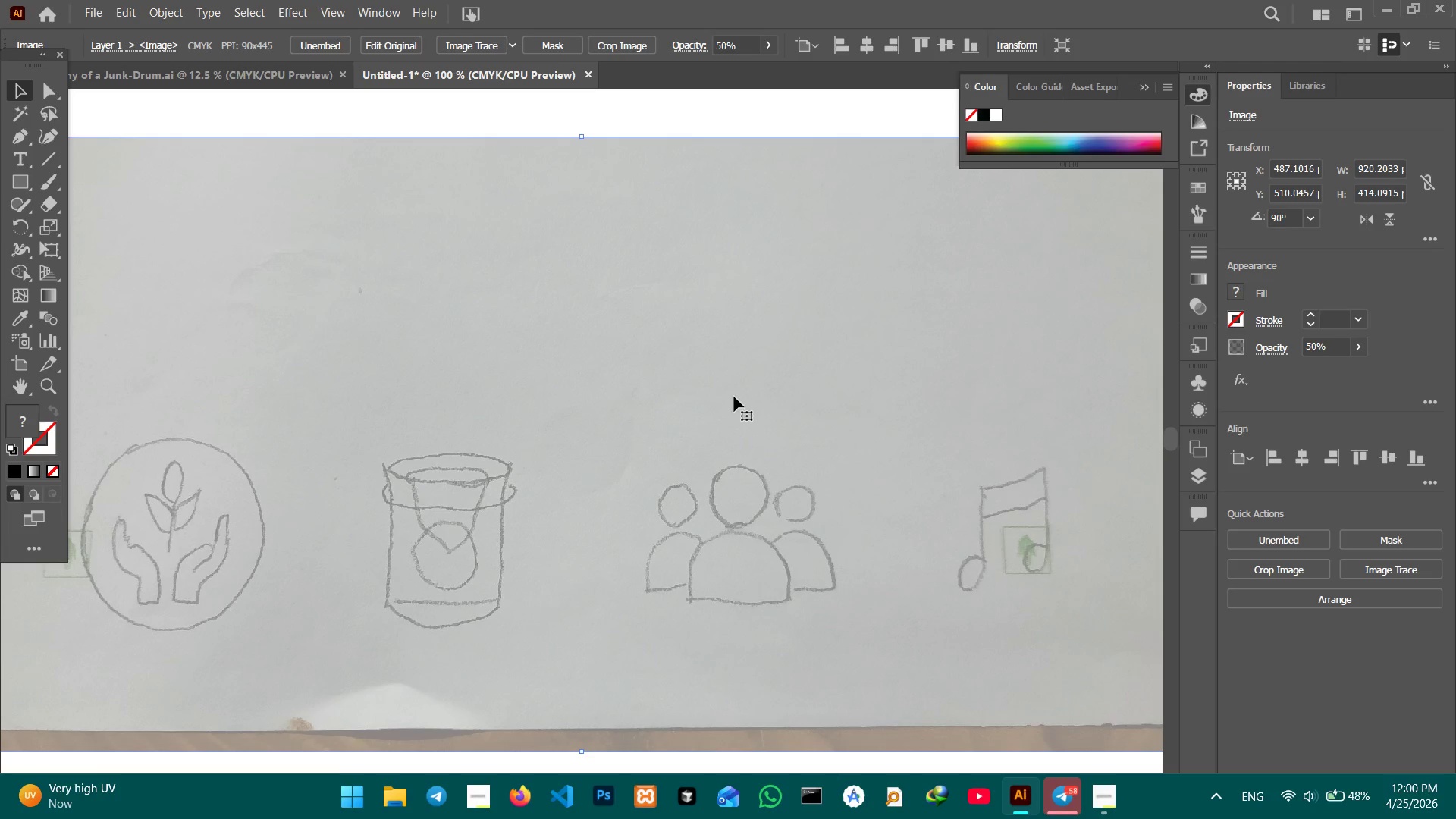 
hold_key(key=Space, duration=0.64)
 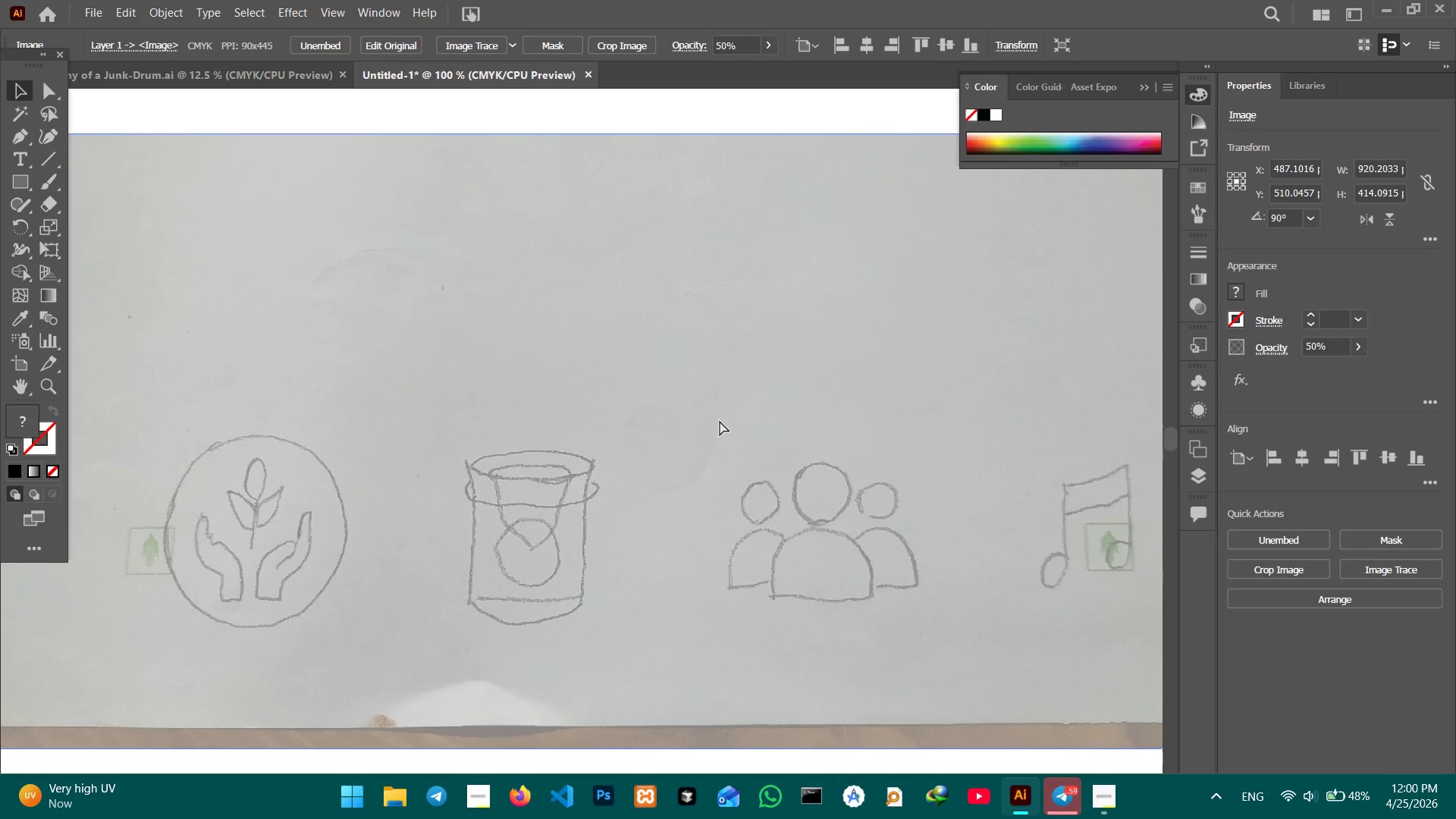 
left_click_drag(start_coordinate=[636, 424], to_coordinate=[720, 421])
 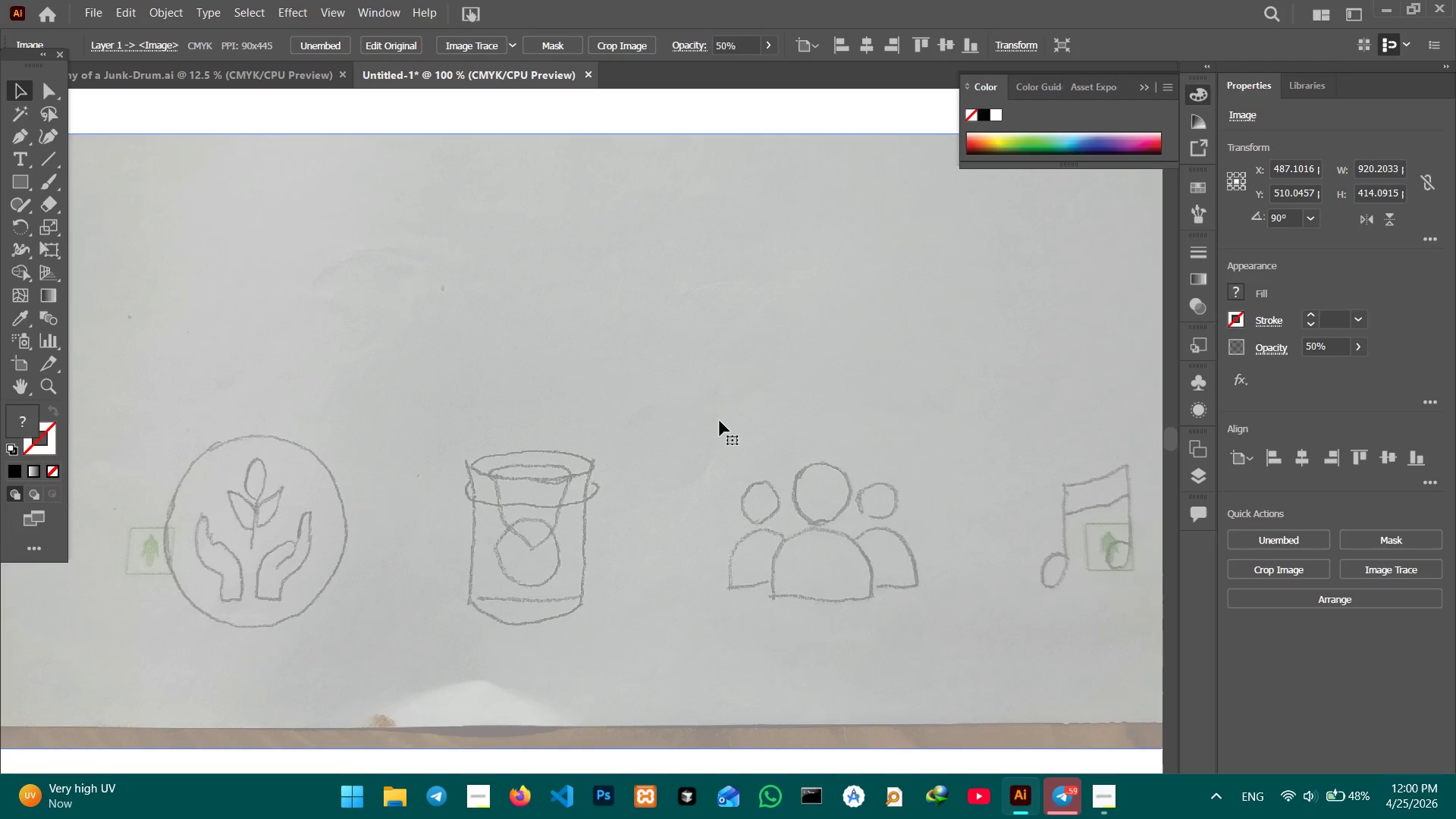 
hold_key(key=Space, duration=1.61)
 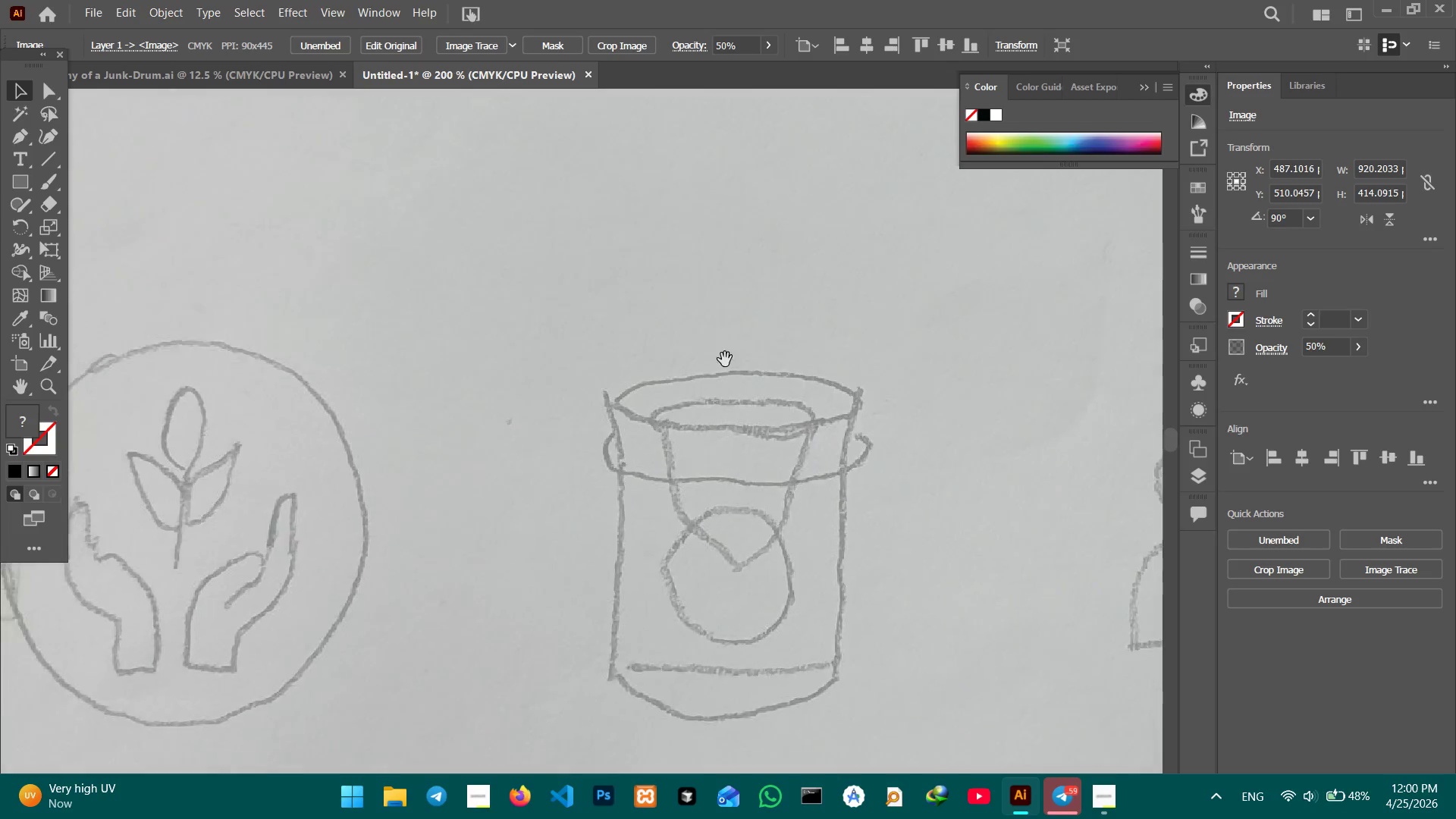 
key(Control+Equal)
 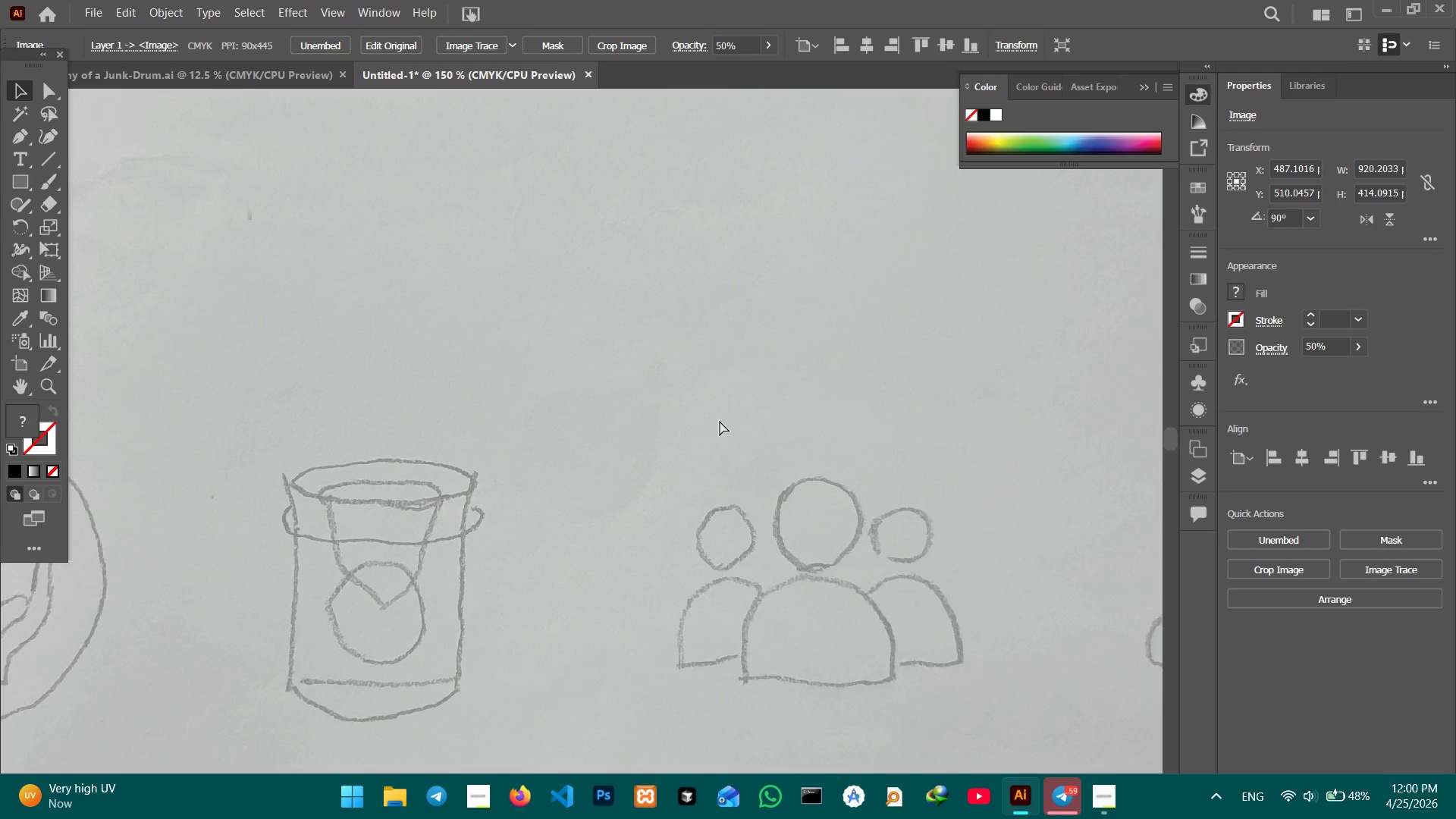 
key(Control+Equal)
 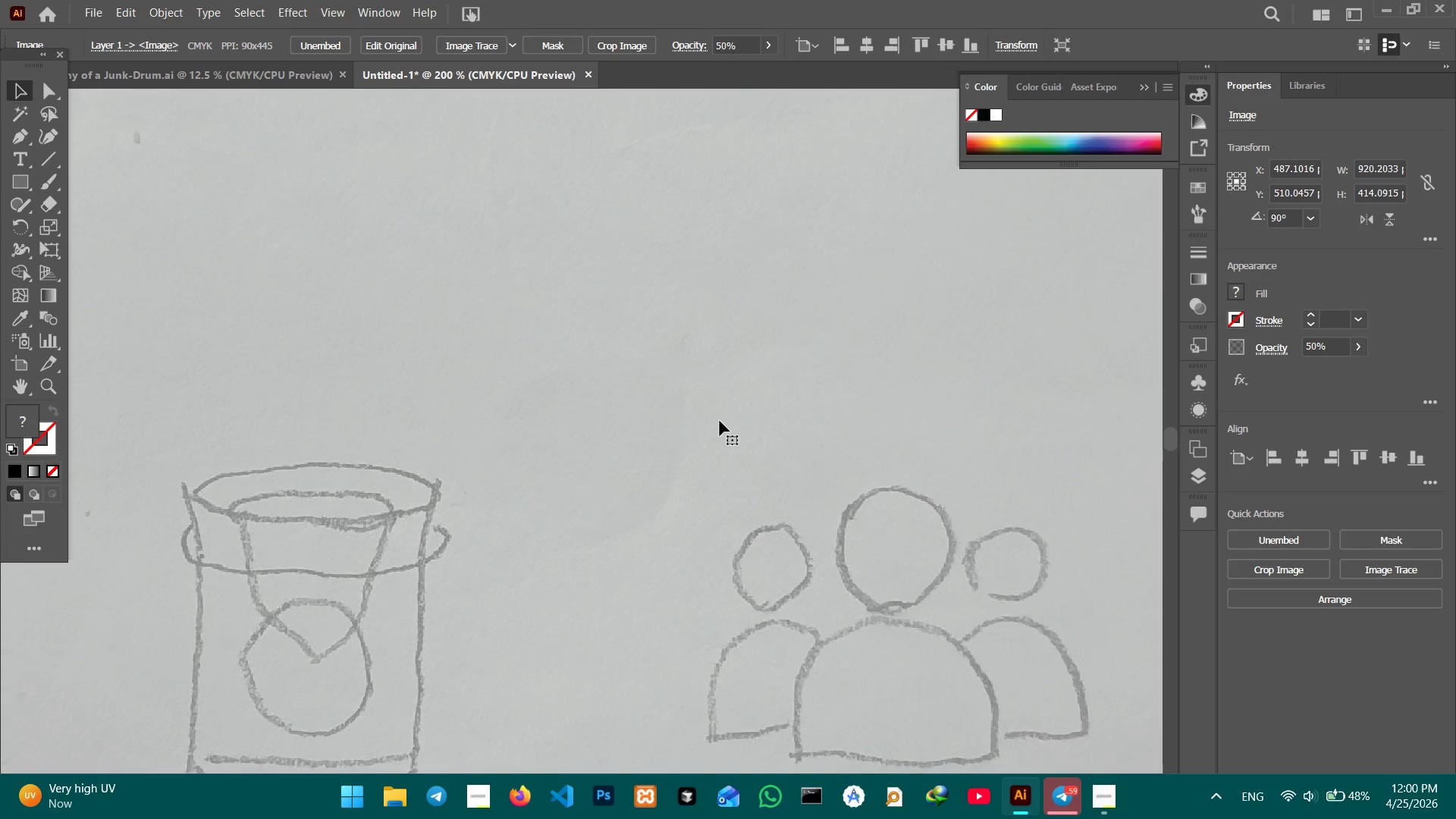 
hold_key(key=Space, duration=1.5)
 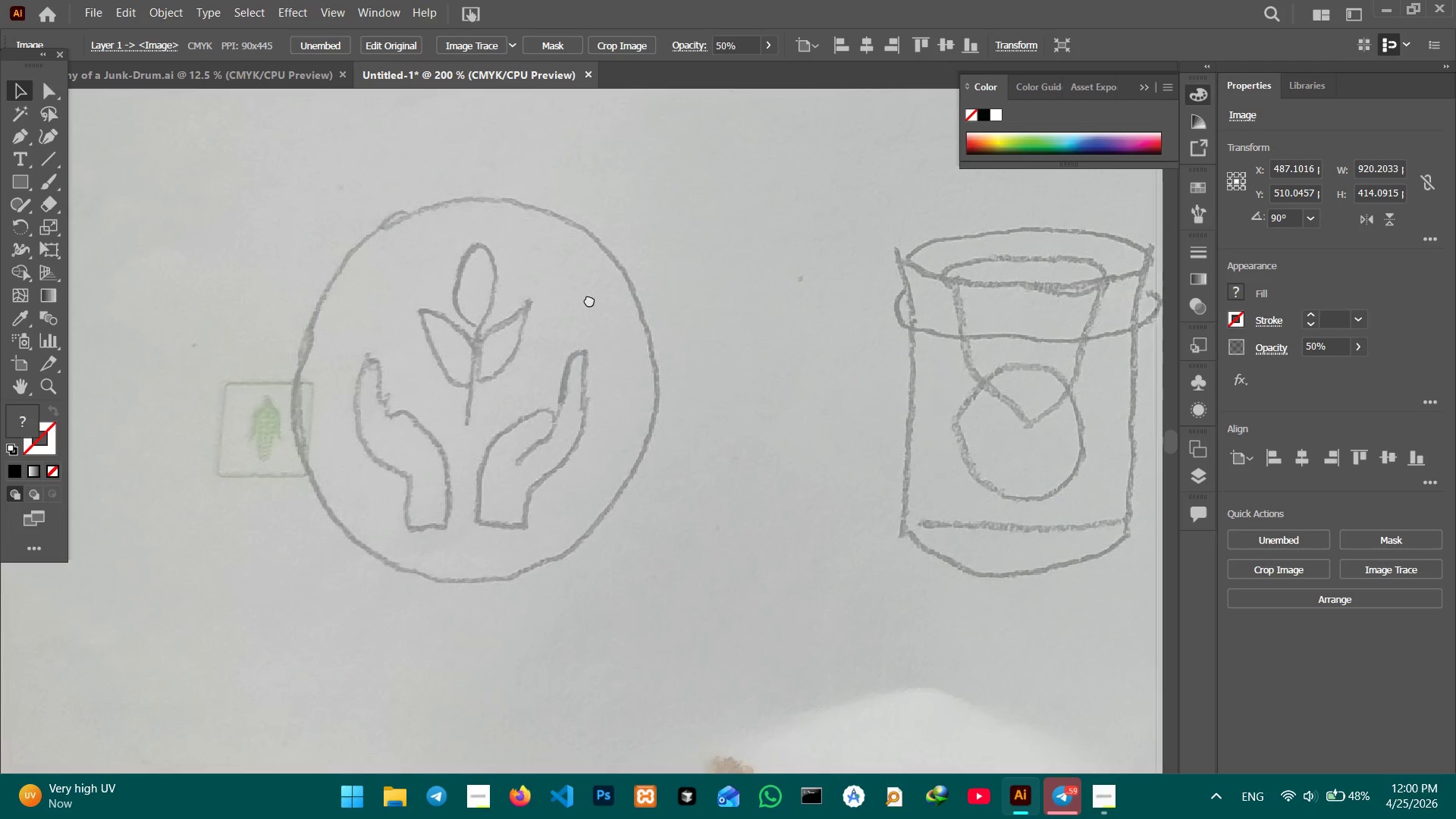 
left_click_drag(start_coordinate=[466, 442], to_coordinate=[890, 348])
 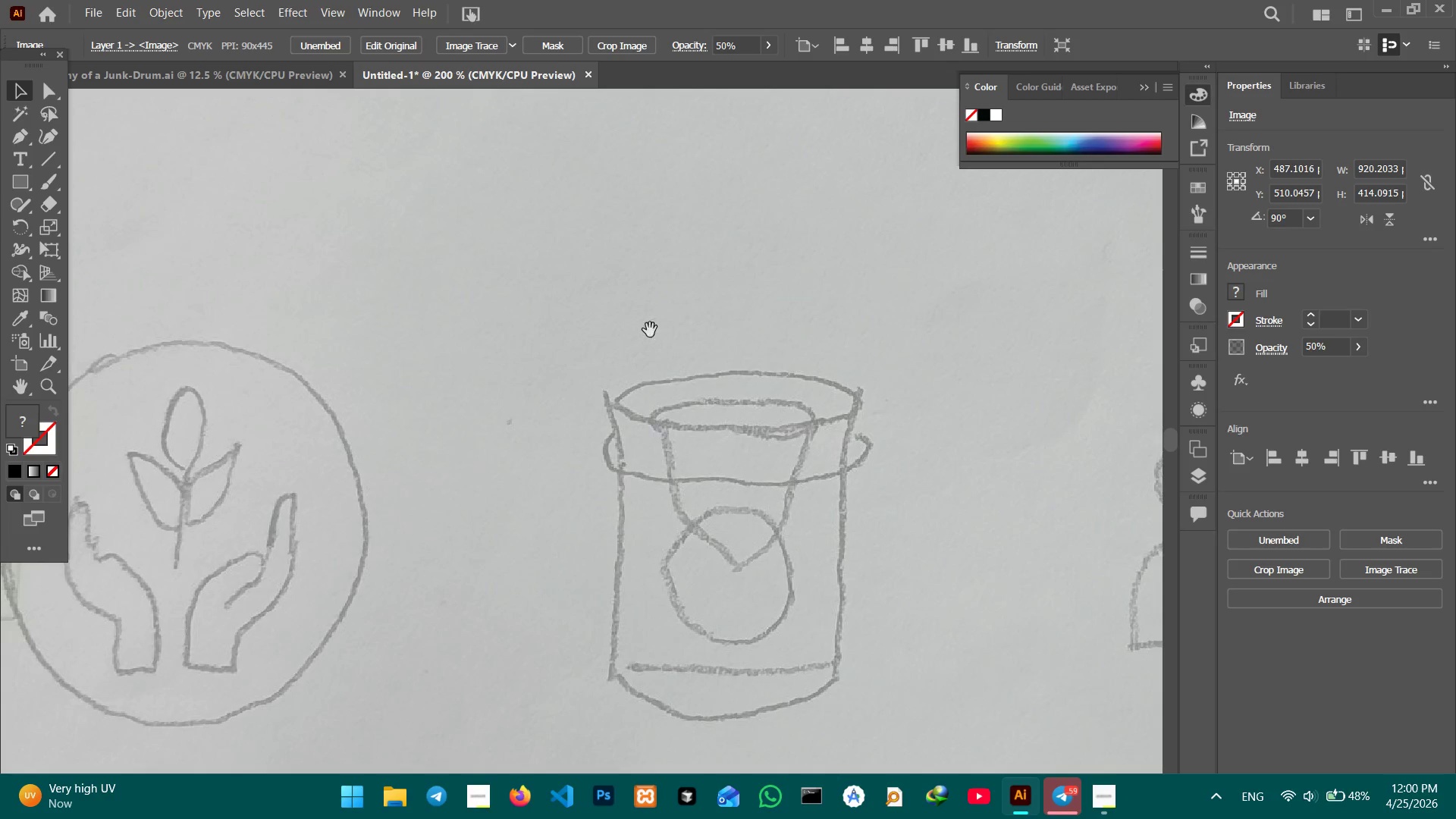 
left_click_drag(start_coordinate=[554, 371], to_coordinate=[952, 301])
 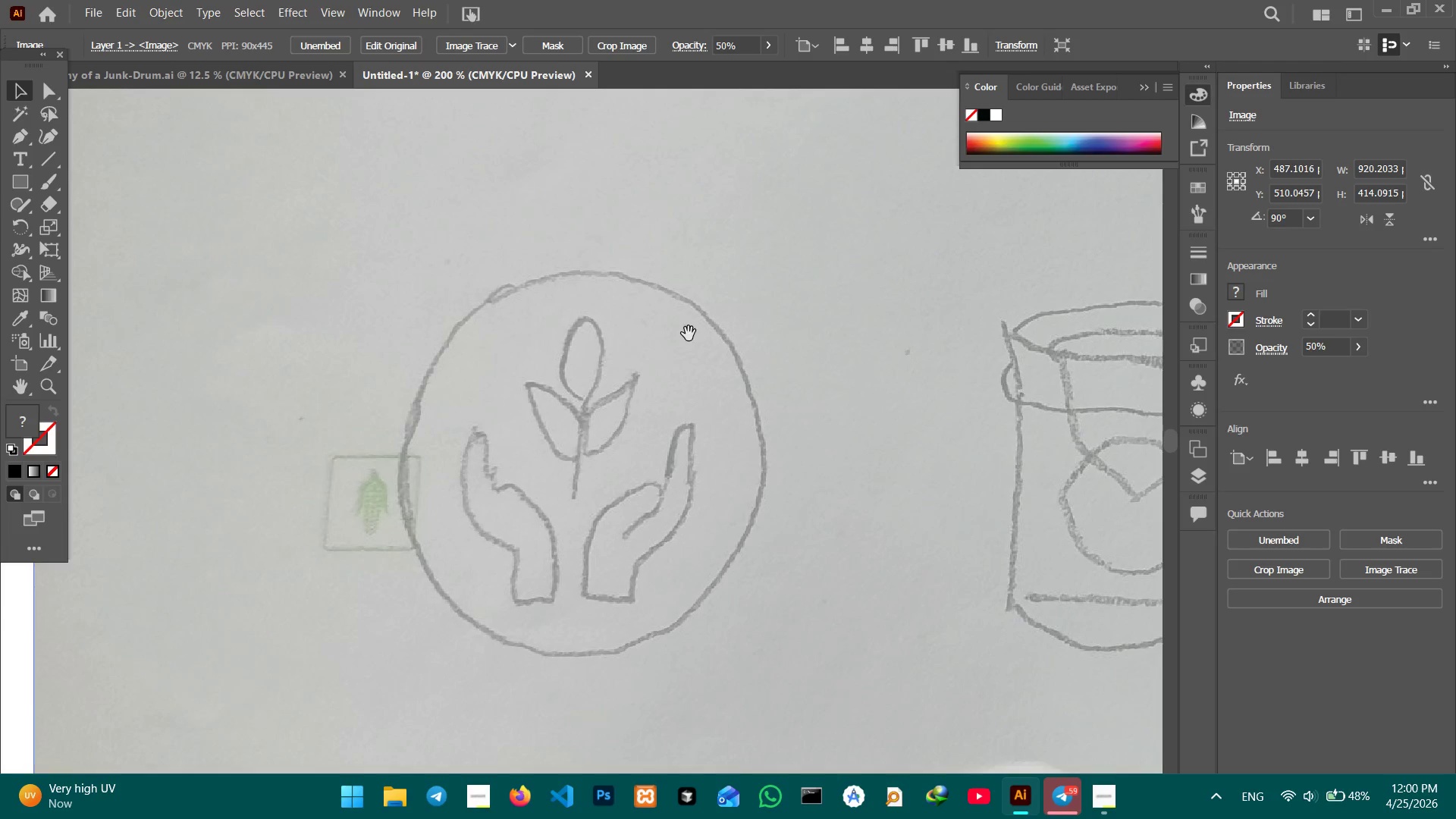 
hold_key(key=Space, duration=0.69)
 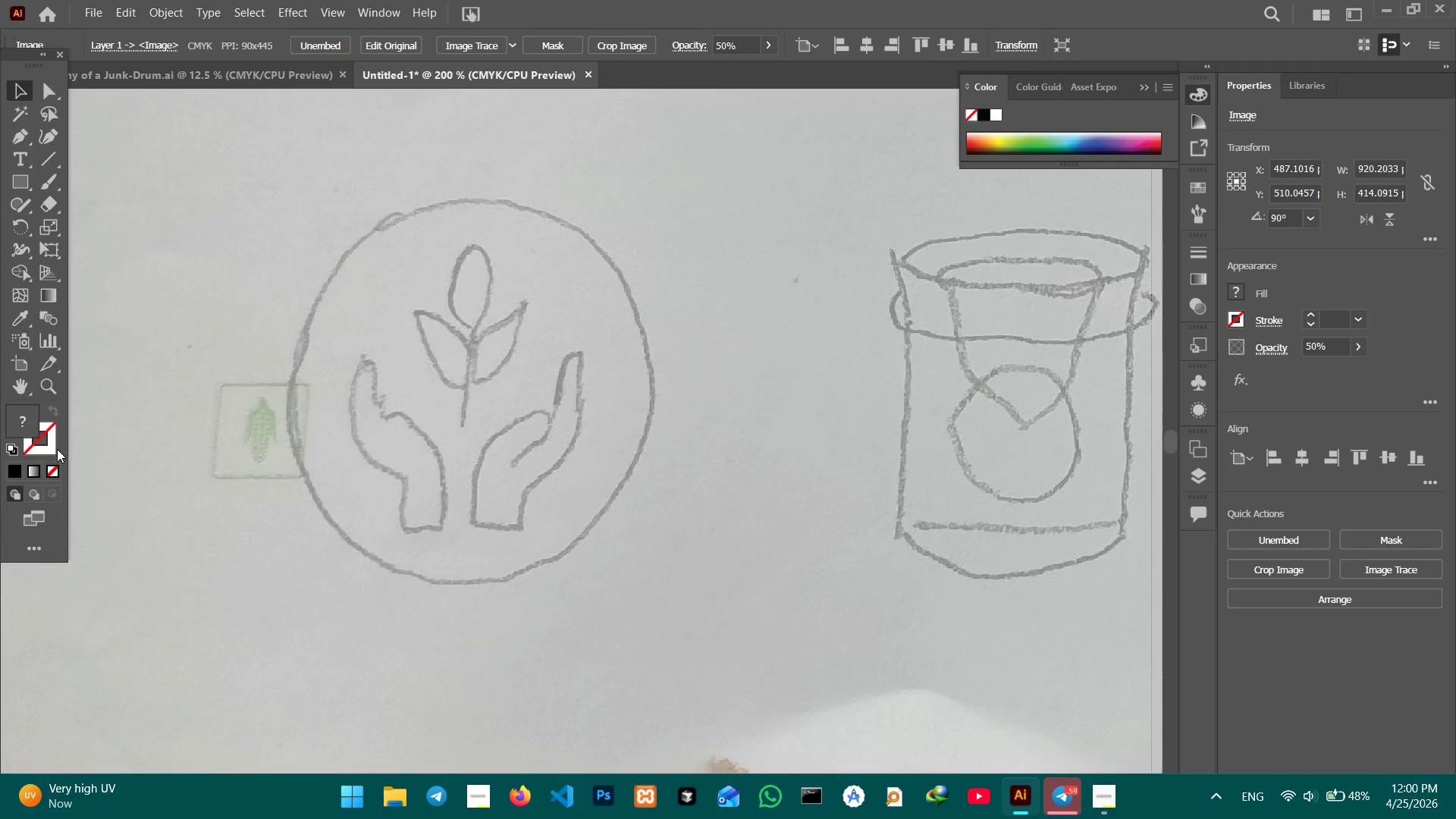 
left_click_drag(start_coordinate=[700, 371], to_coordinate=[587, 300])
 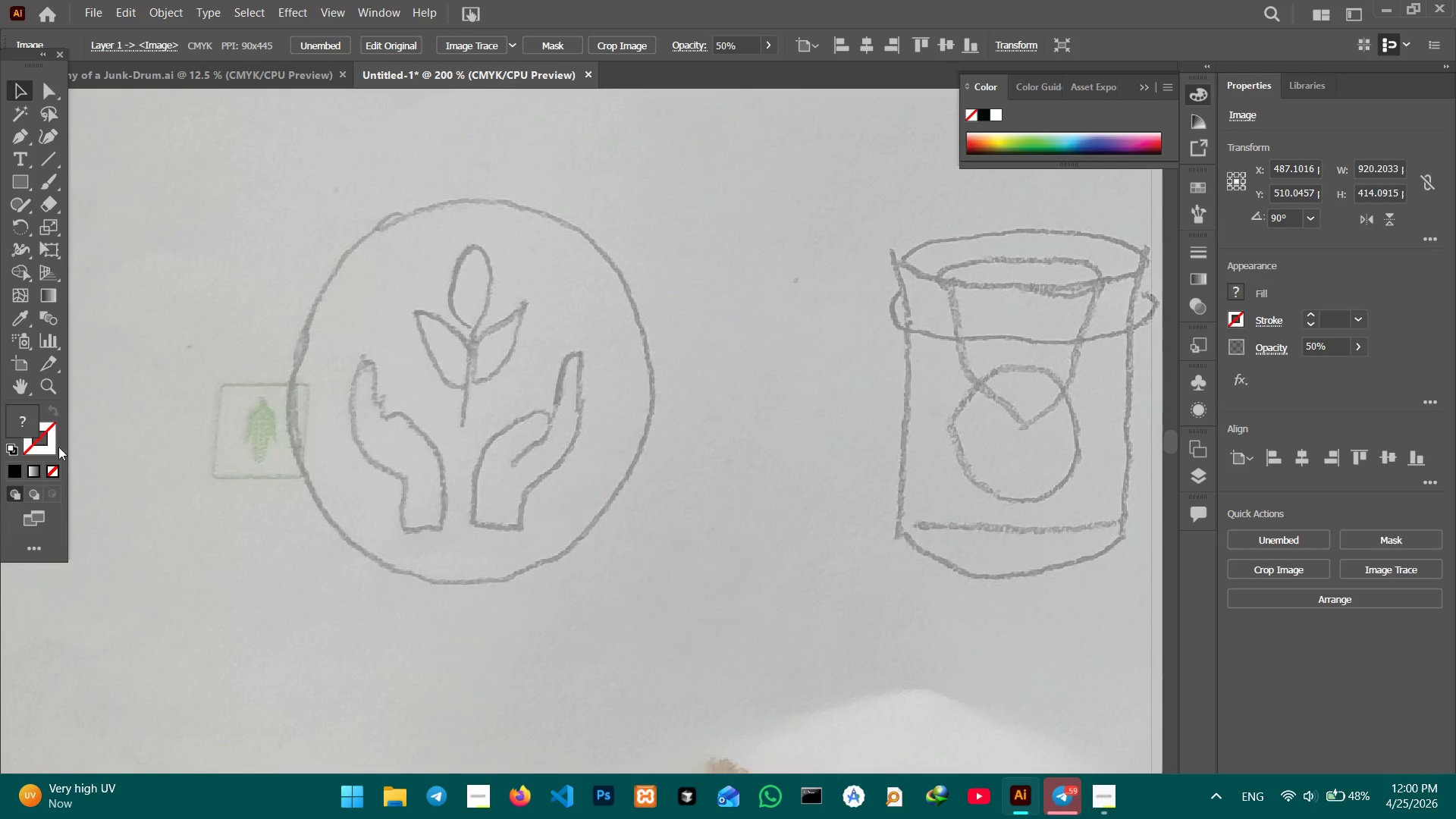 
left_click([56, 450])
 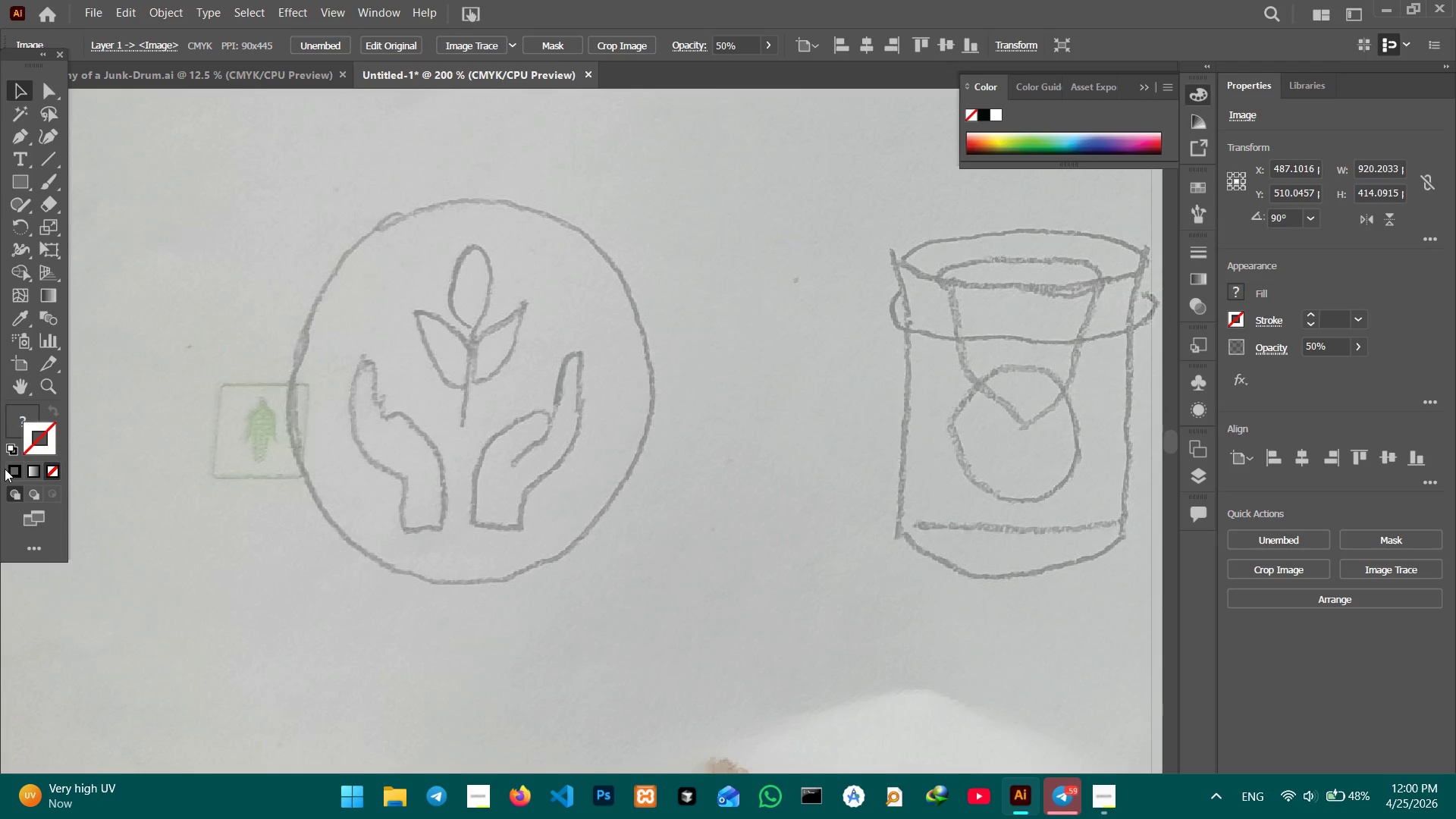 
double_click([6, 469])
 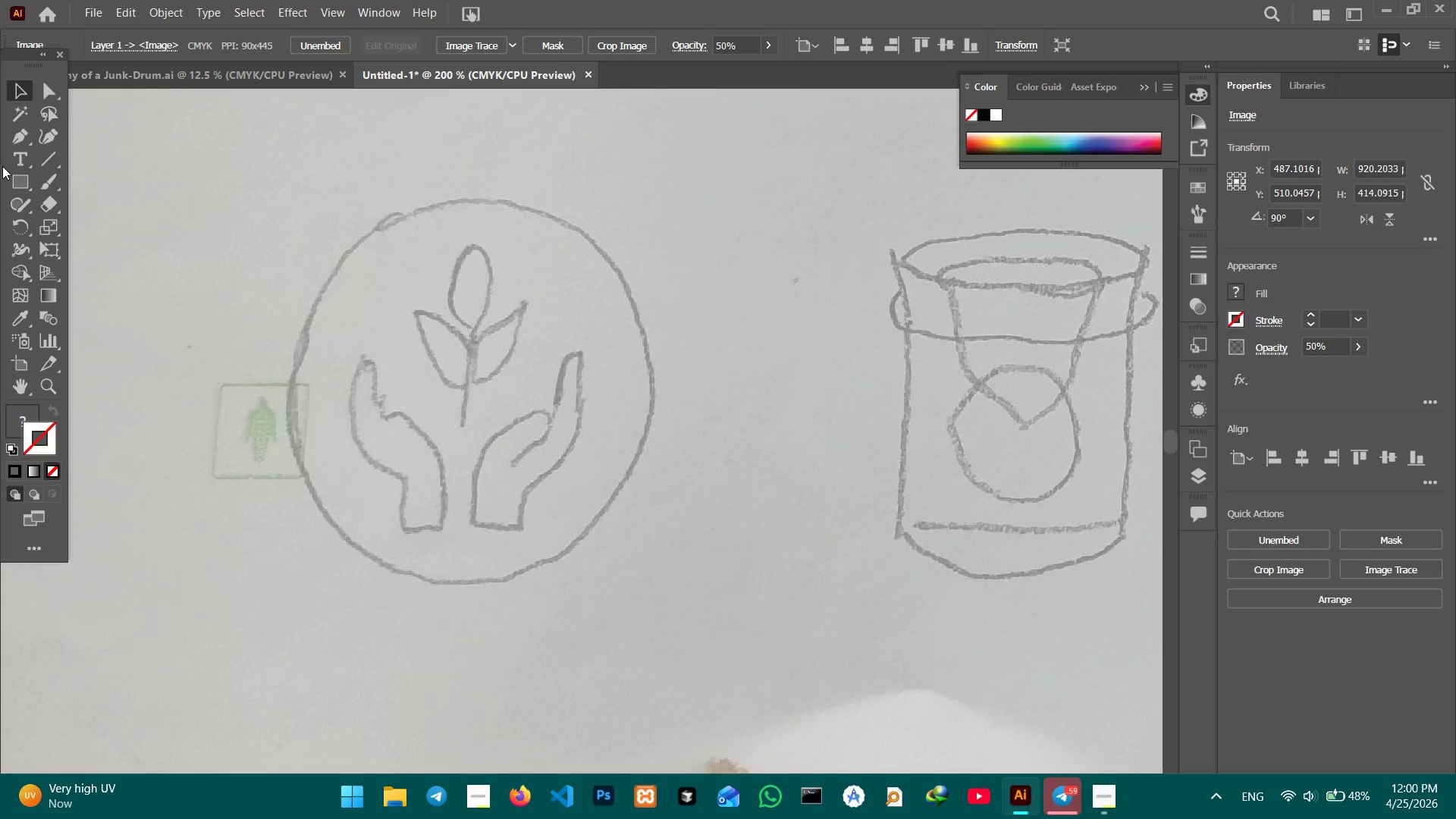 
left_click([18, 142])
 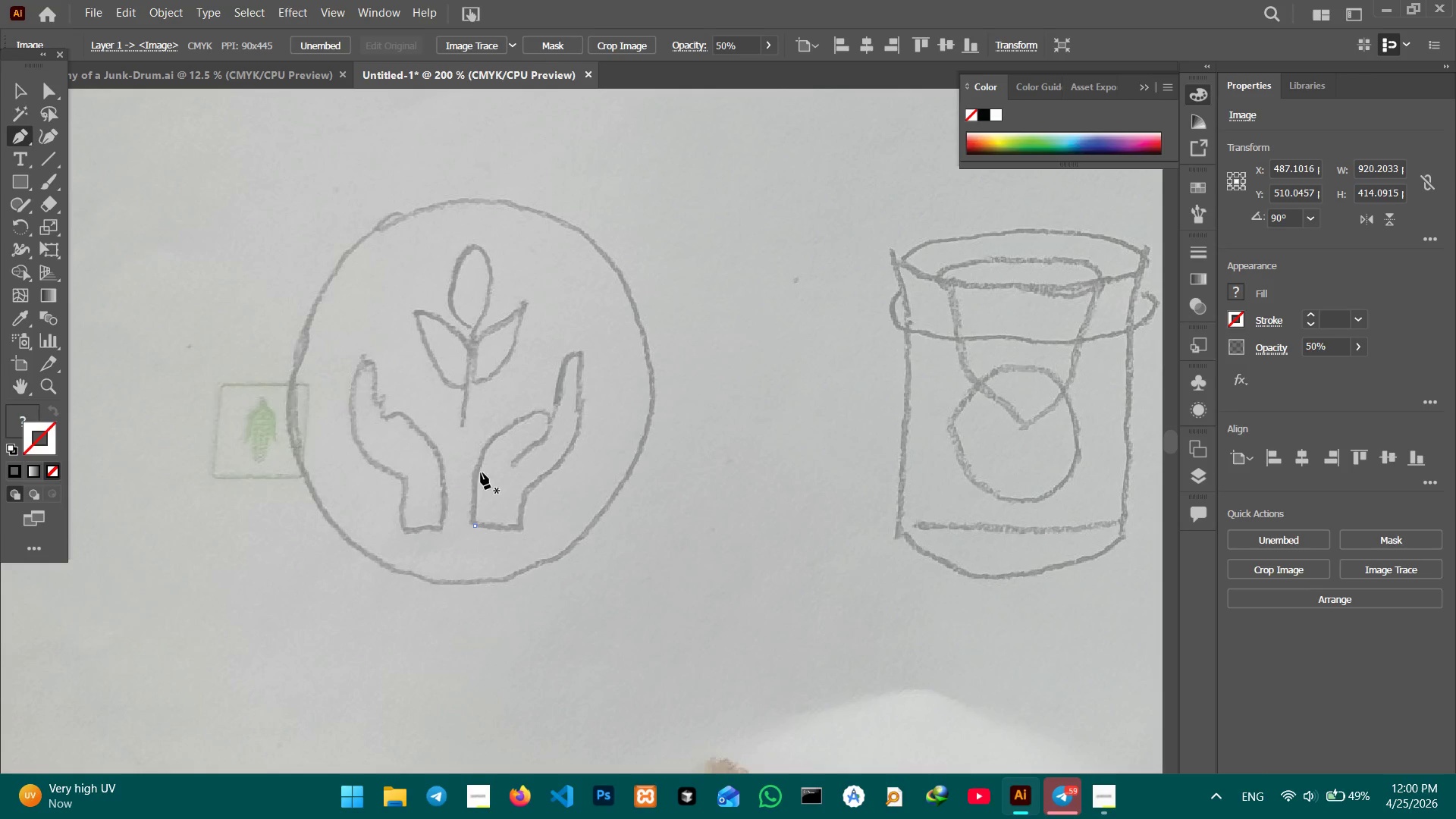 
left_click([477, 472])
 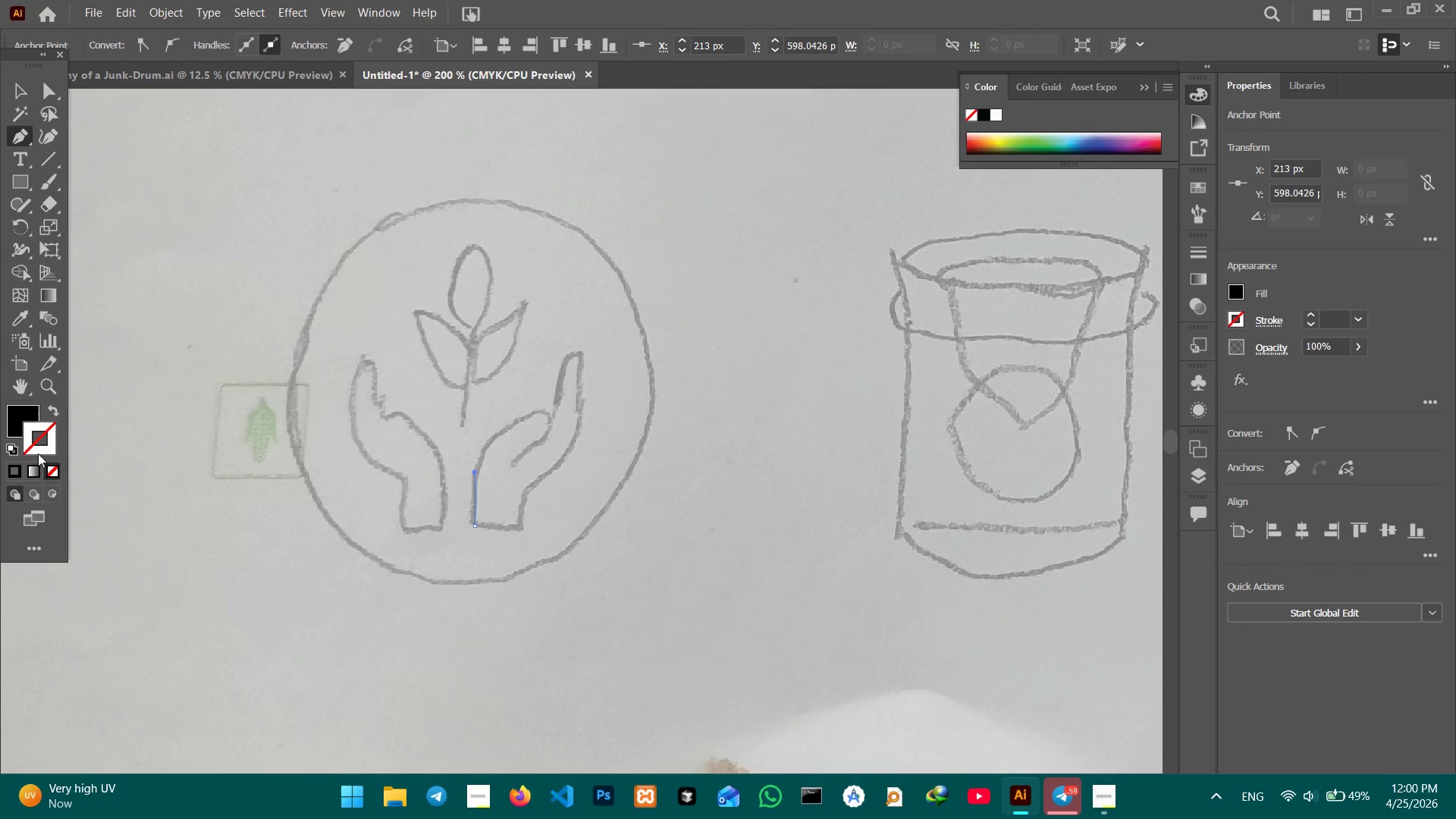 
left_click([13, 469])
 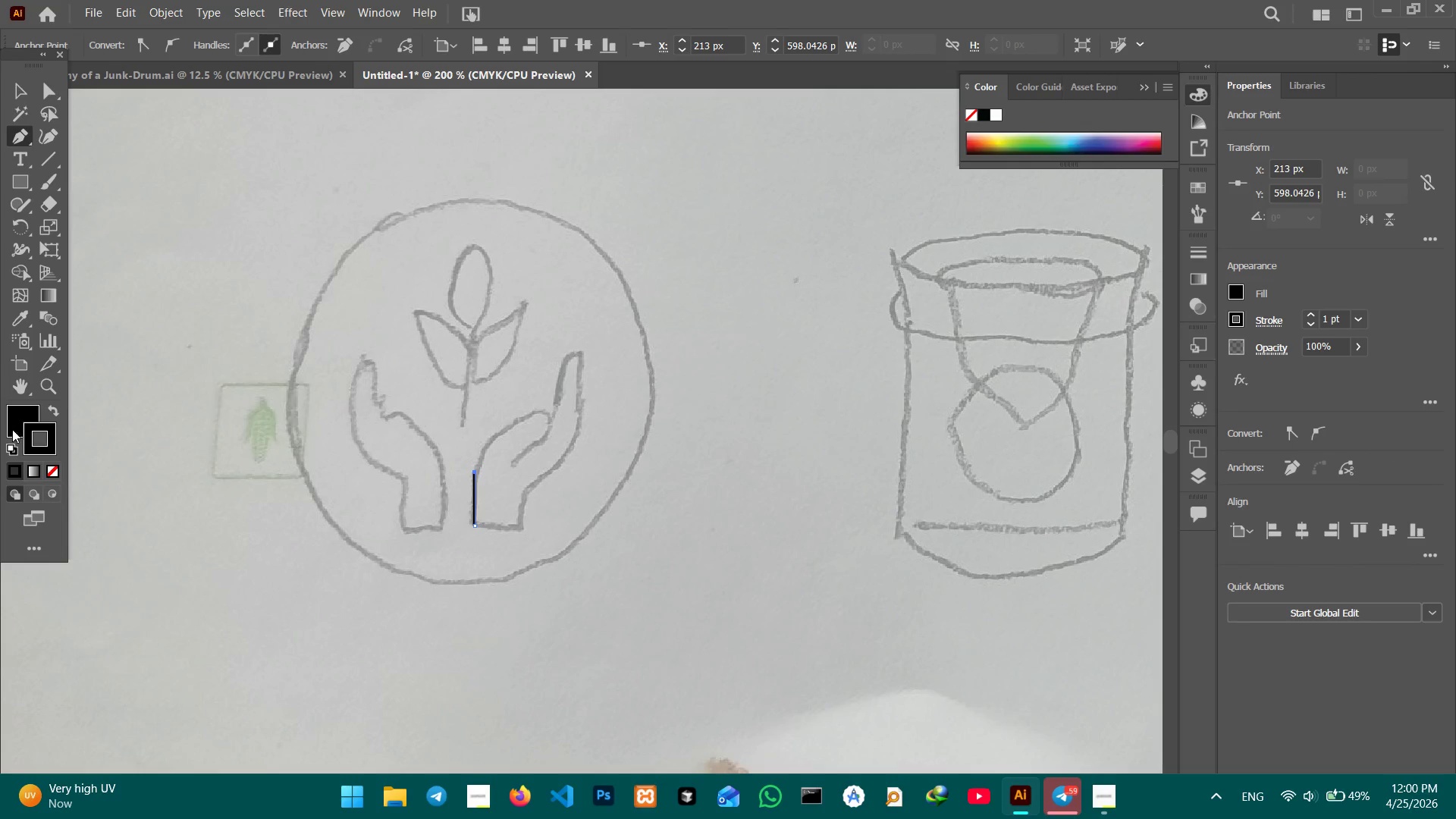 
double_click([12, 425])
 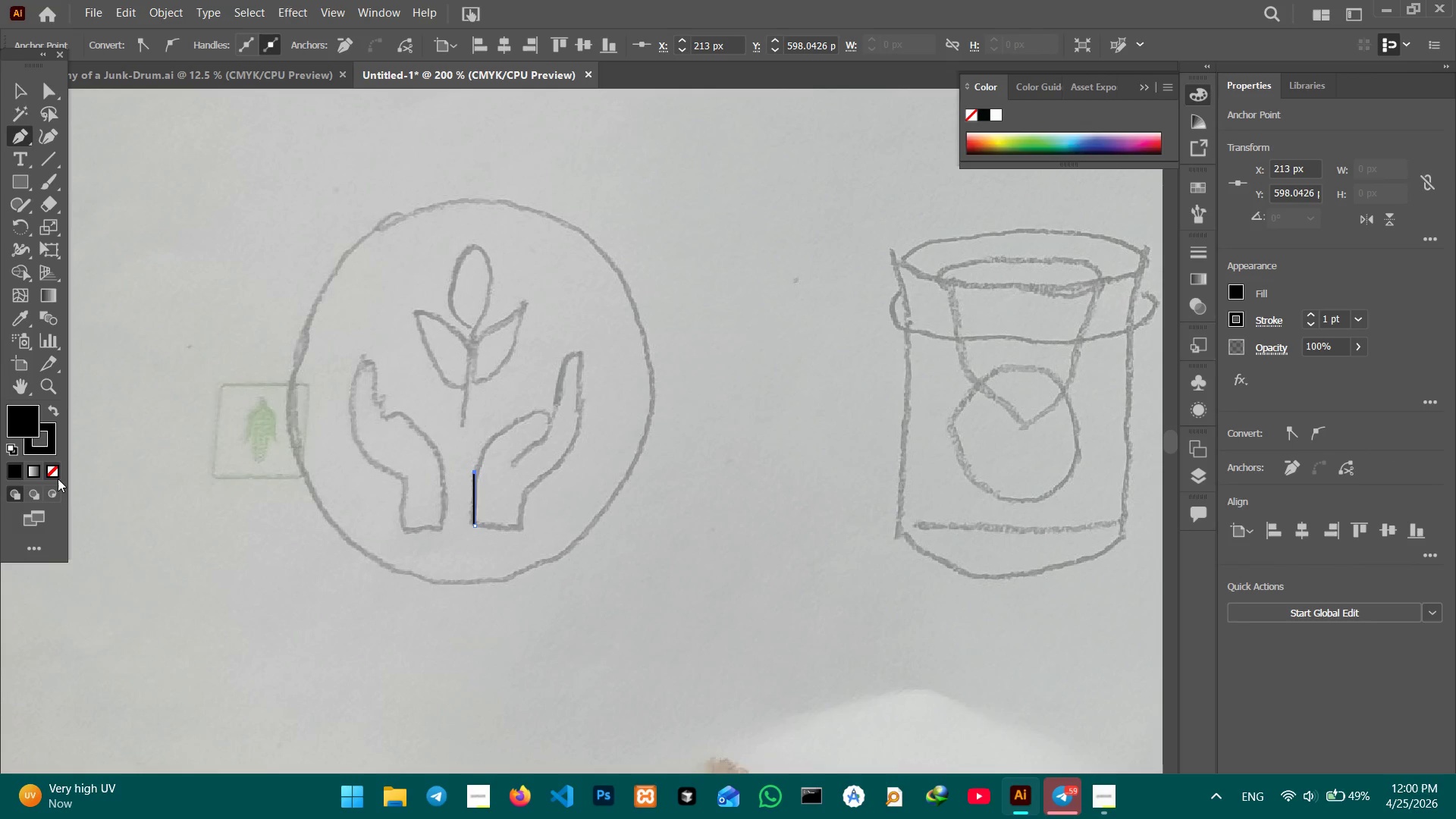 
left_click([56, 474])
 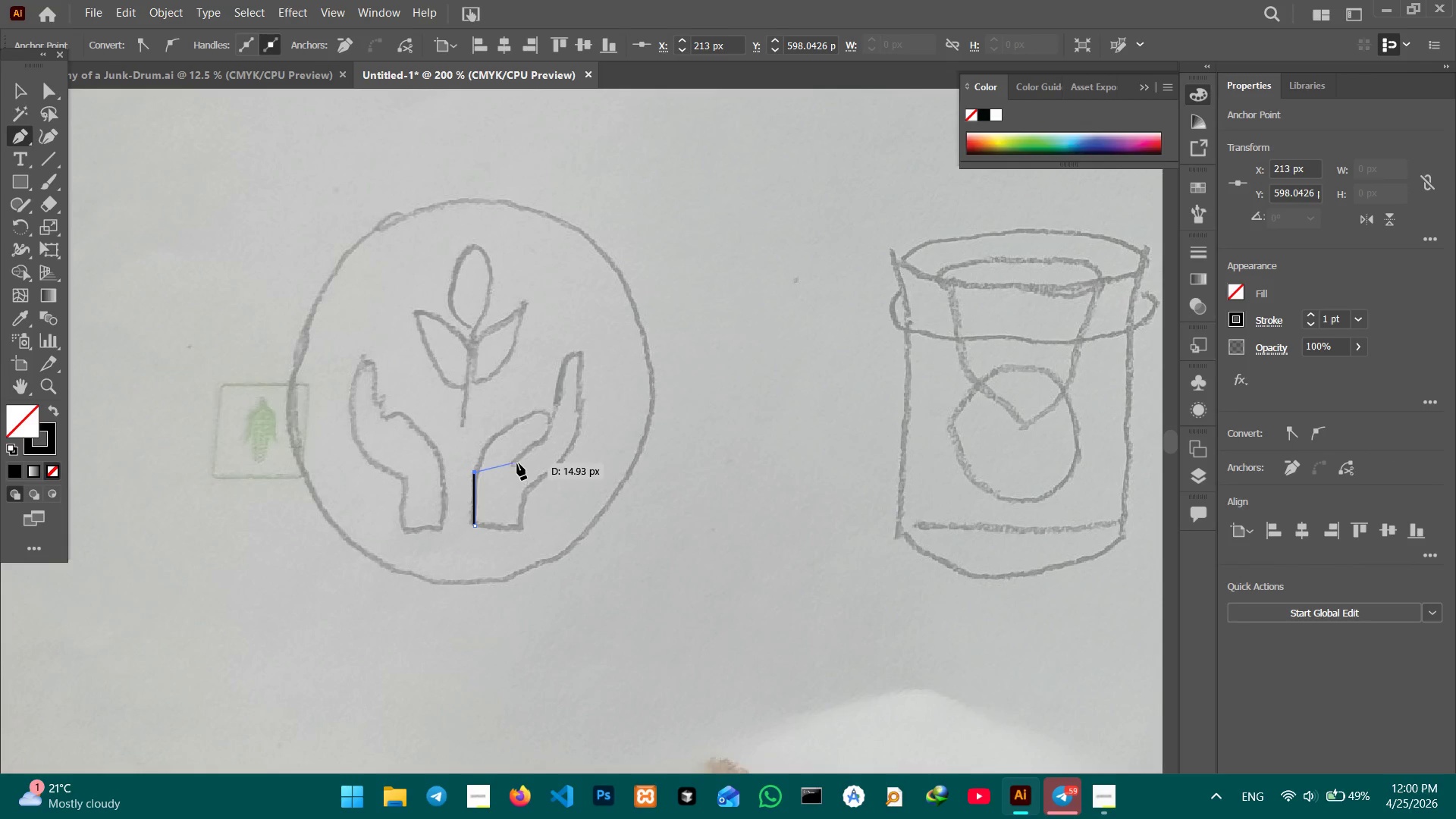 
key(Control+Equal)
 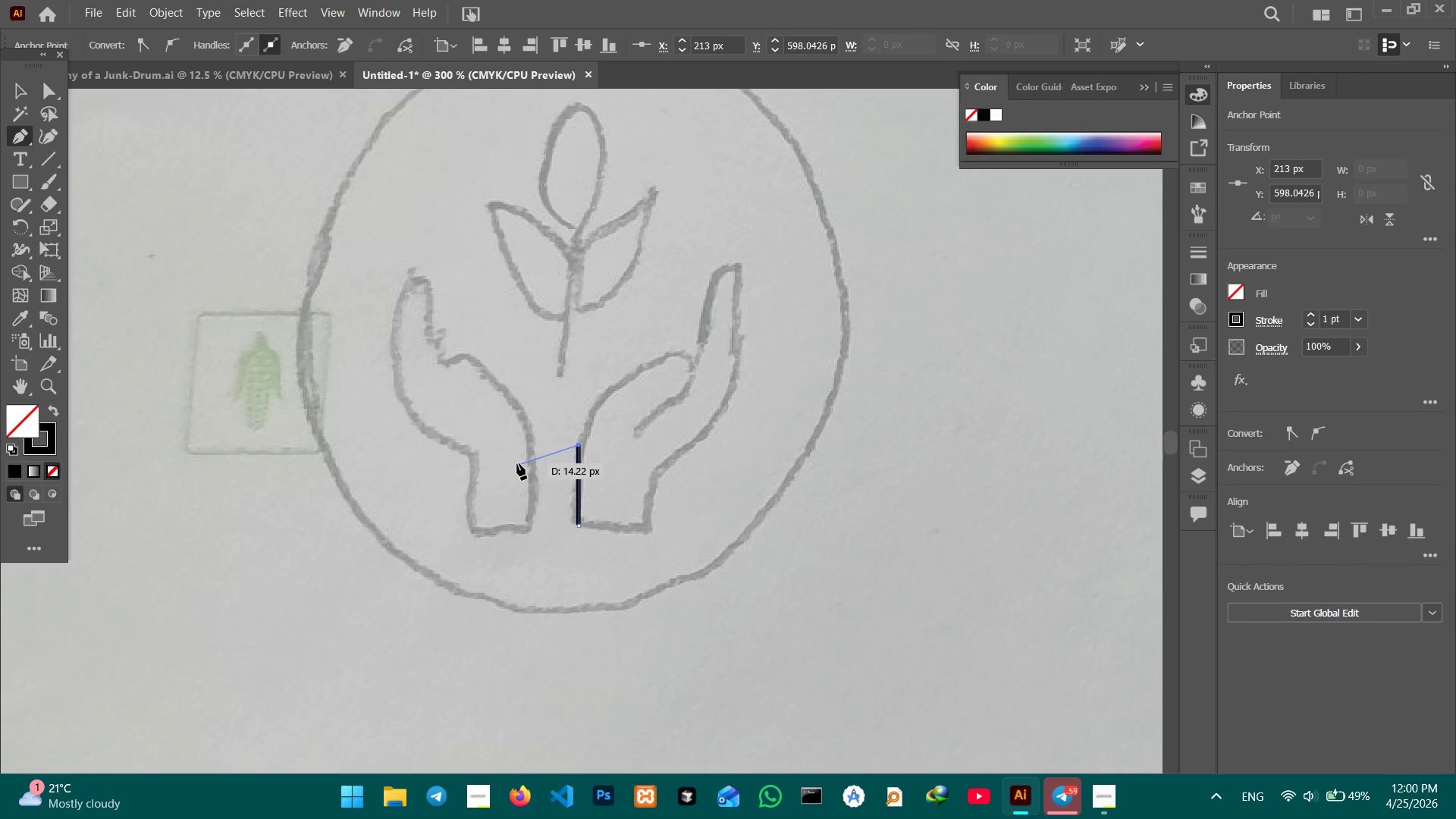 
hold_key(key=Space, duration=1.12)
 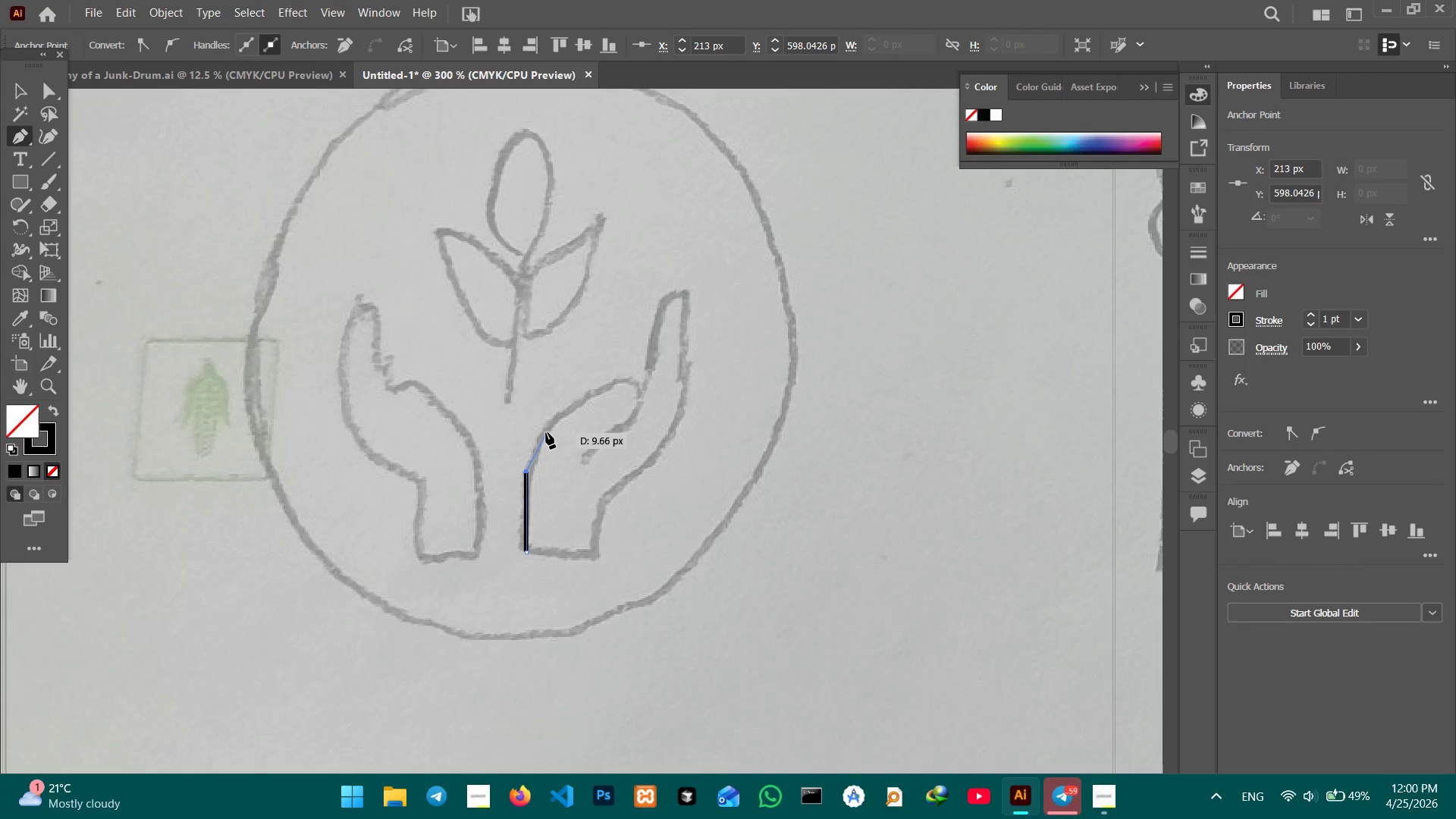 
left_click_drag(start_coordinate=[601, 557], to_coordinate=[548, 582])
 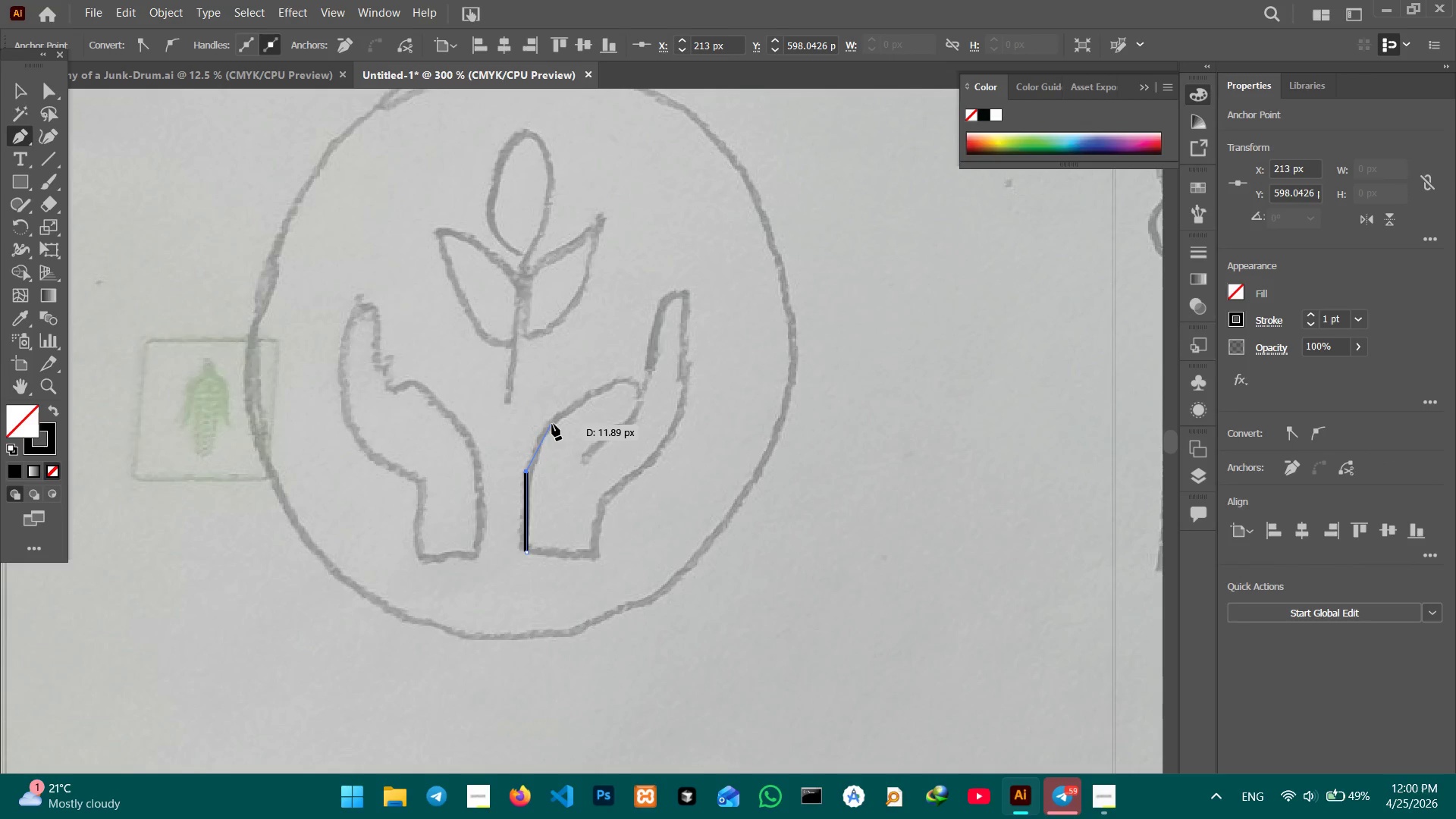 
left_click([552, 422])
 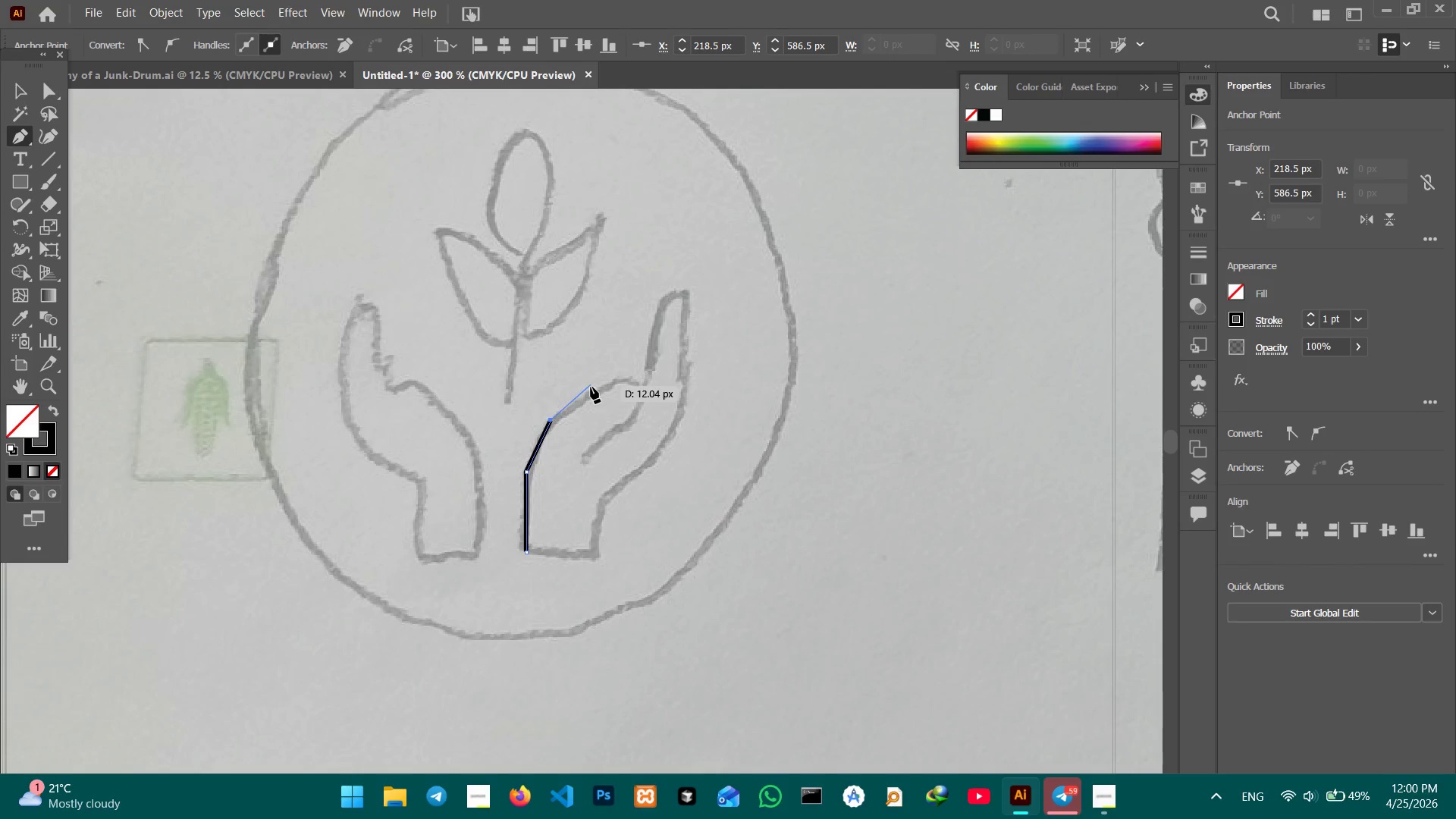 
left_click([608, 388])
 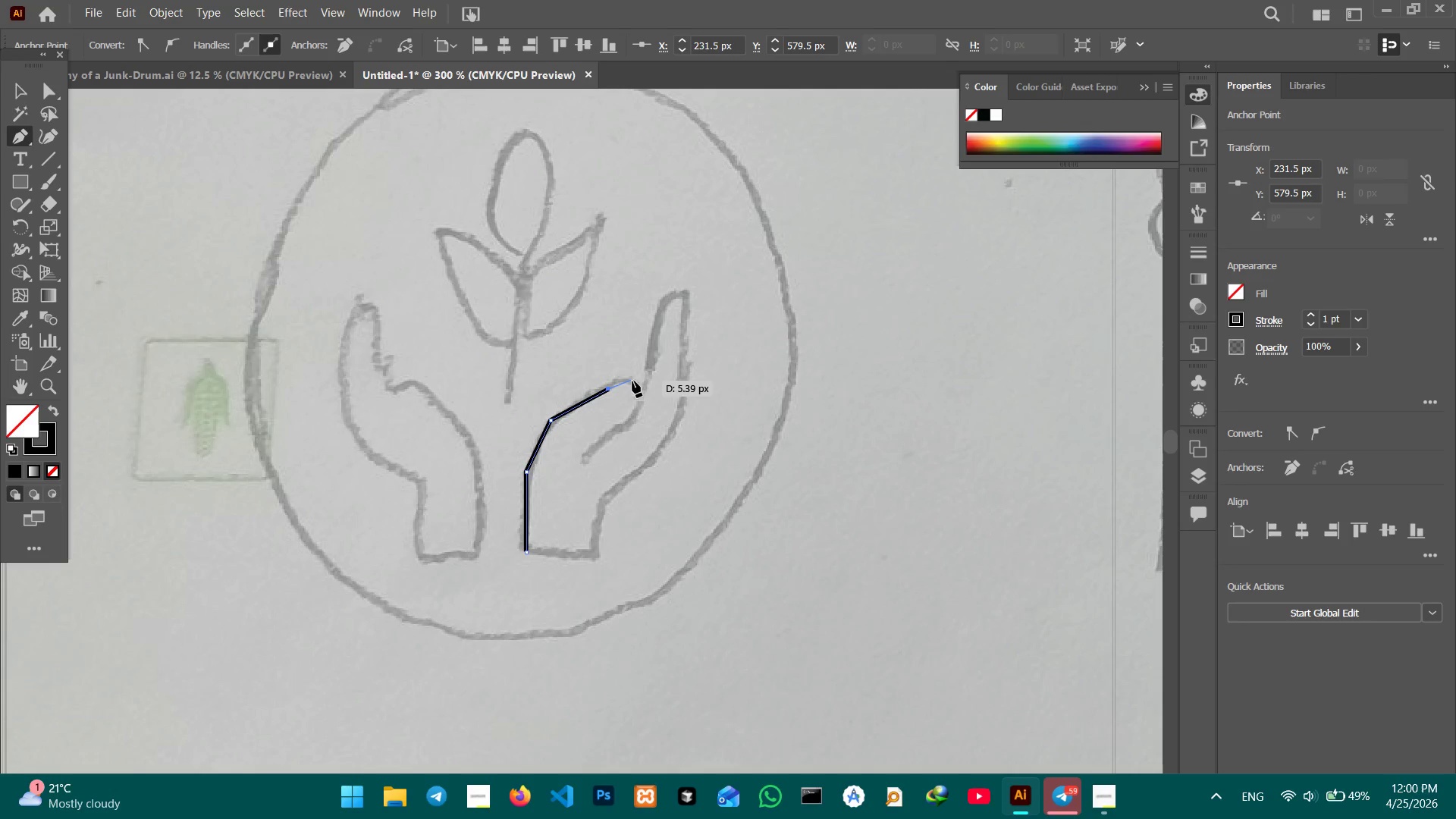 
left_click([633, 383])
 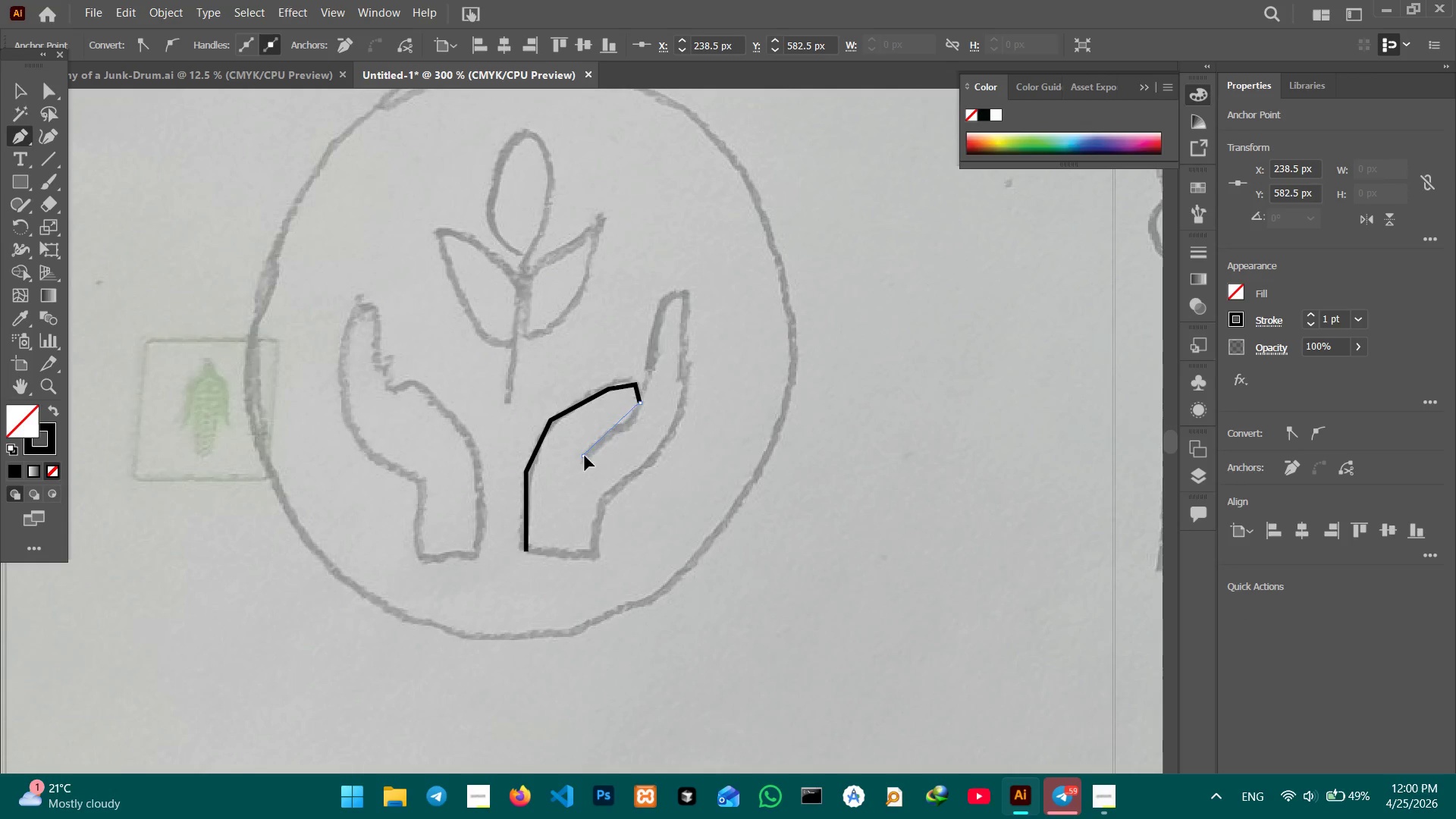 
left_click([633, 419])
 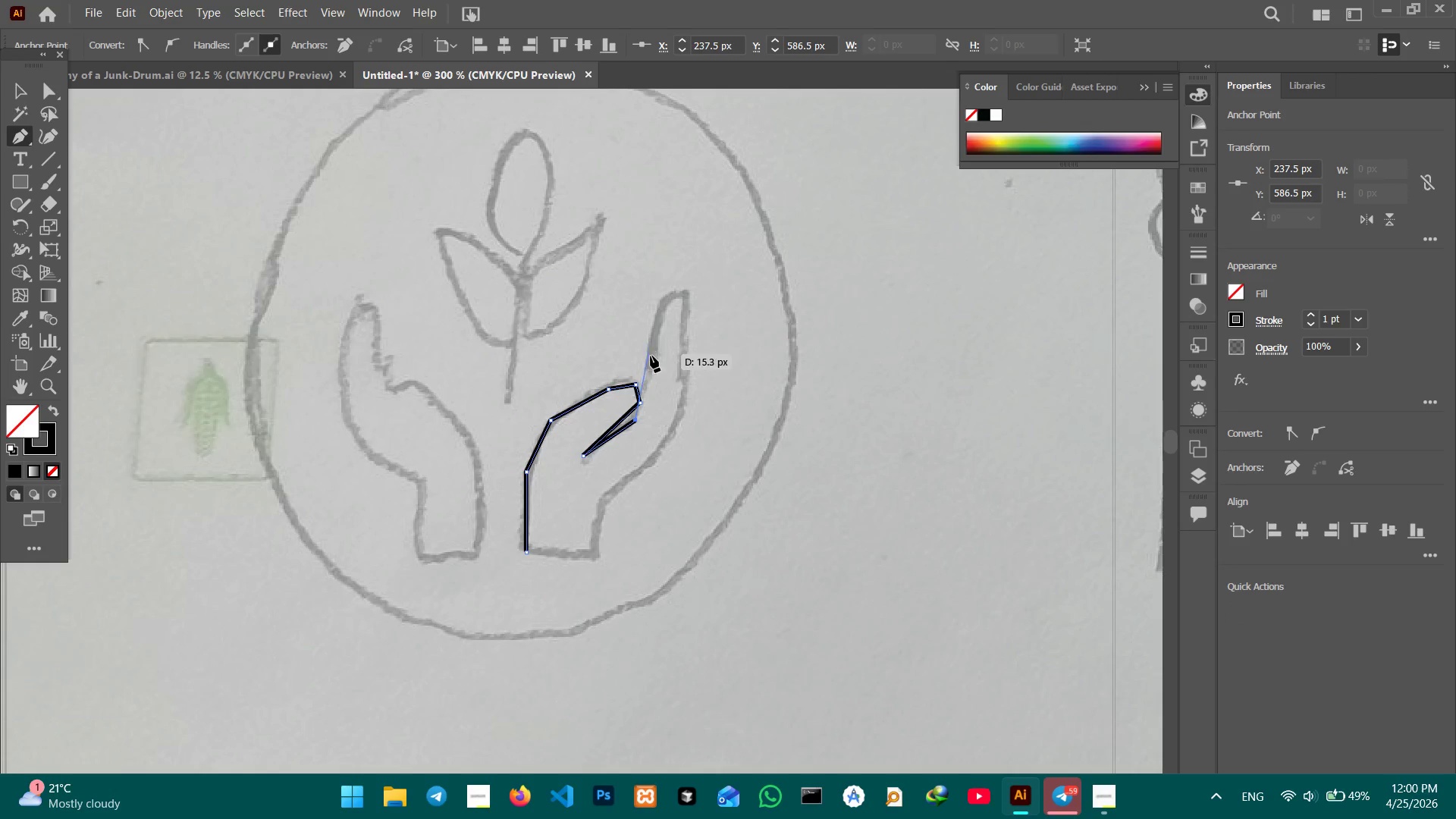 
left_click([650, 359])
 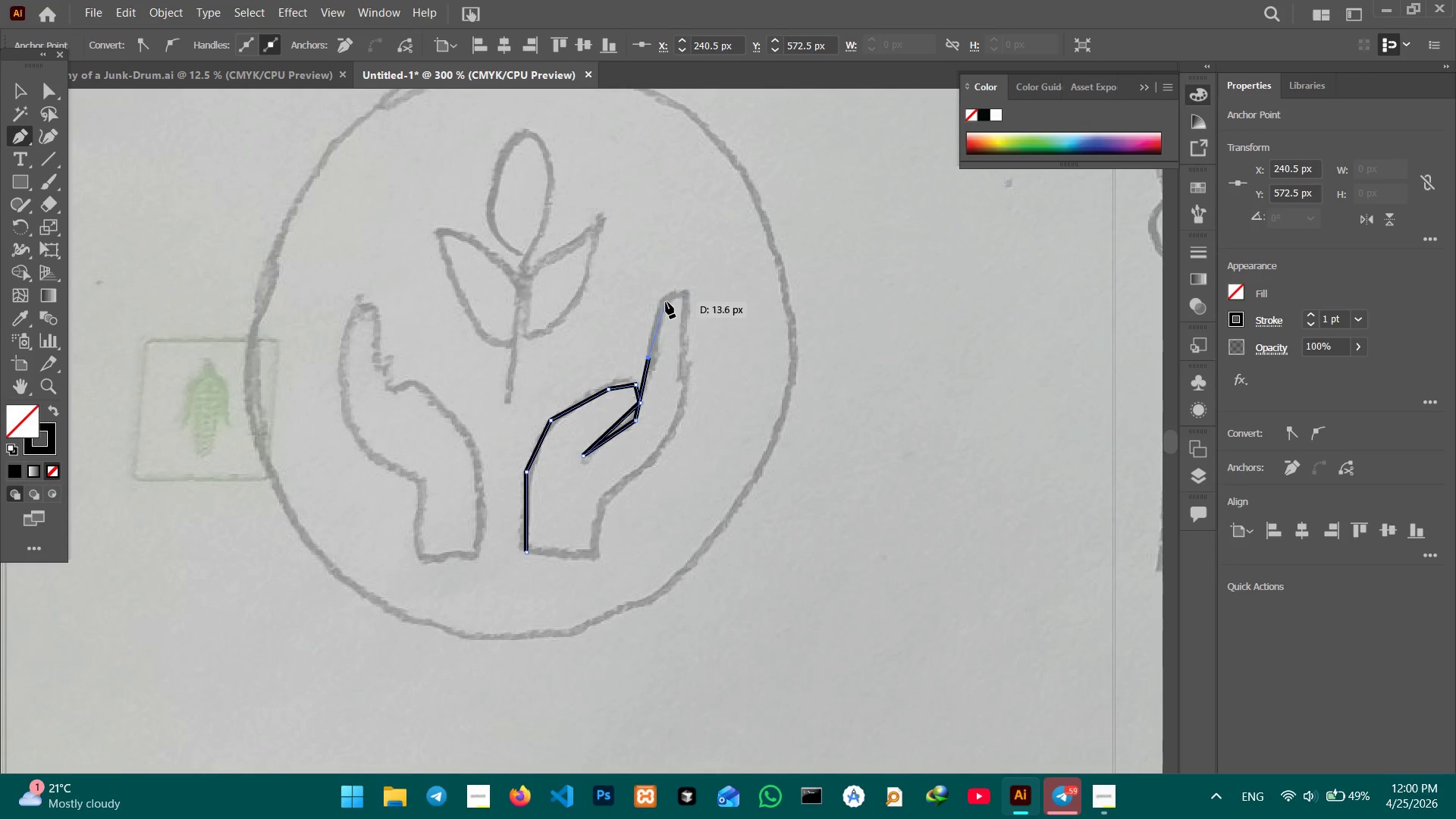 
left_click([661, 302])
 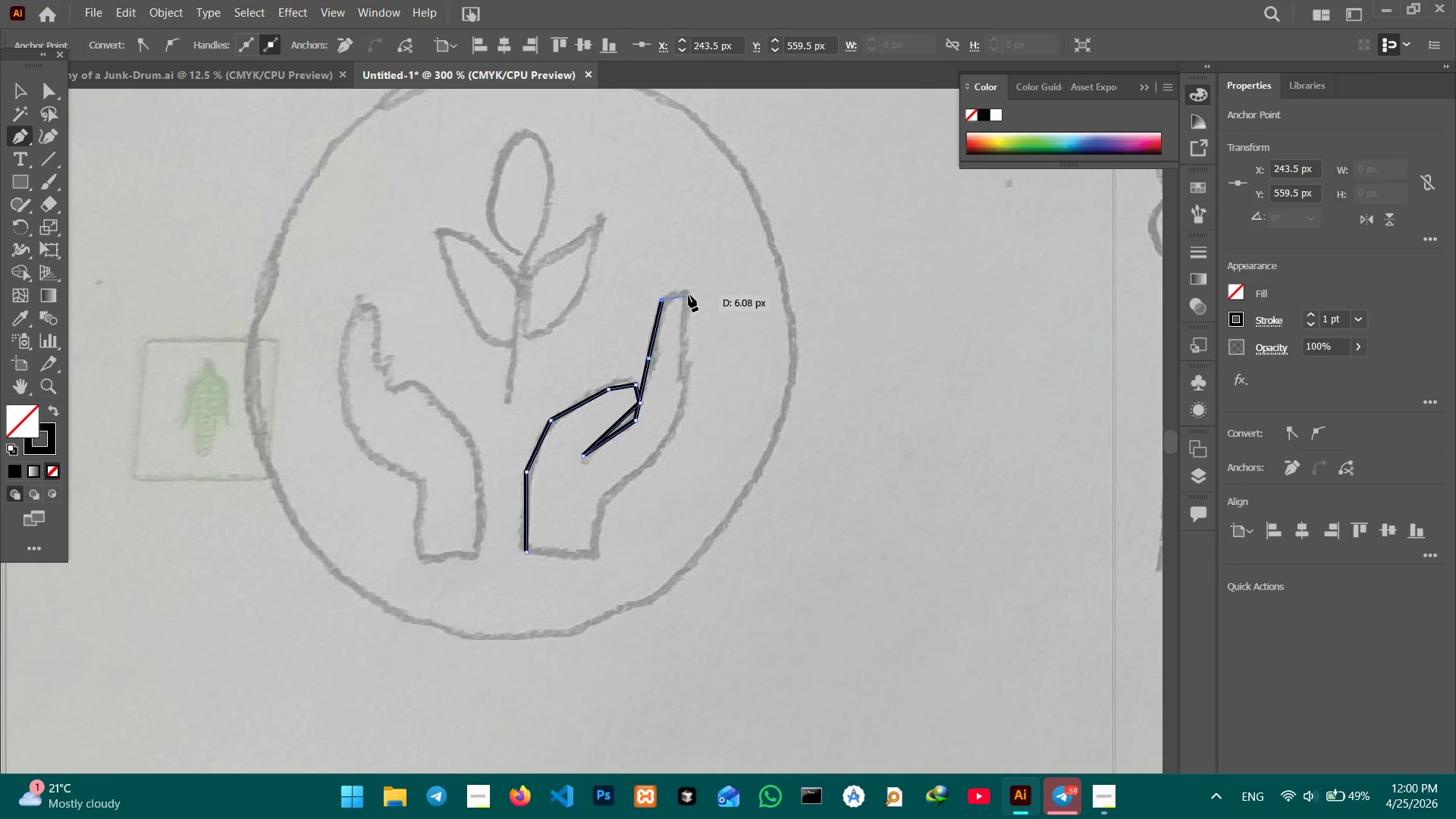 
left_click([689, 295])
 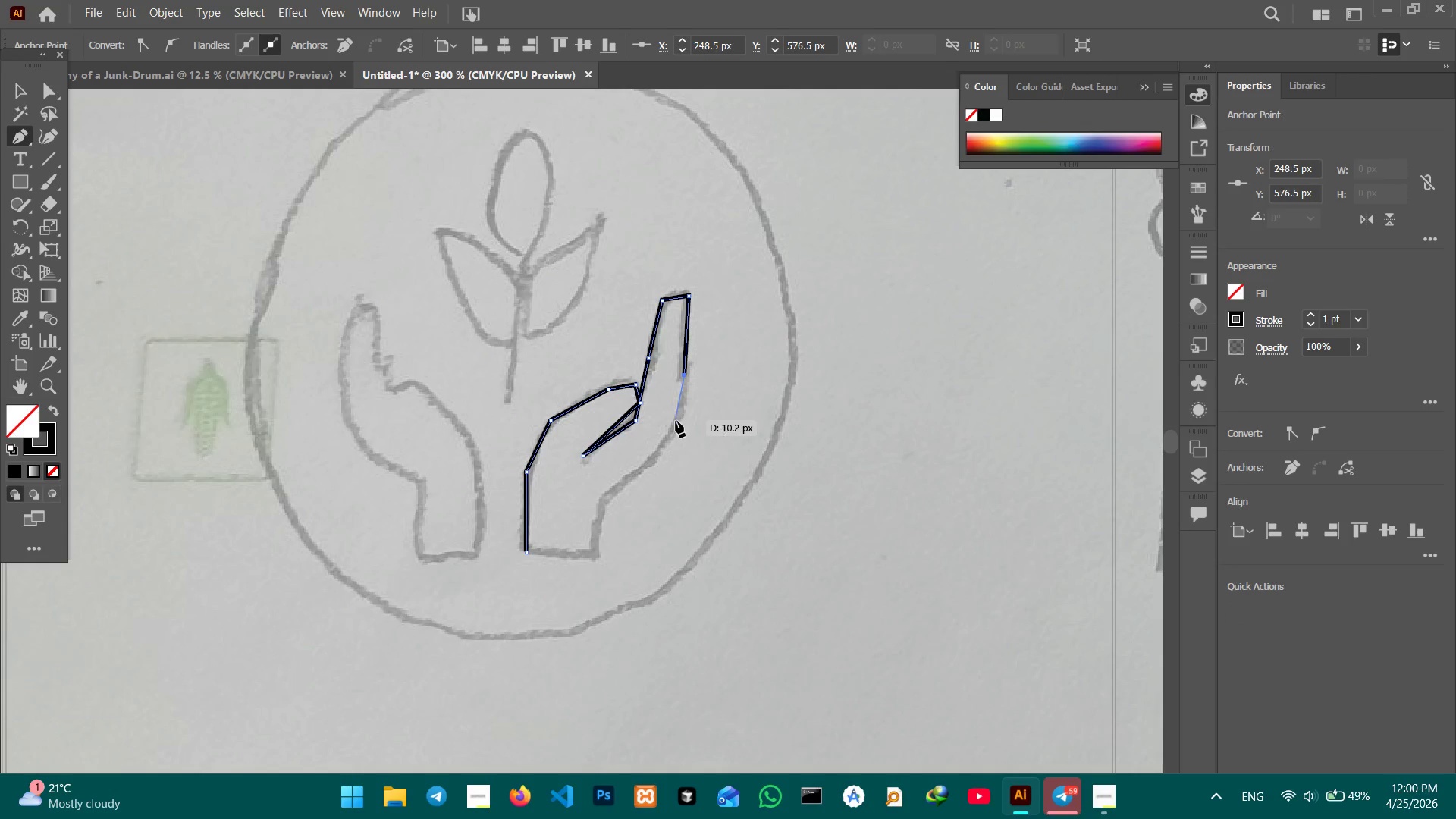 
left_click([676, 422])
 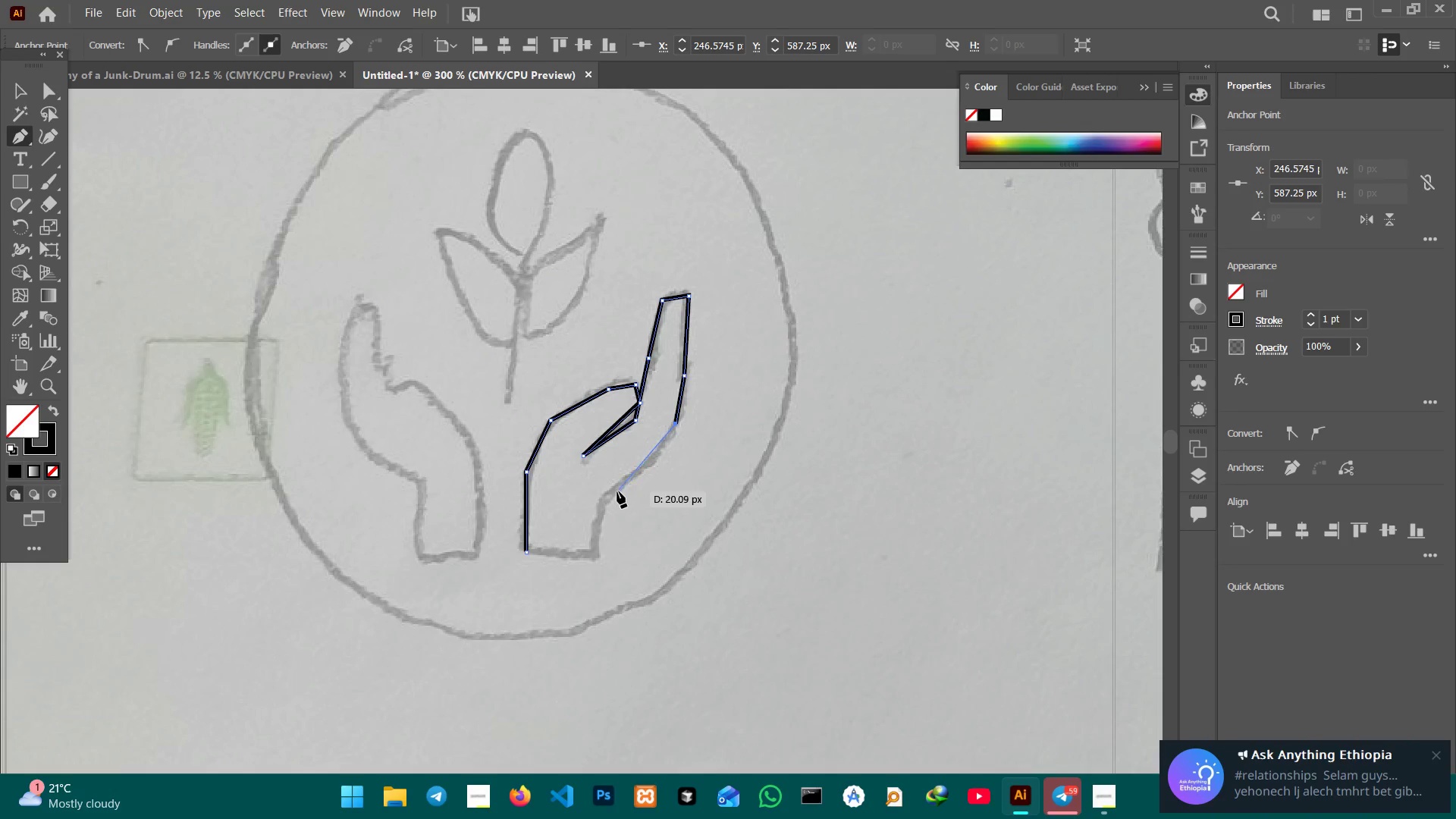 
left_click([608, 497])
 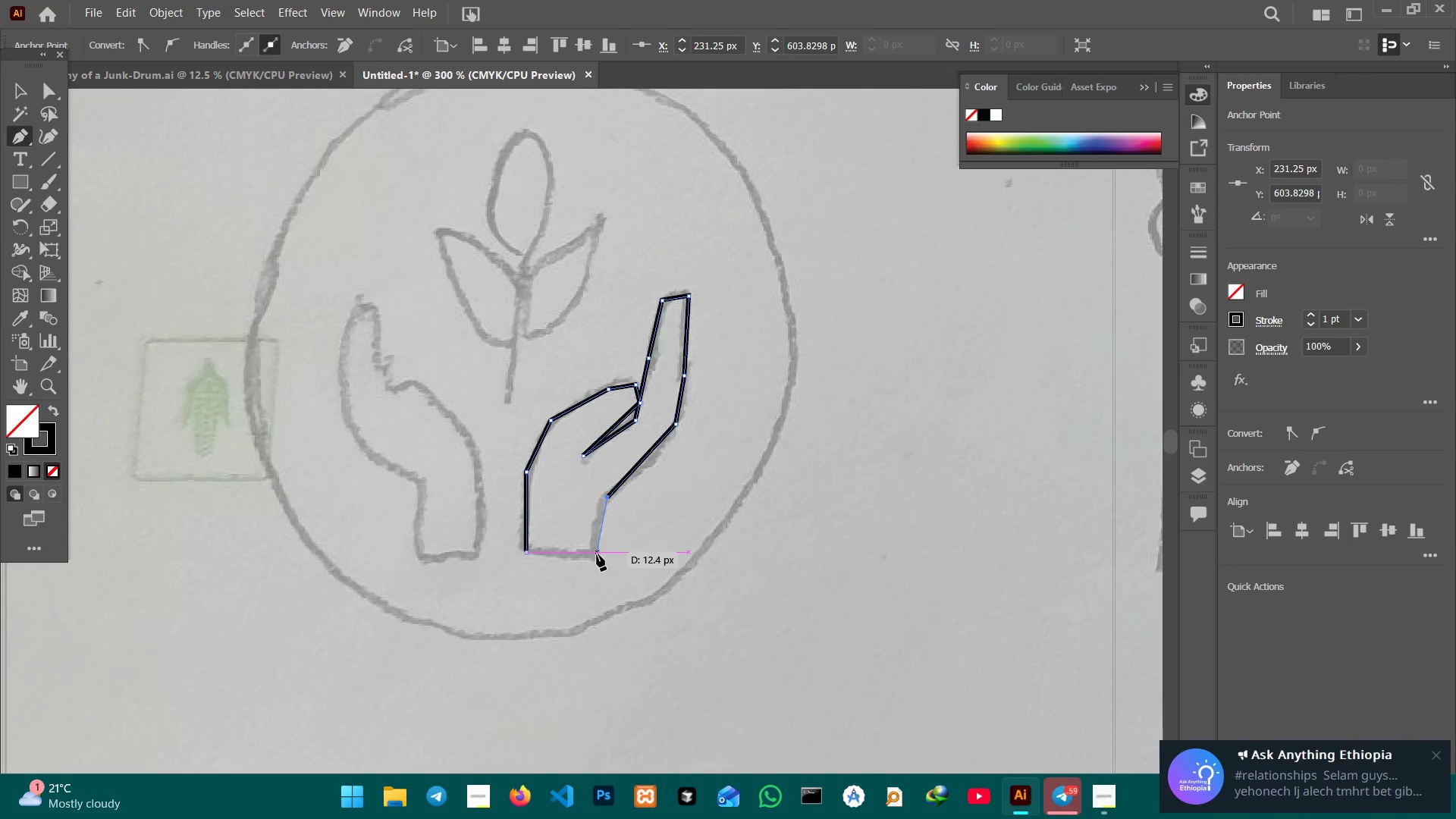 
left_click([597, 554])
 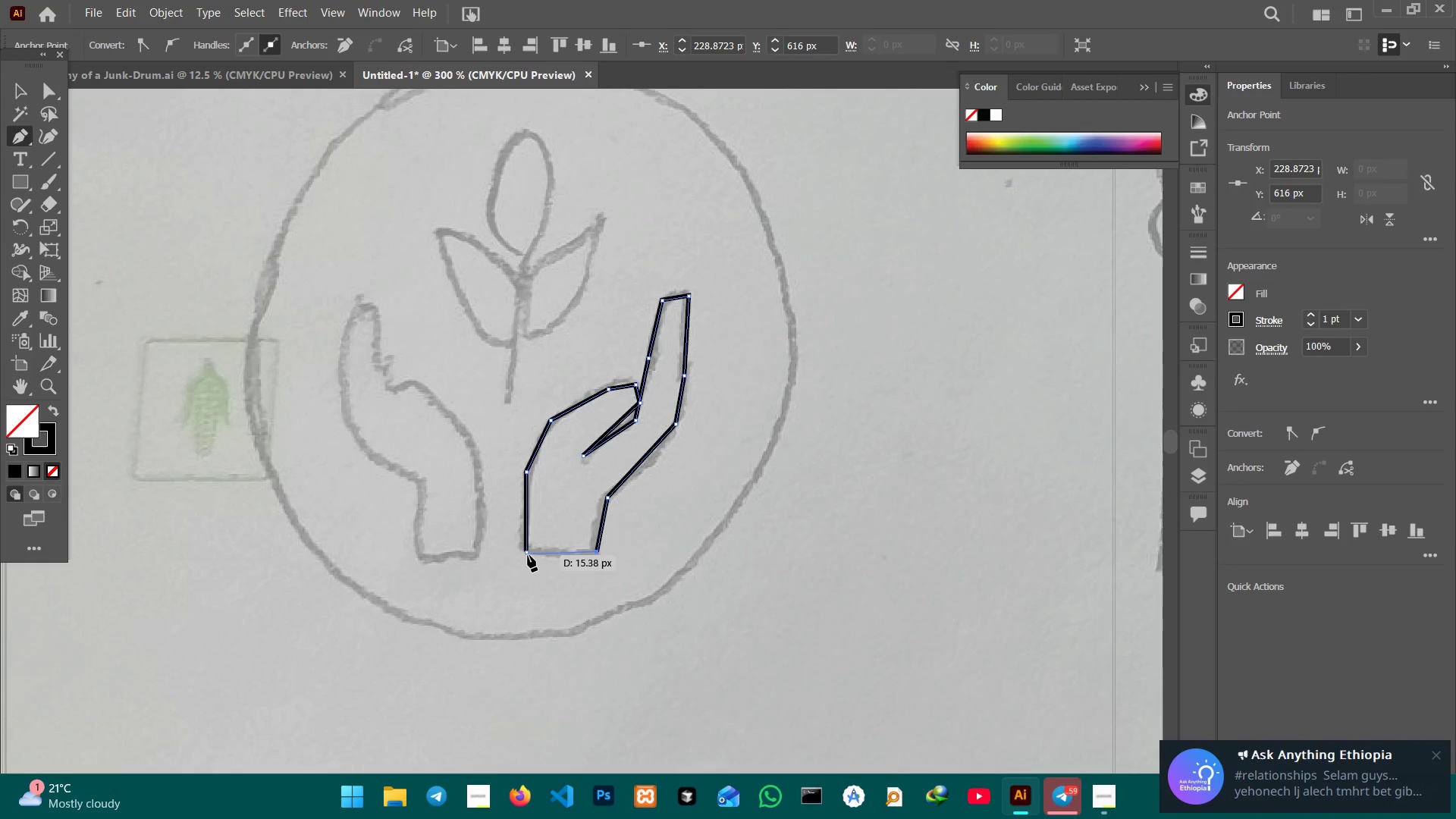 
left_click([528, 555])
 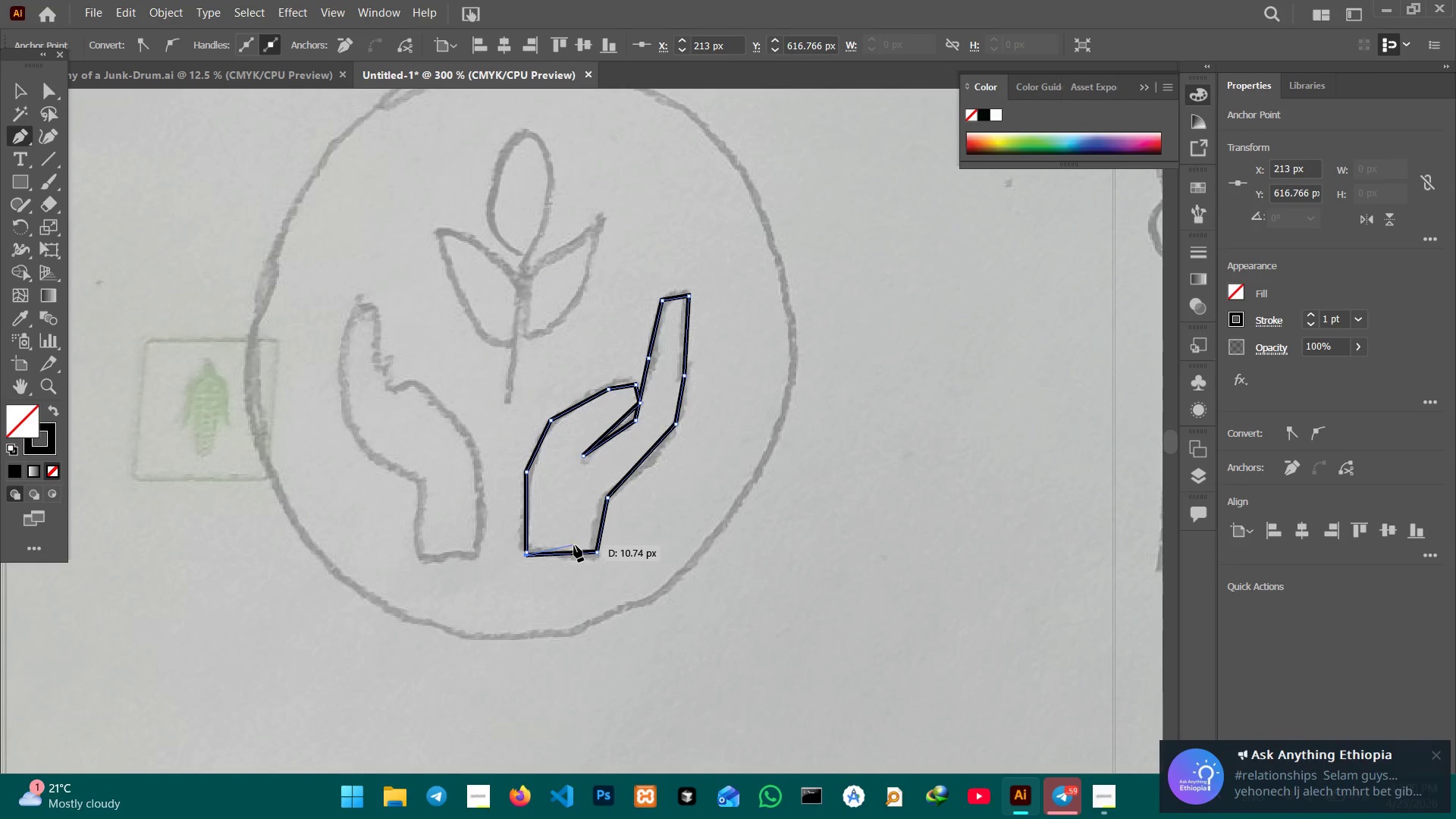 
key(Control+Z)
 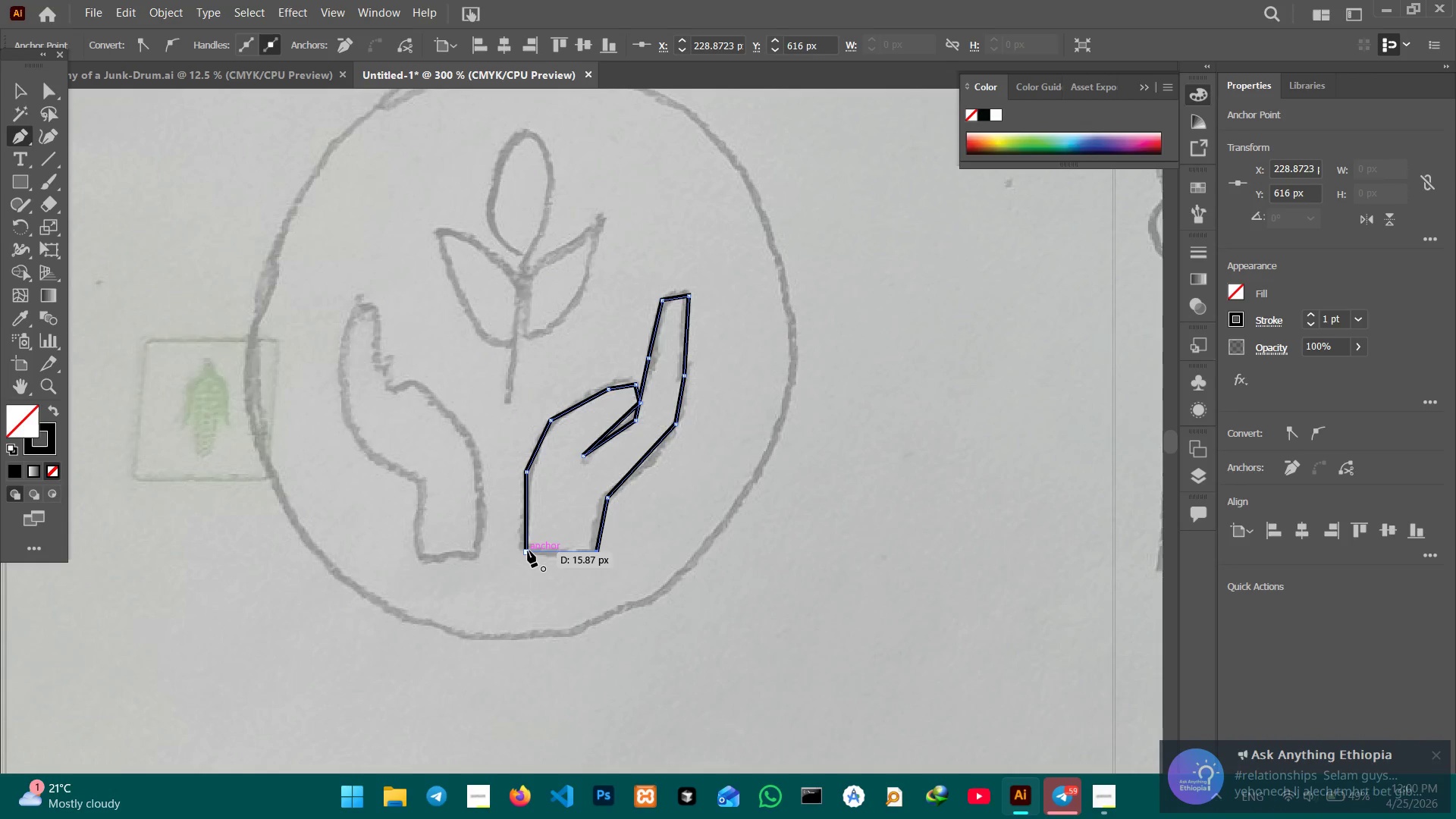 
left_click([528, 551])
 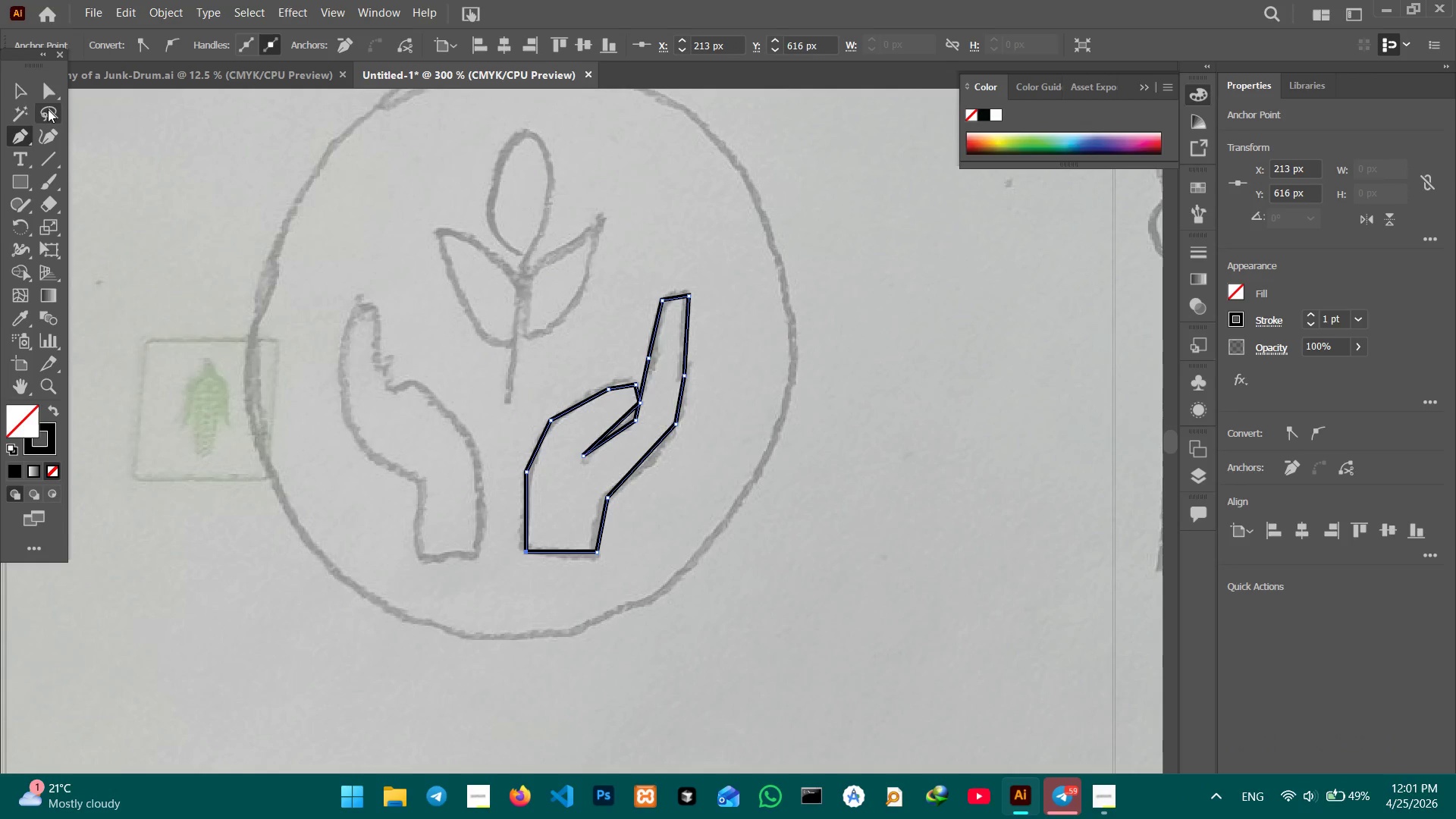 
left_click([14, 96])
 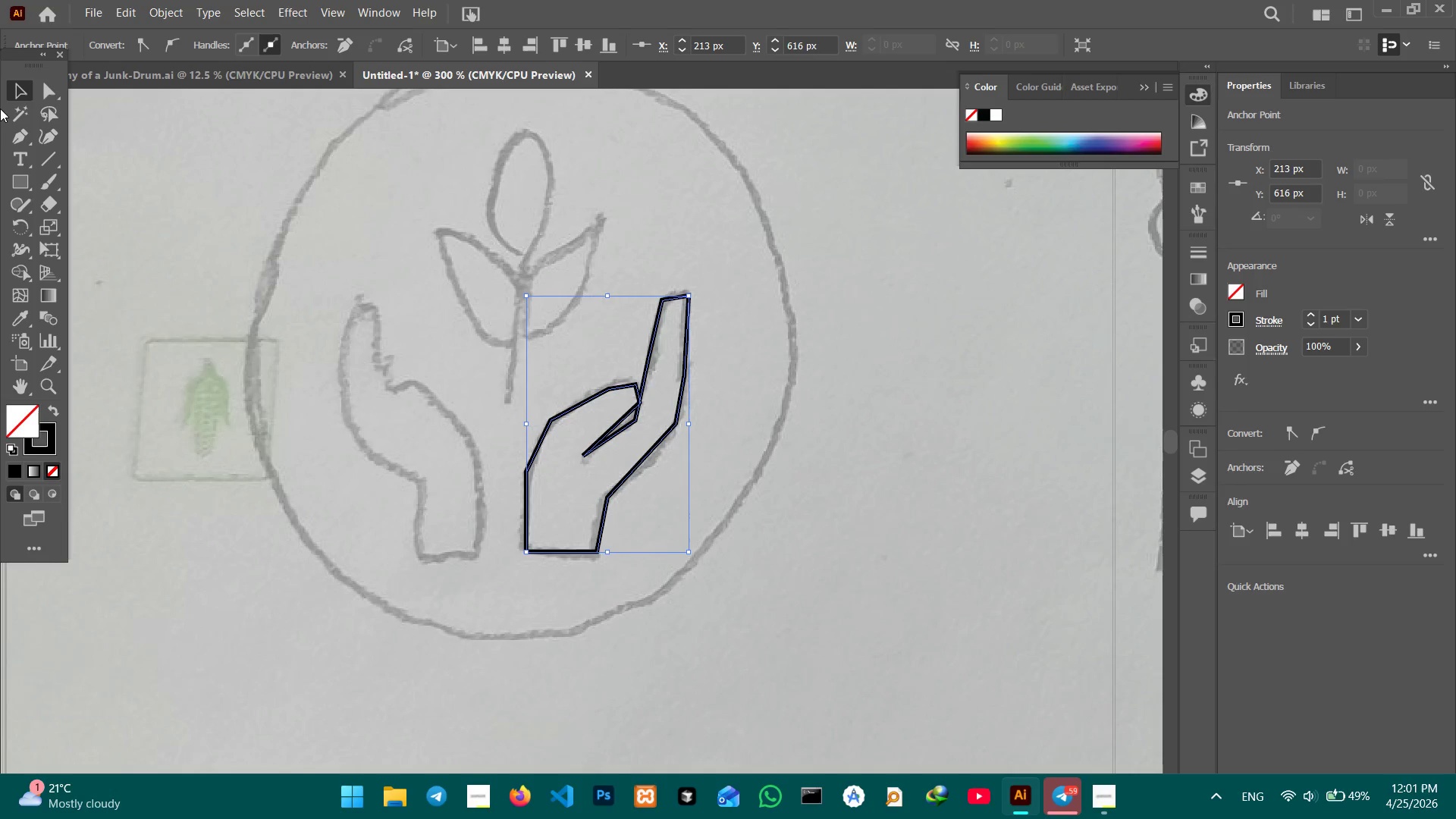 
key(Control+Equal)
 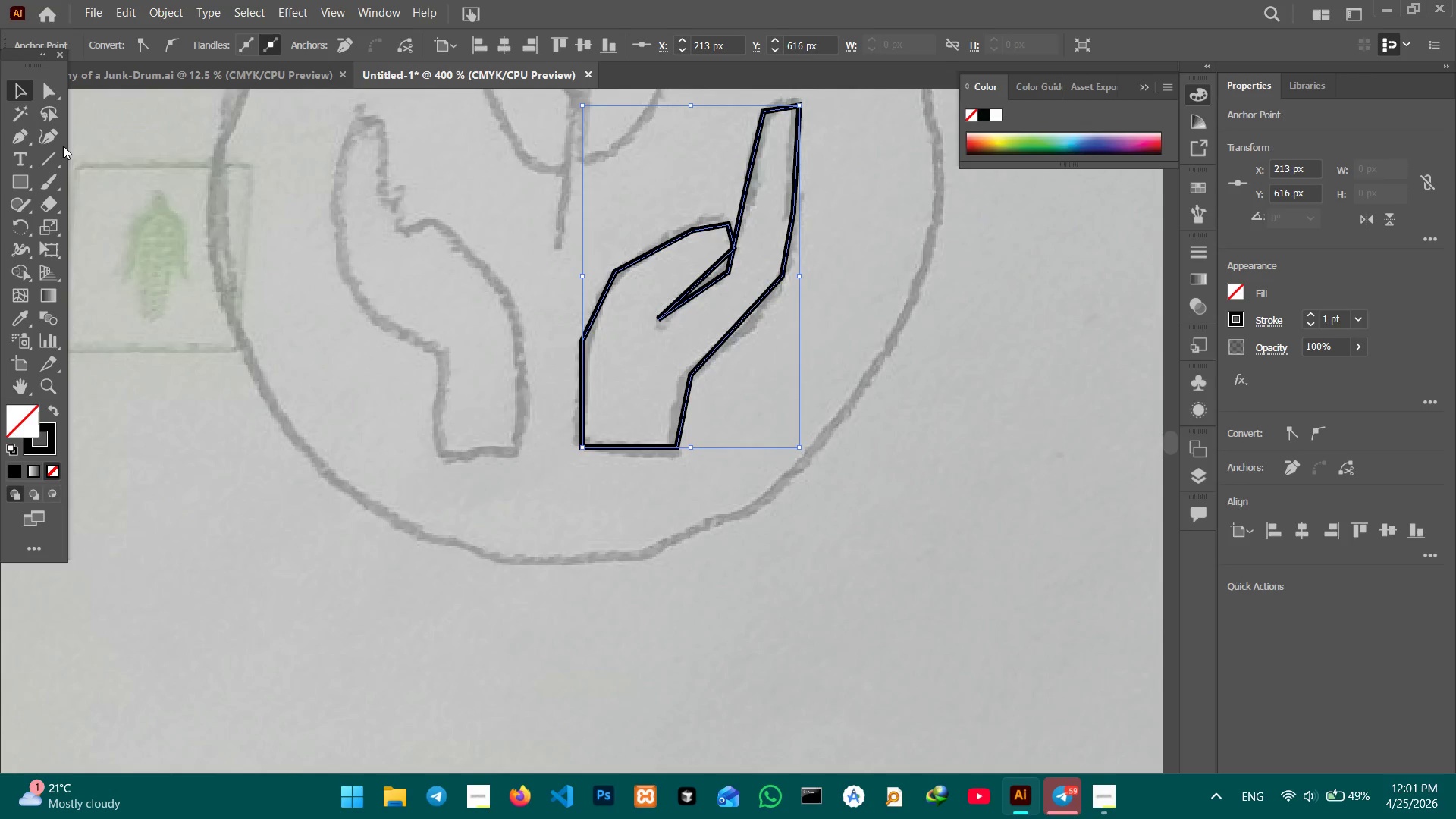 
key(Control+Equal)
 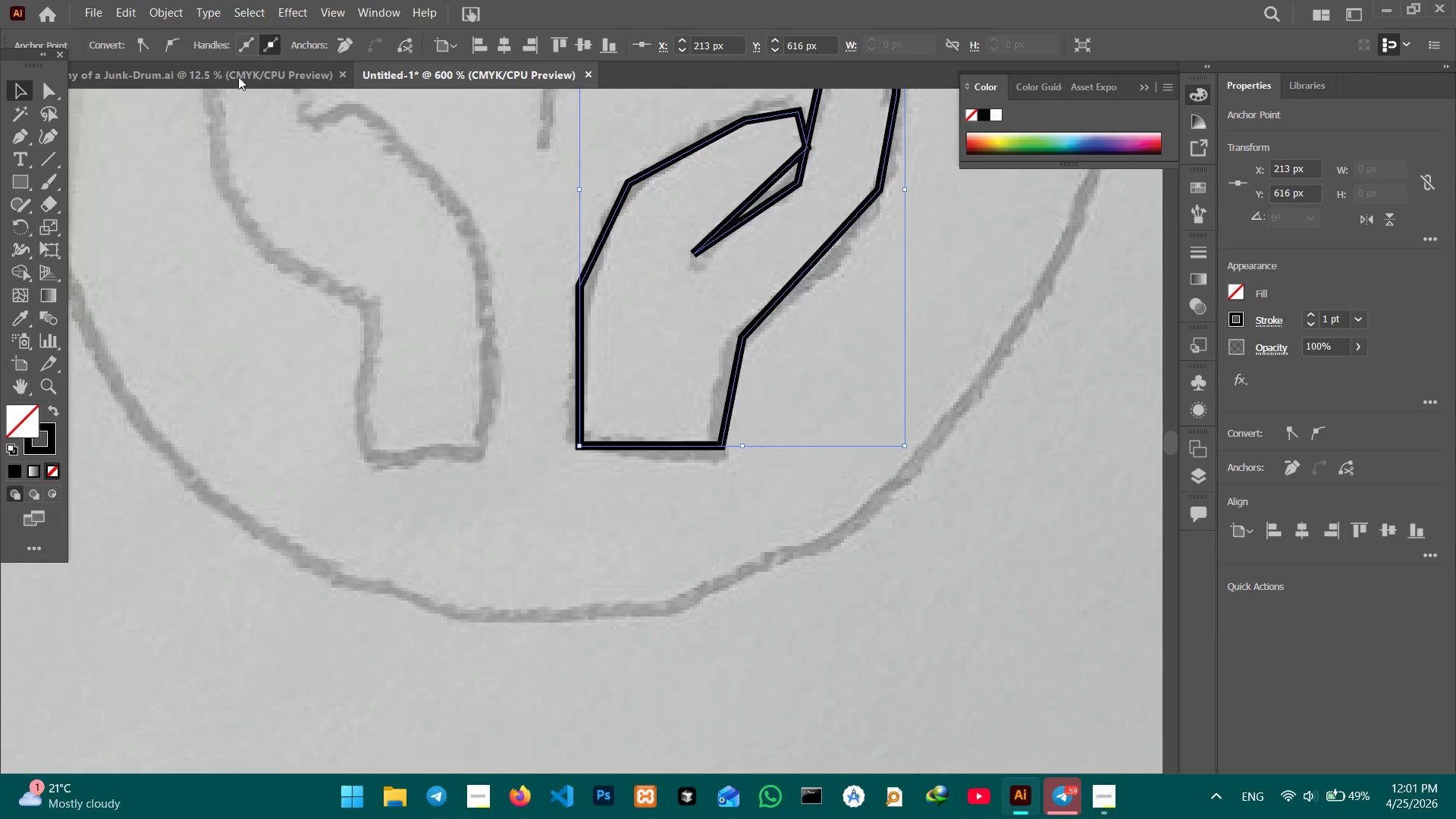 
hold_key(key=Space, duration=0.98)
 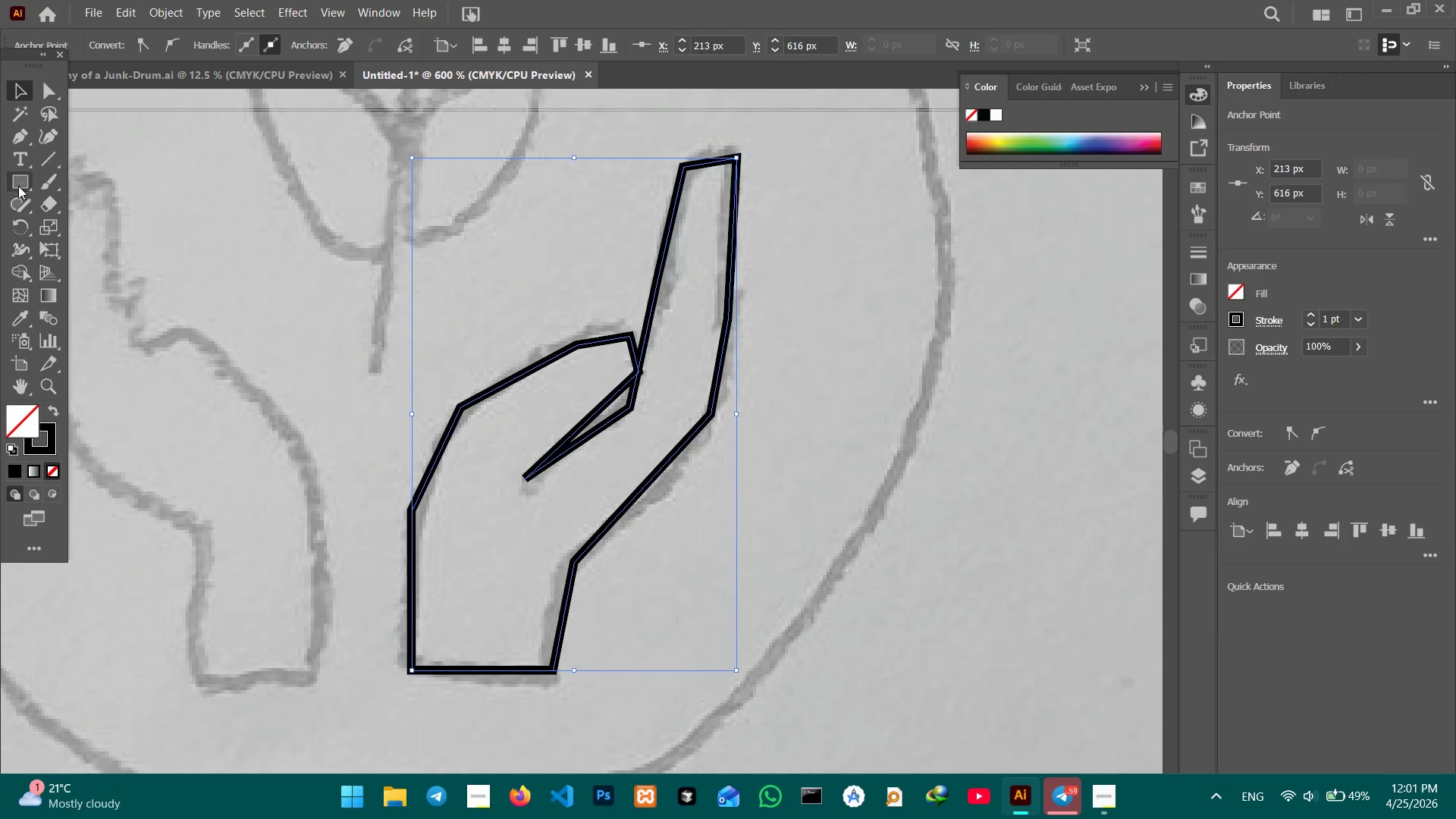 
left_click_drag(start_coordinate=[614, 374], to_coordinate=[446, 598])
 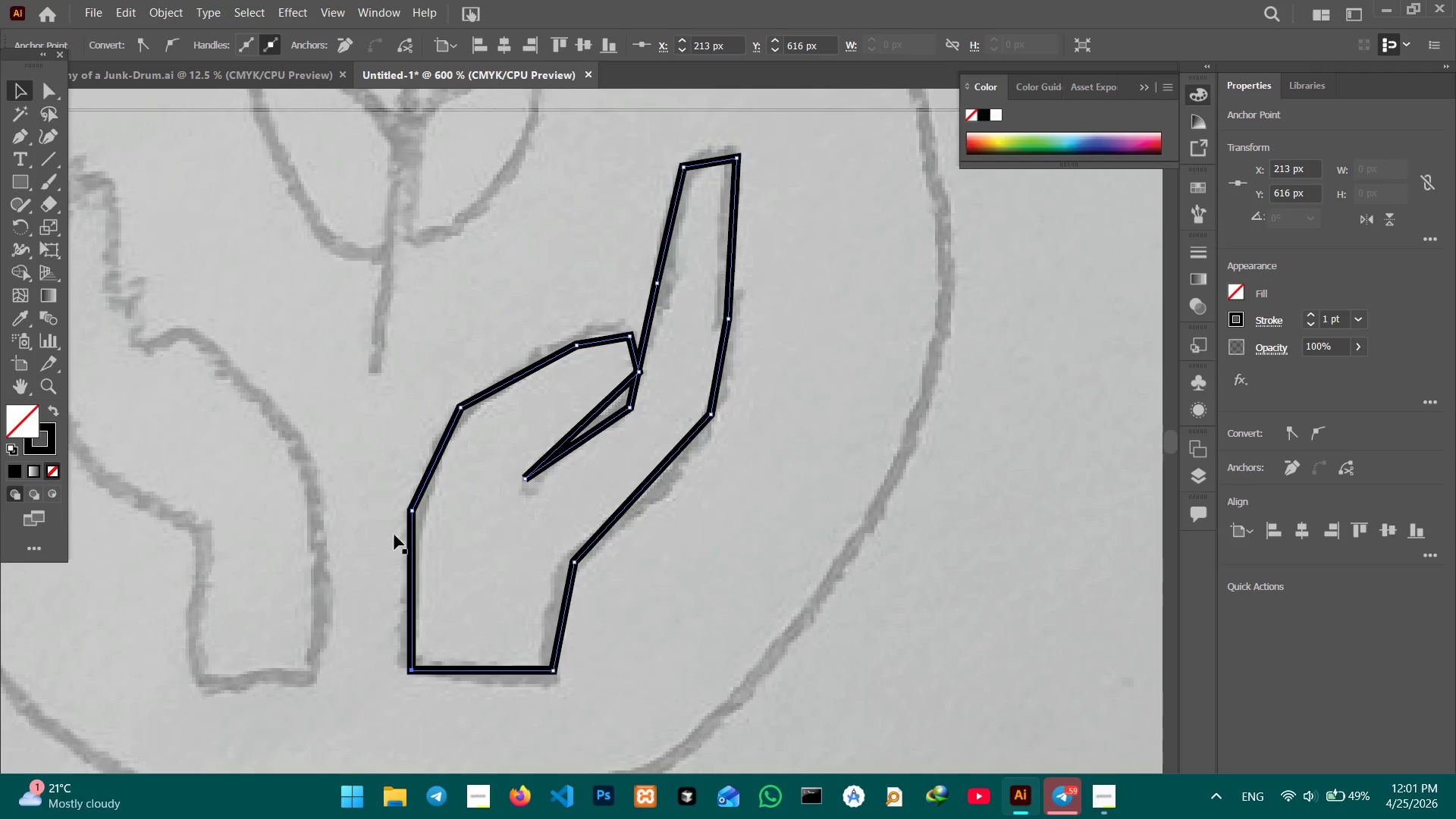 
left_click([60, 142])
 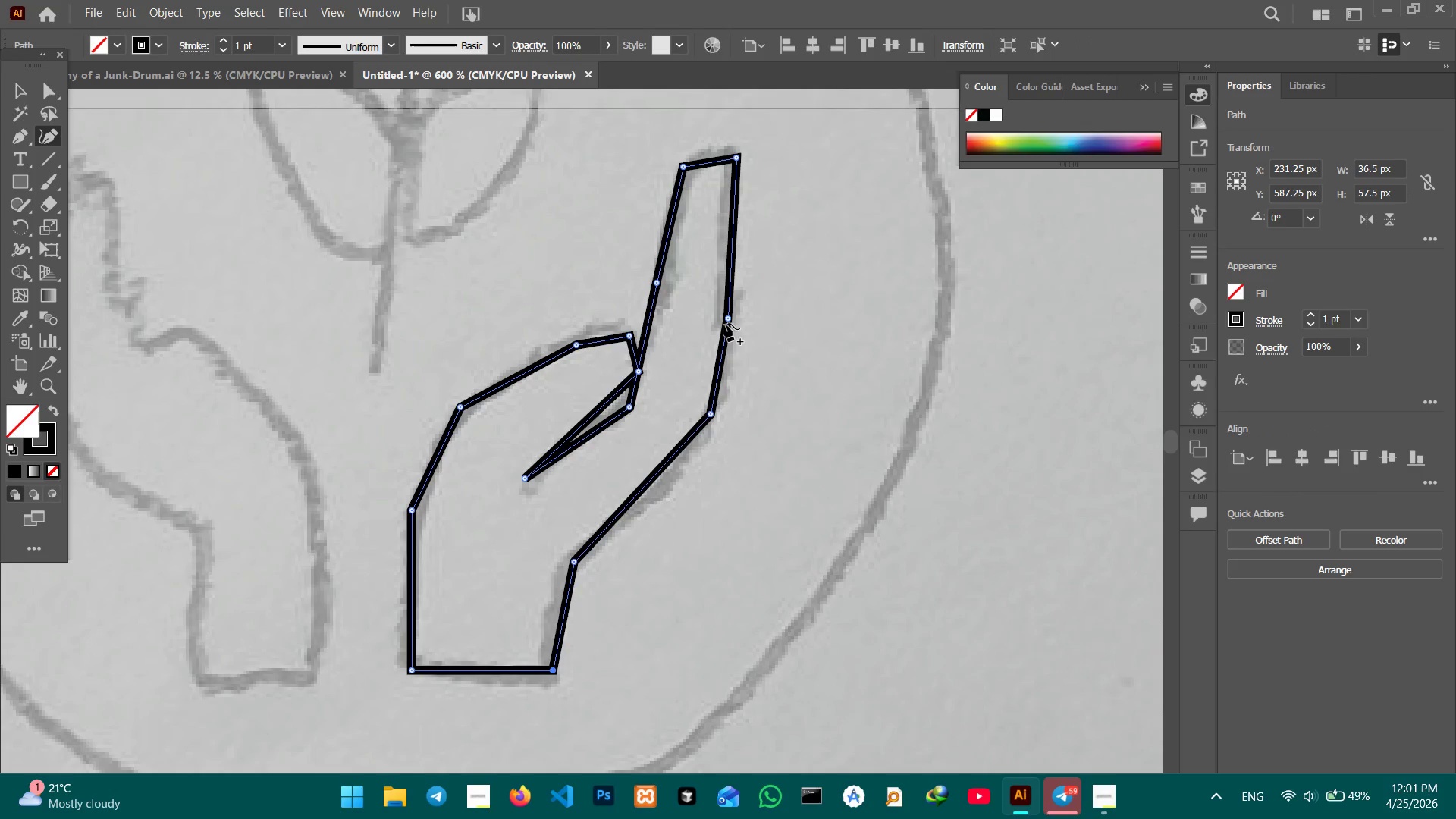 
left_click([728, 318])
 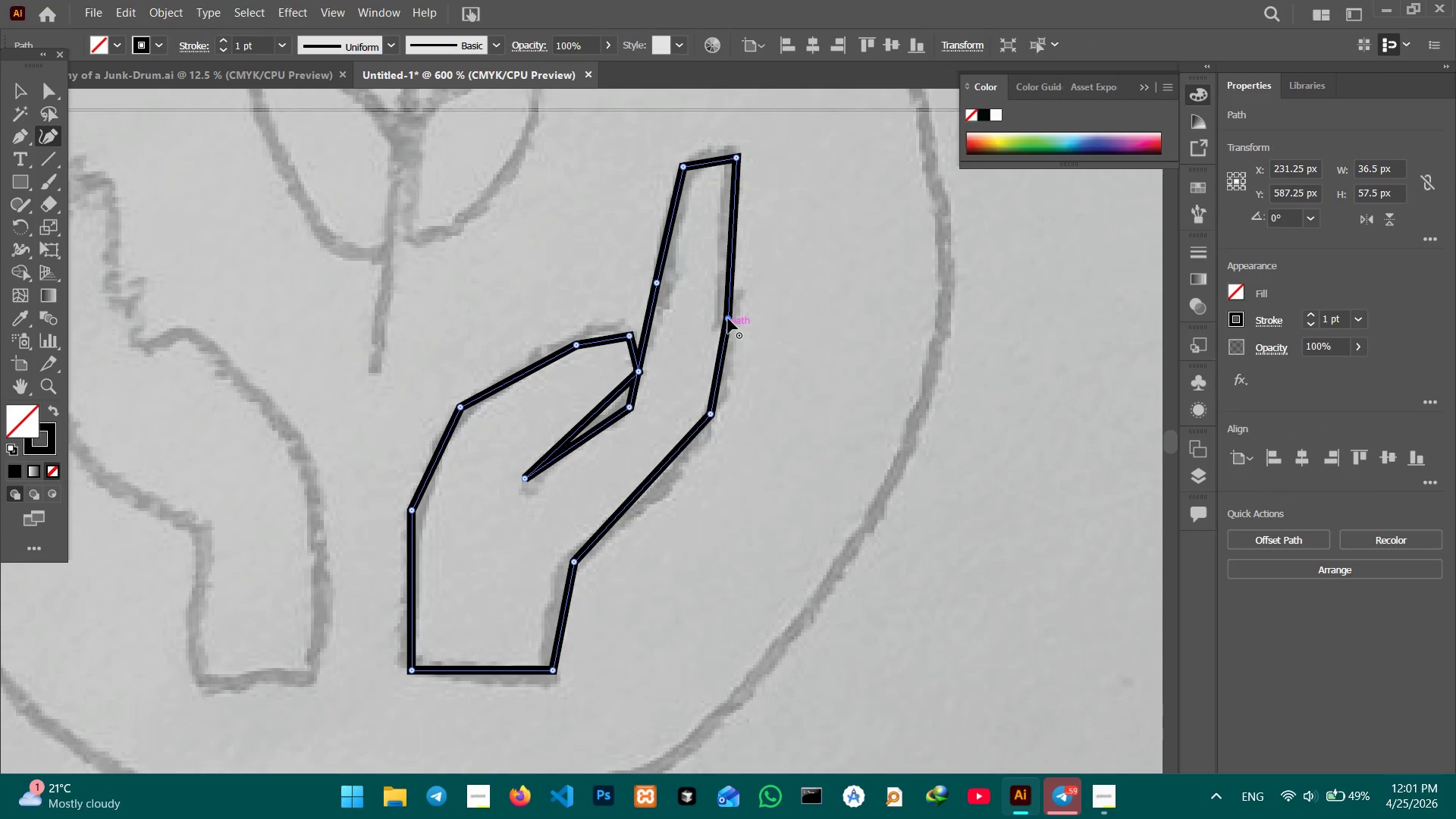 
key(Backspace)
 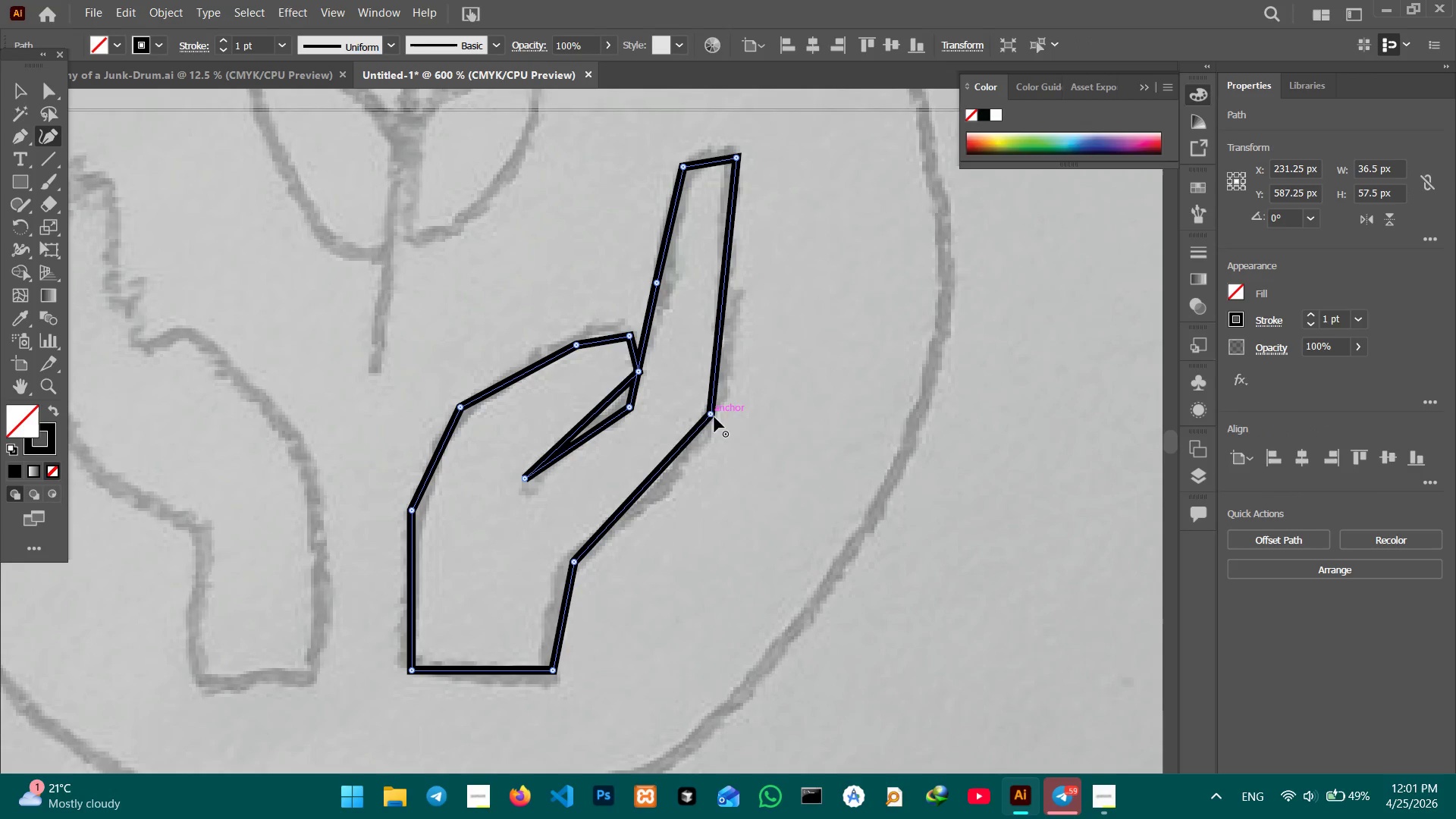 
left_click_drag(start_coordinate=[659, 469], to_coordinate=[670, 491])
 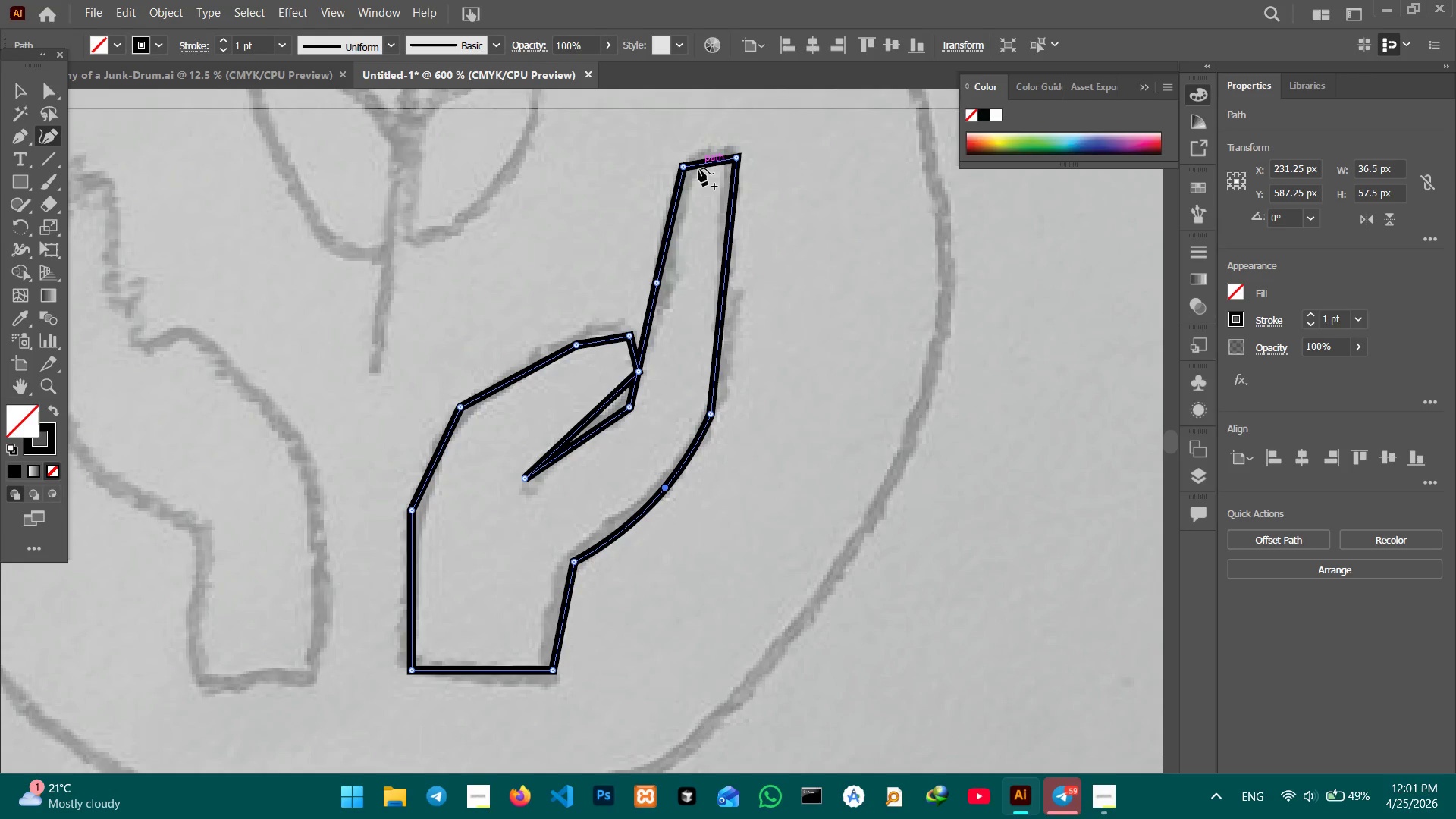 
left_click_drag(start_coordinate=[710, 159], to_coordinate=[714, 148])
 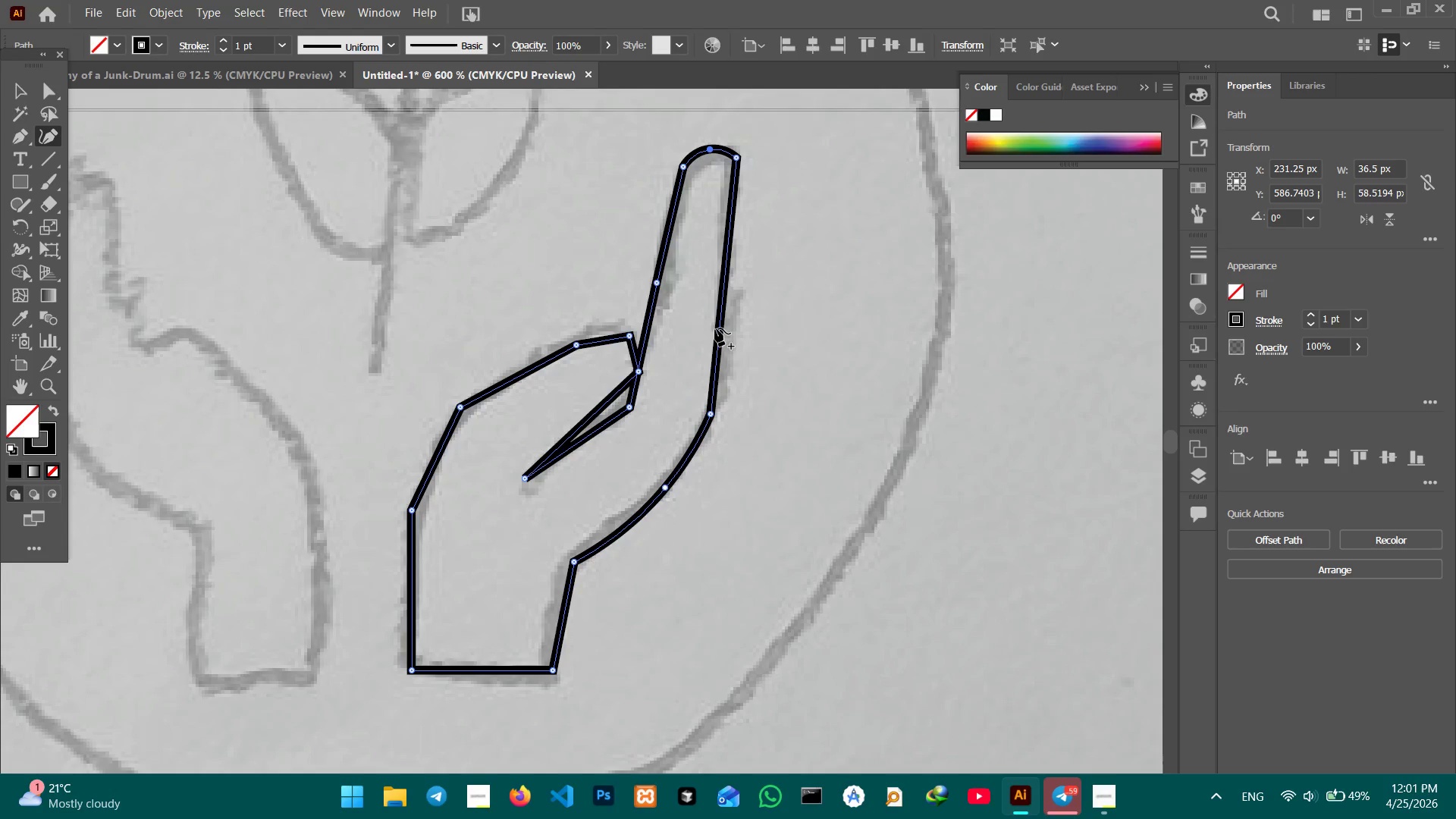 
left_click_drag(start_coordinate=[720, 322], to_coordinate=[724, 322])
 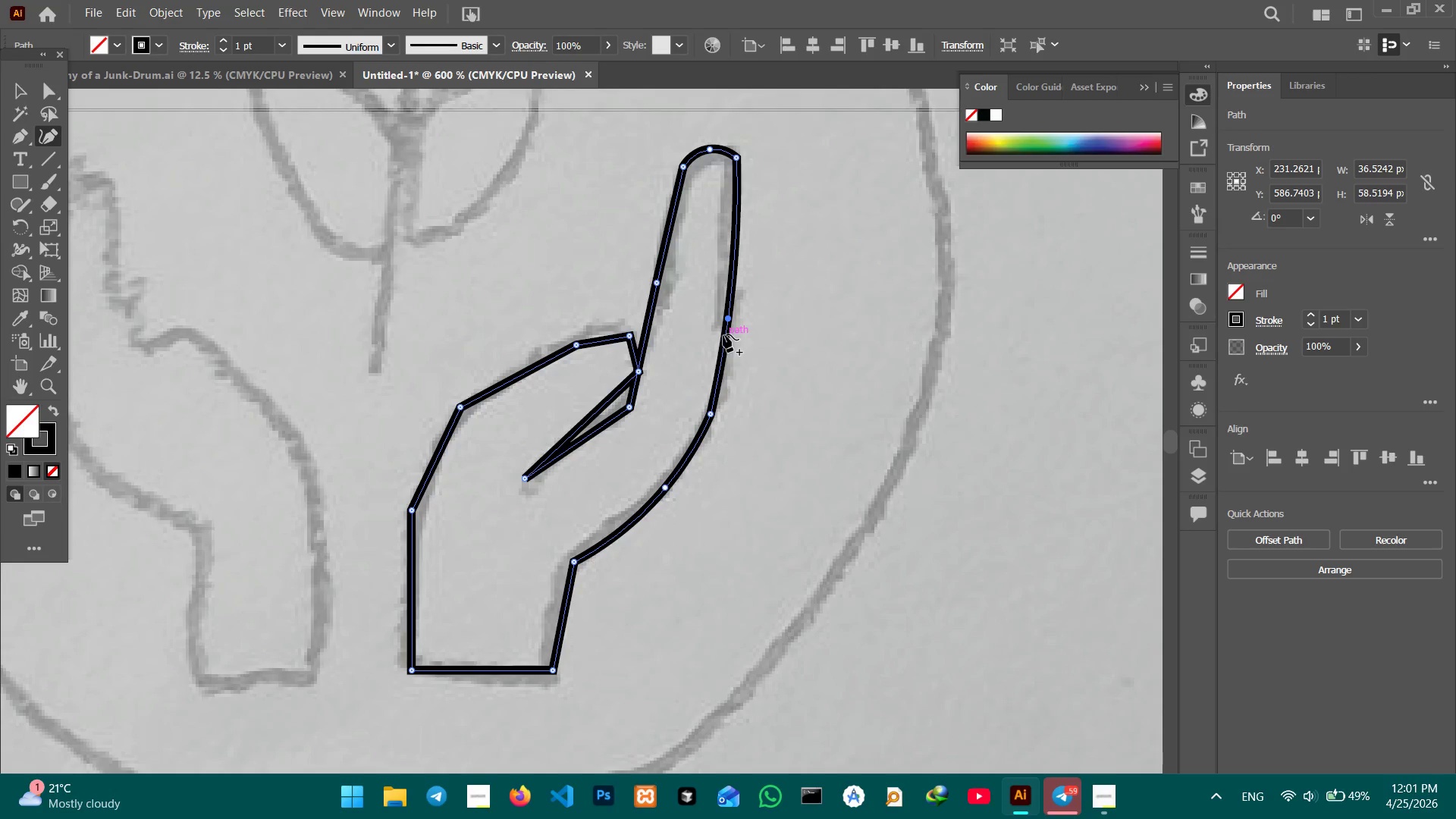 
key(Control+Z)
 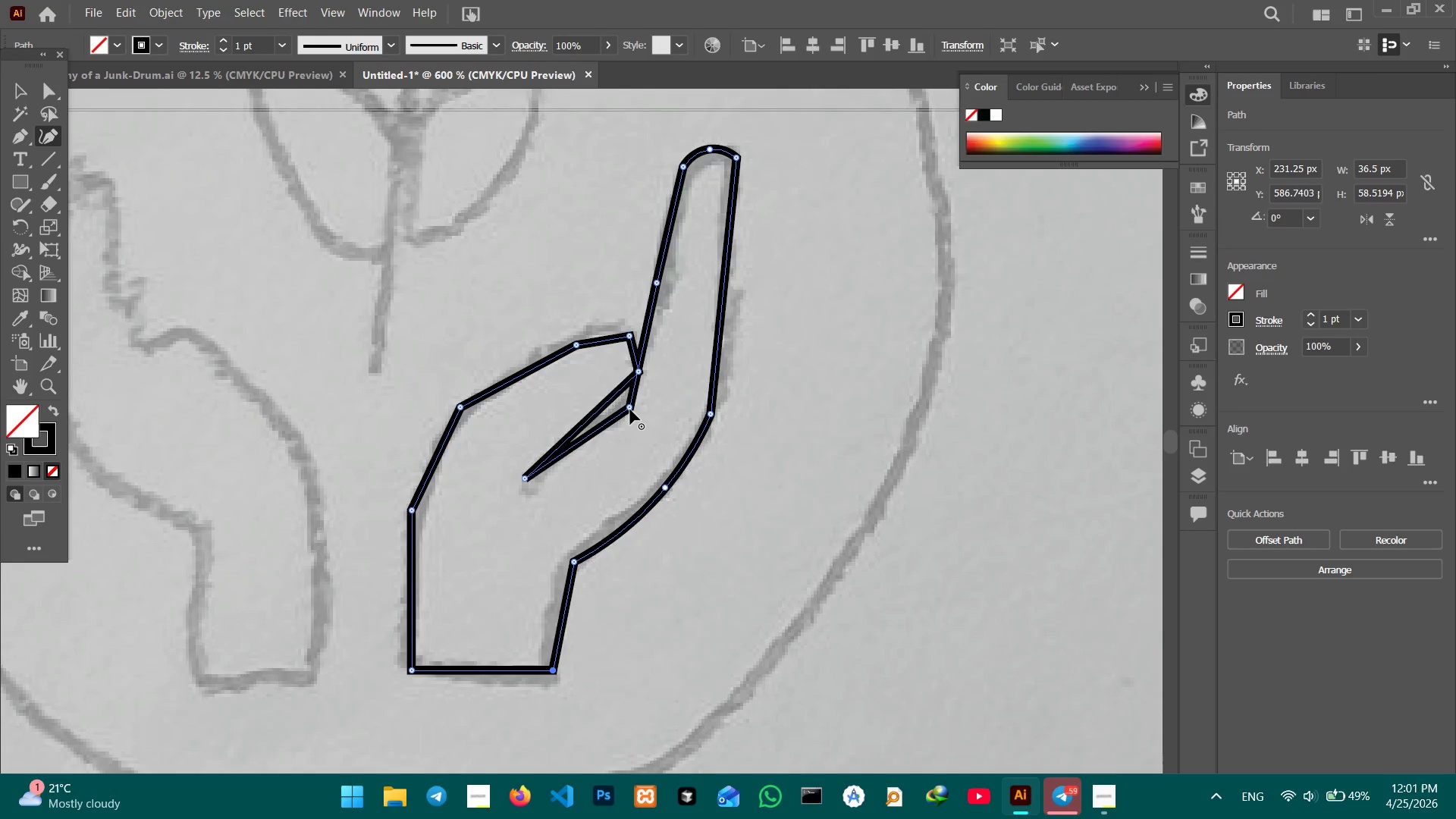 
key(Backspace)
 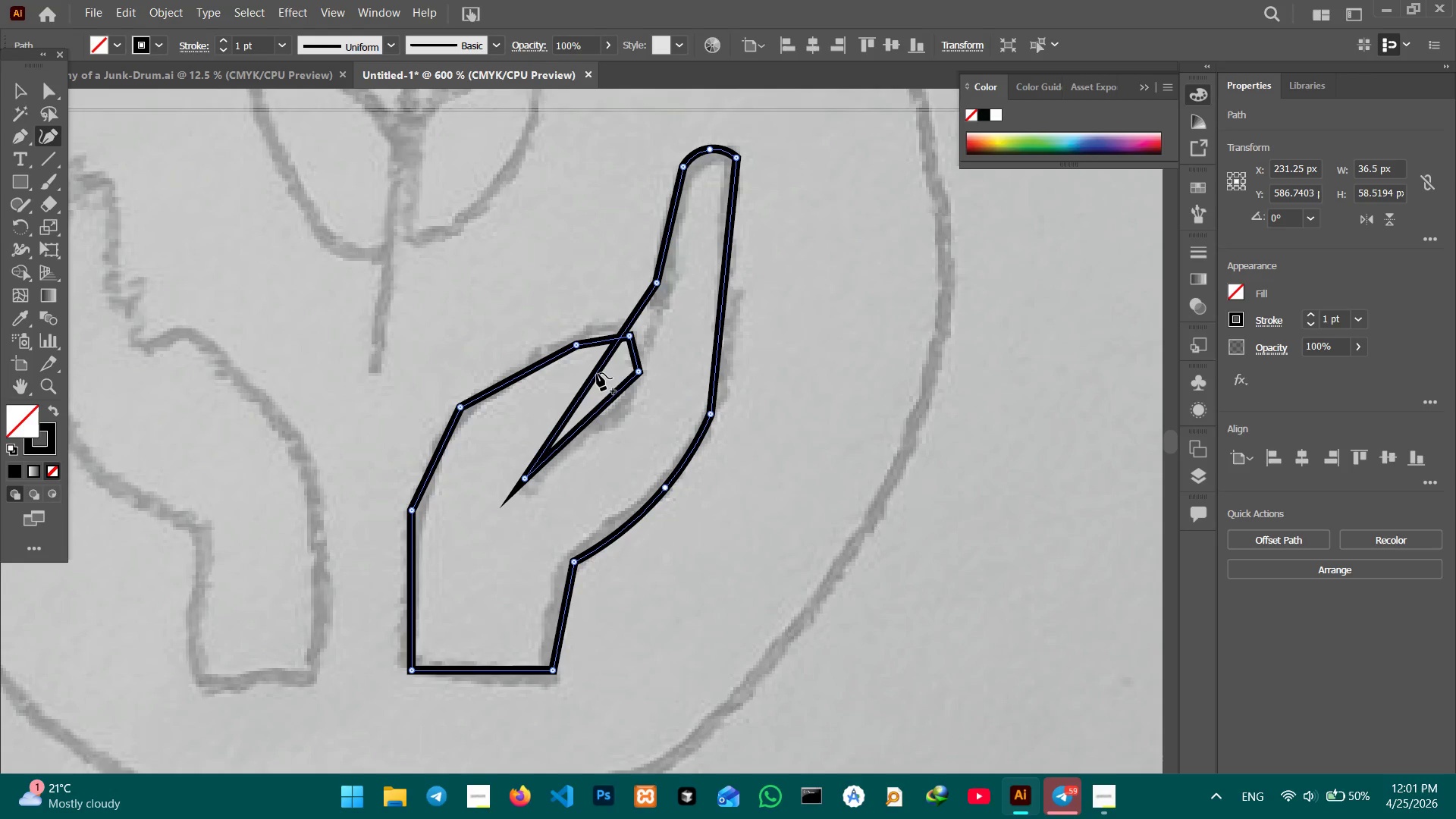 
left_click_drag(start_coordinate=[597, 372], to_coordinate=[627, 406])
 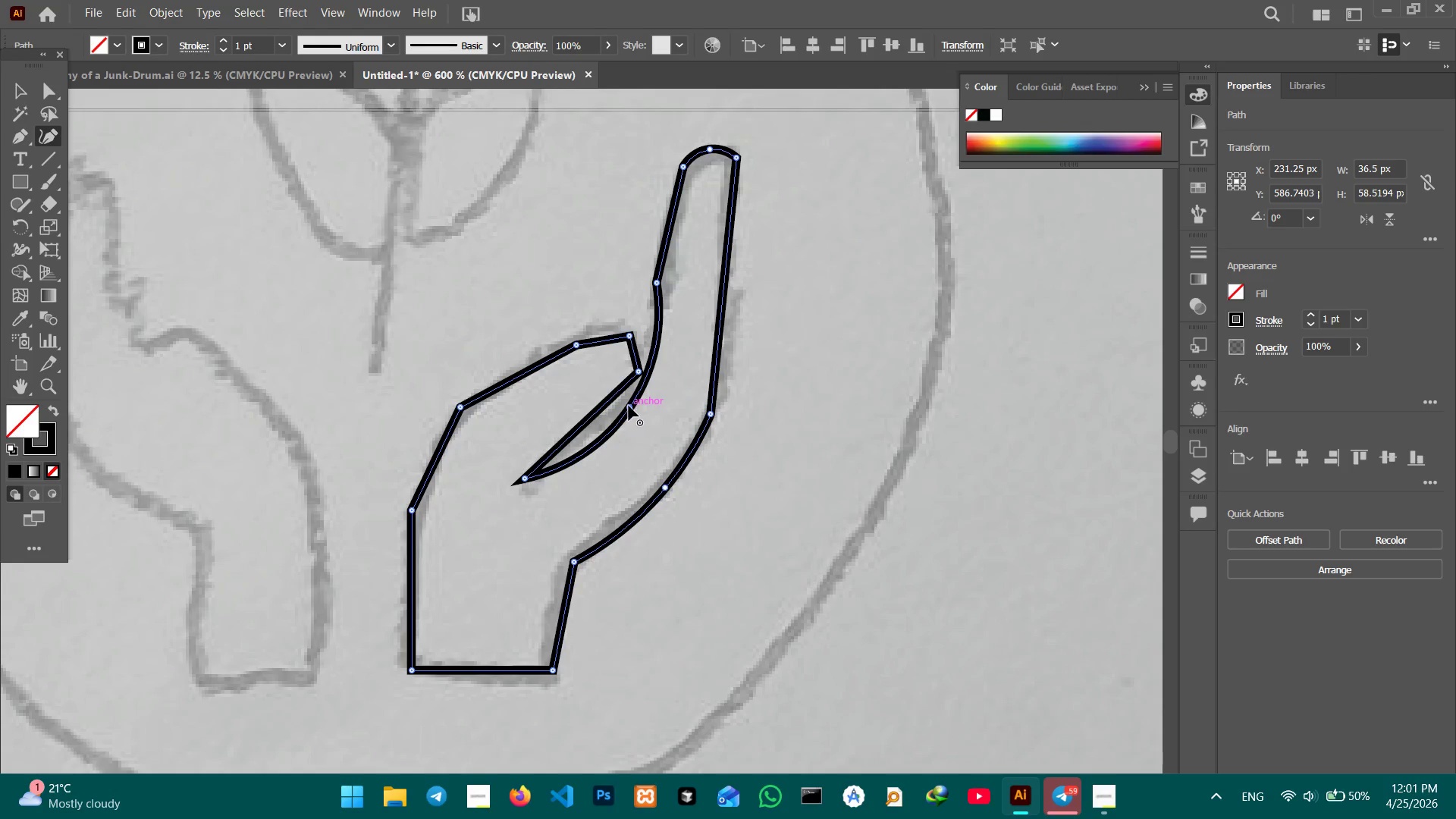 
left_click_drag(start_coordinate=[629, 406], to_coordinate=[620, 406])
 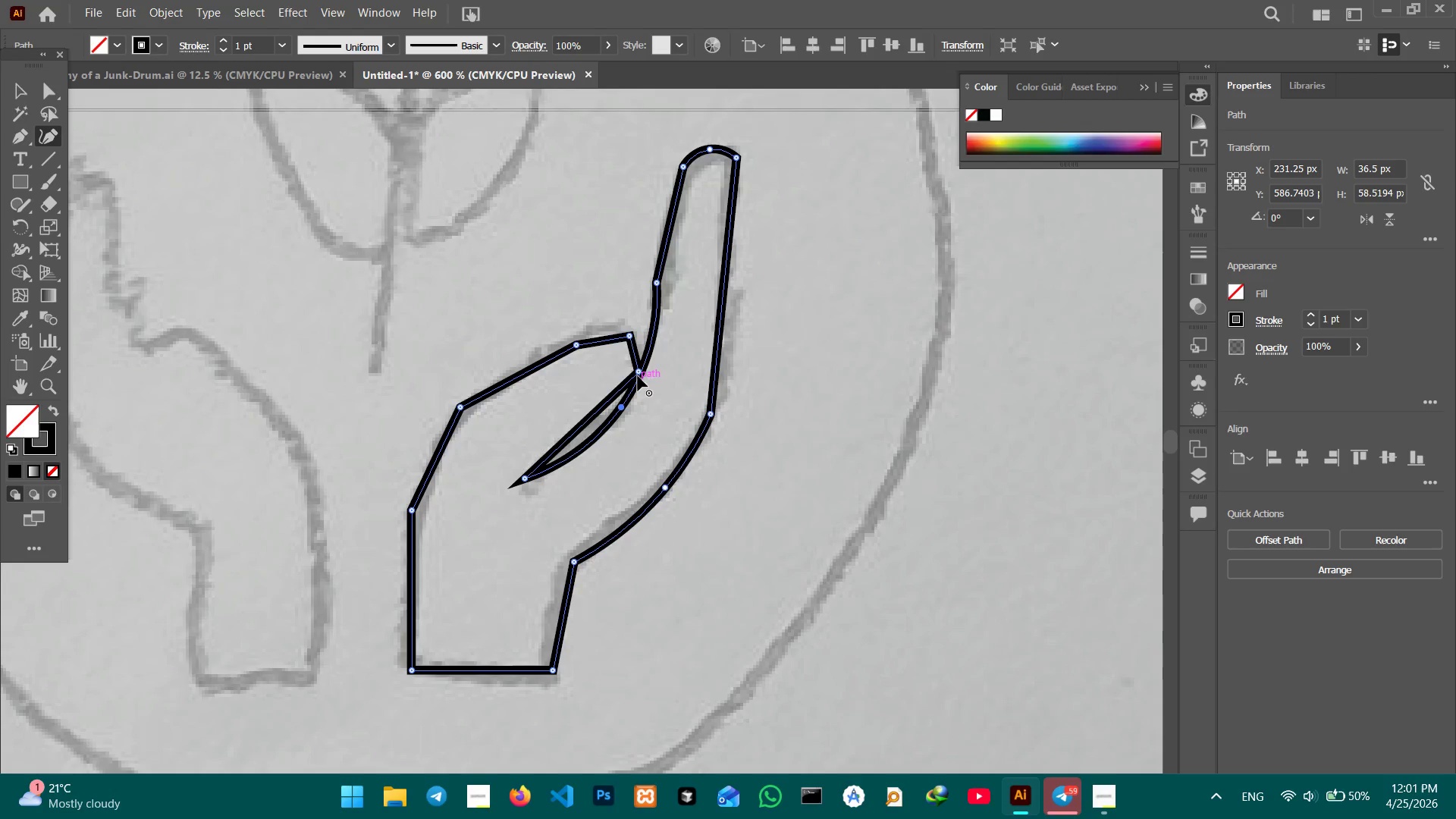 
left_click([639, 373])
 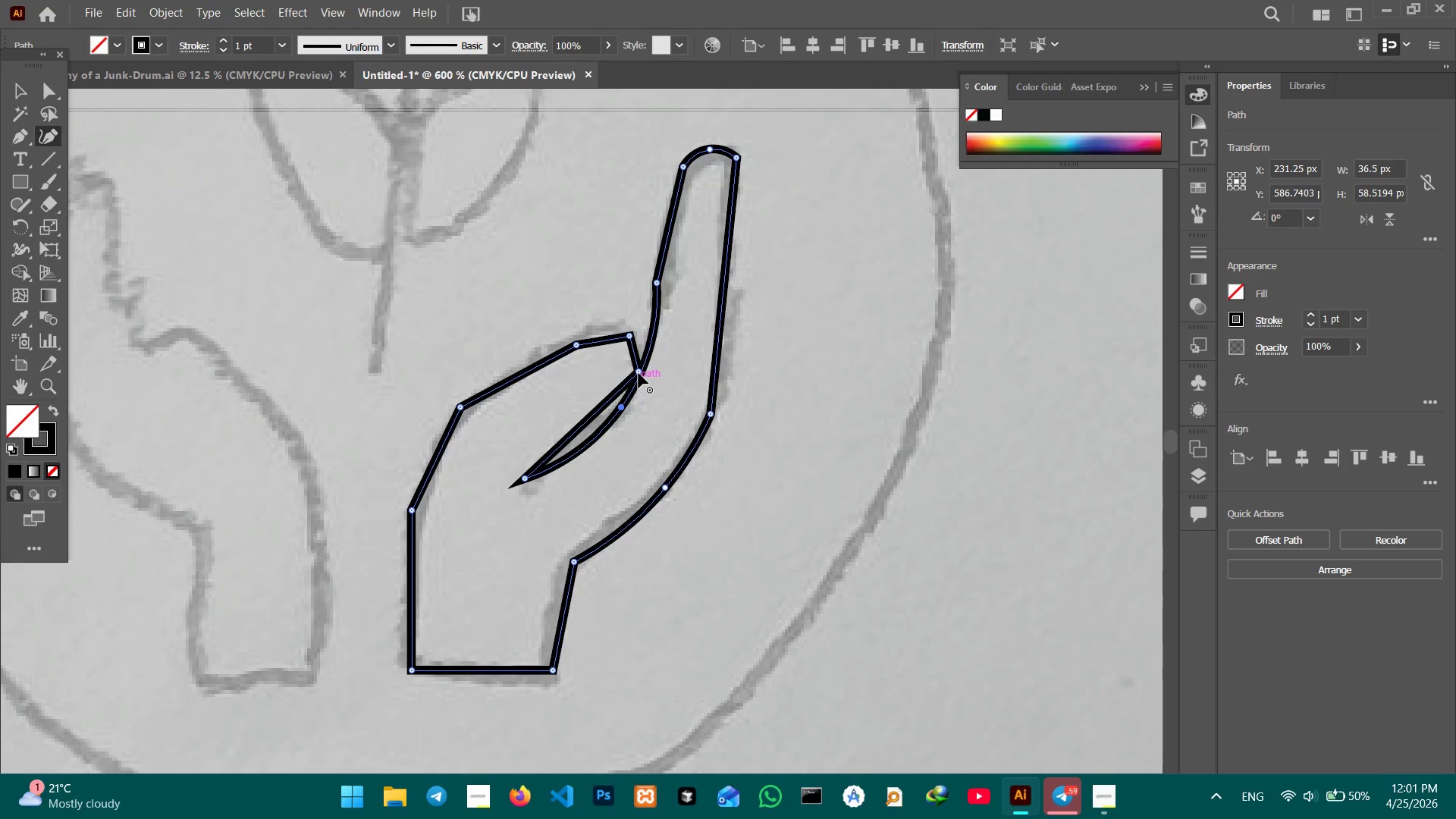 
key(Backspace)
 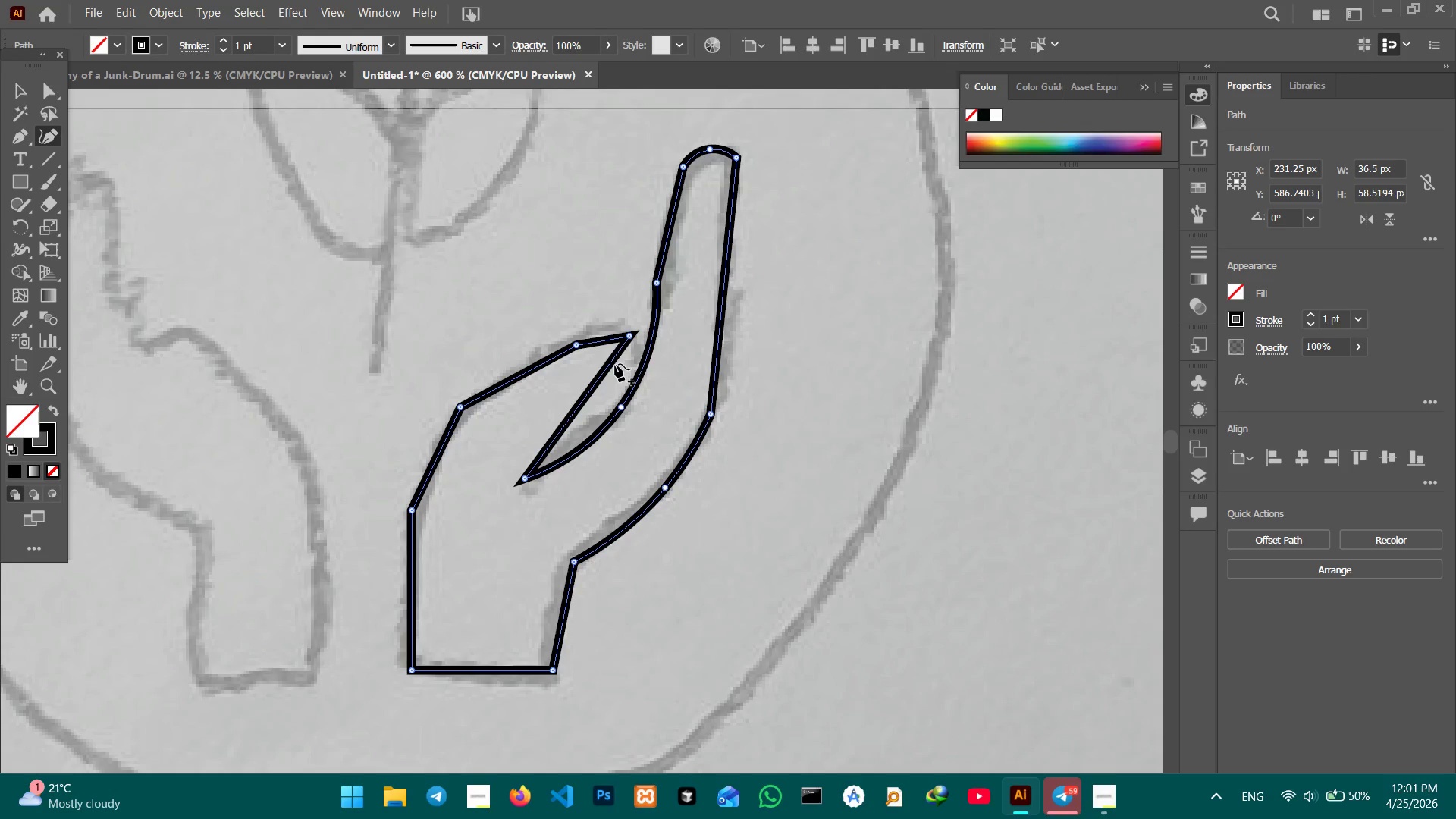 
left_click_drag(start_coordinate=[613, 364], to_coordinate=[622, 374])
 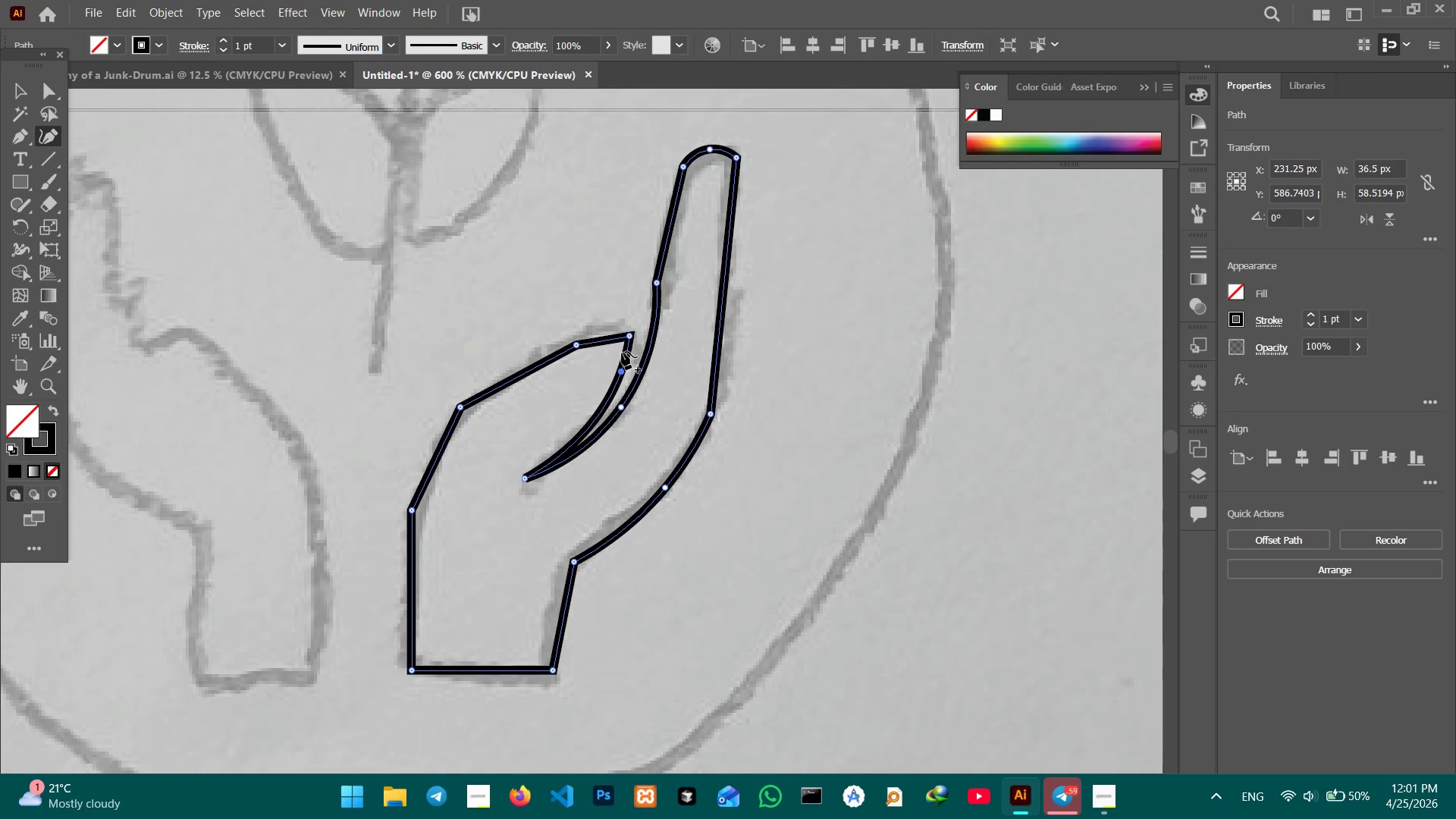 
key(Control+Z)
 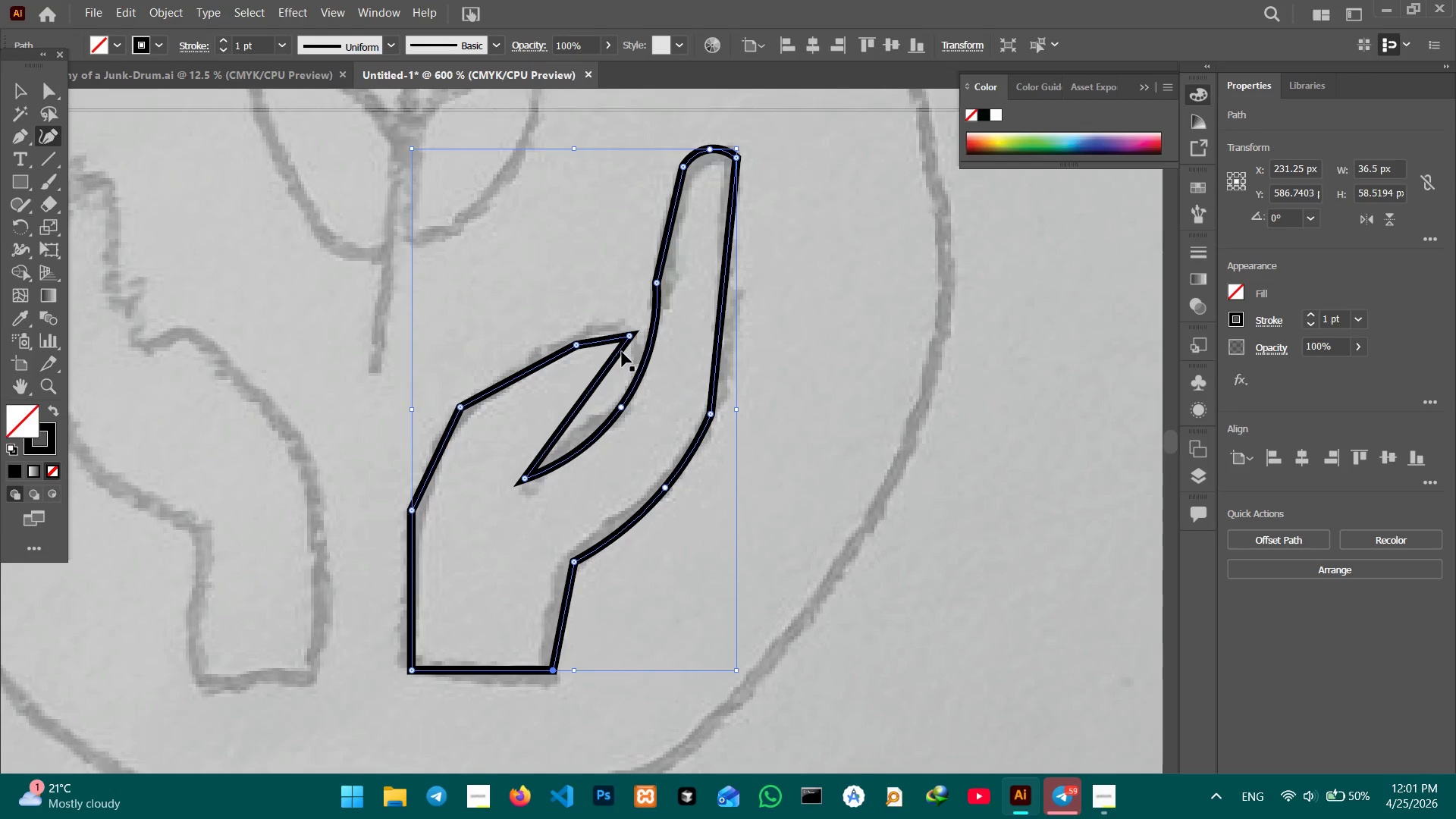 
key(Control+Z)
 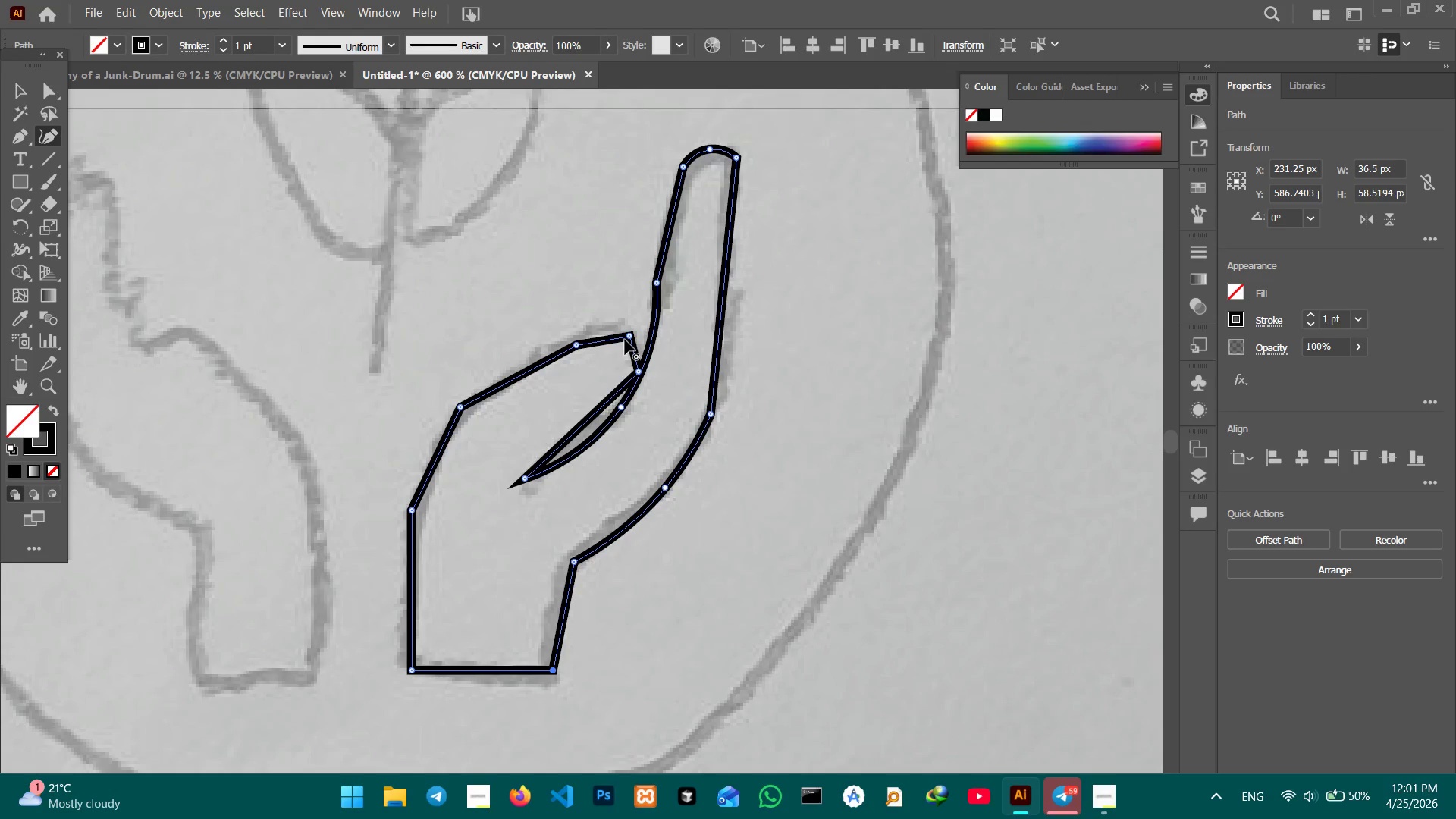 
left_click([627, 338])
 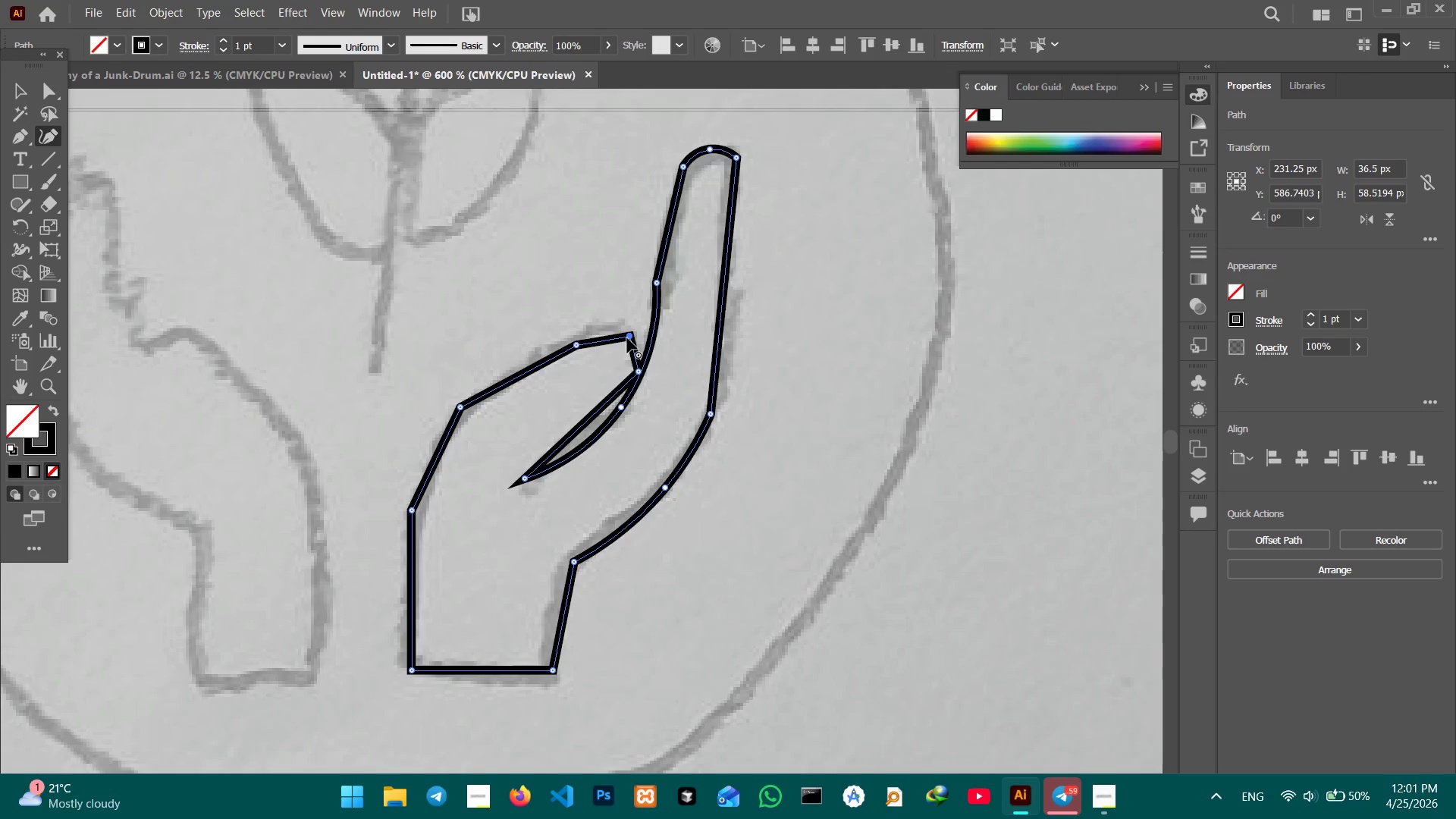 
key(Backspace)
 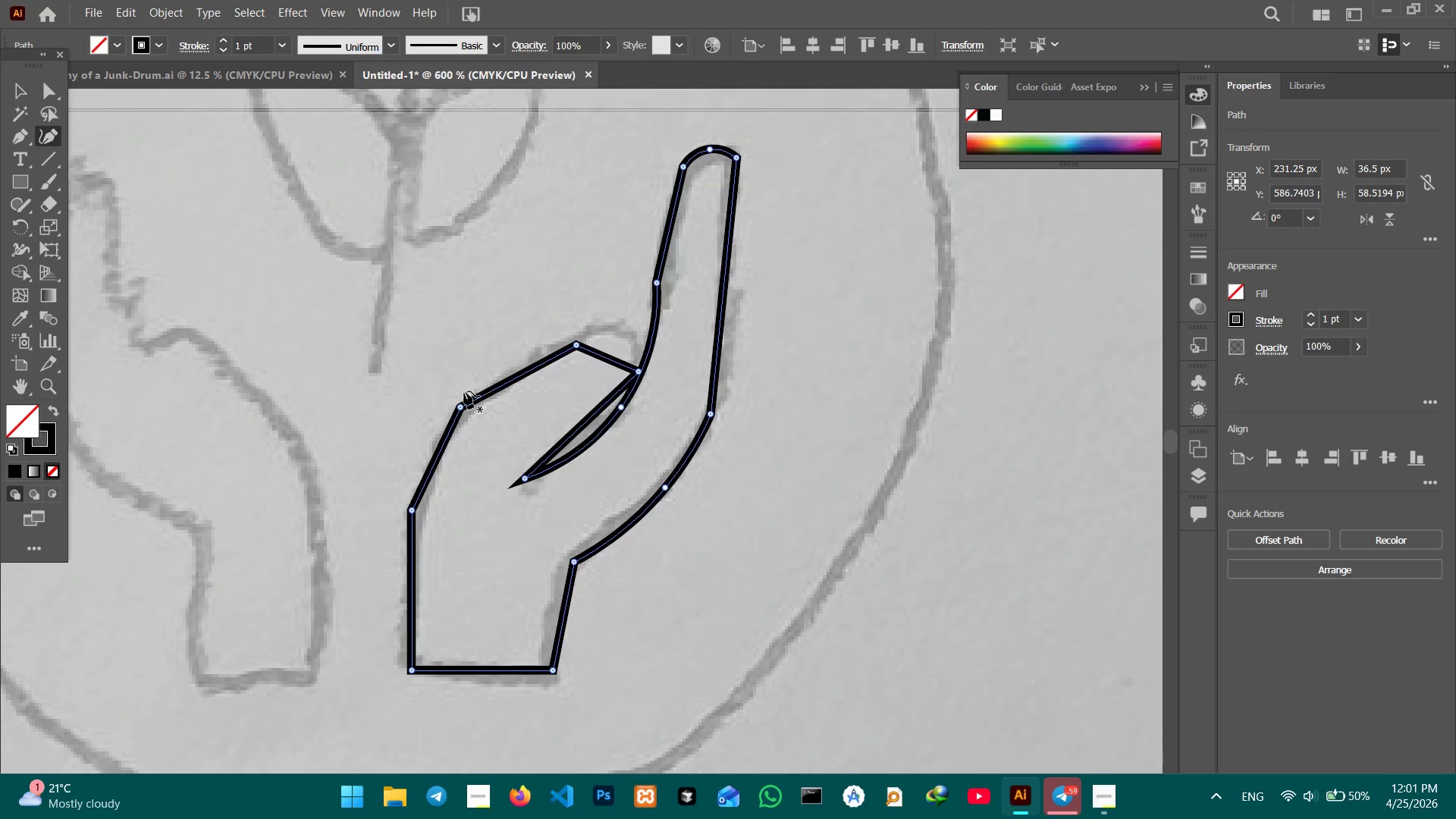 
left_click([462, 404])
 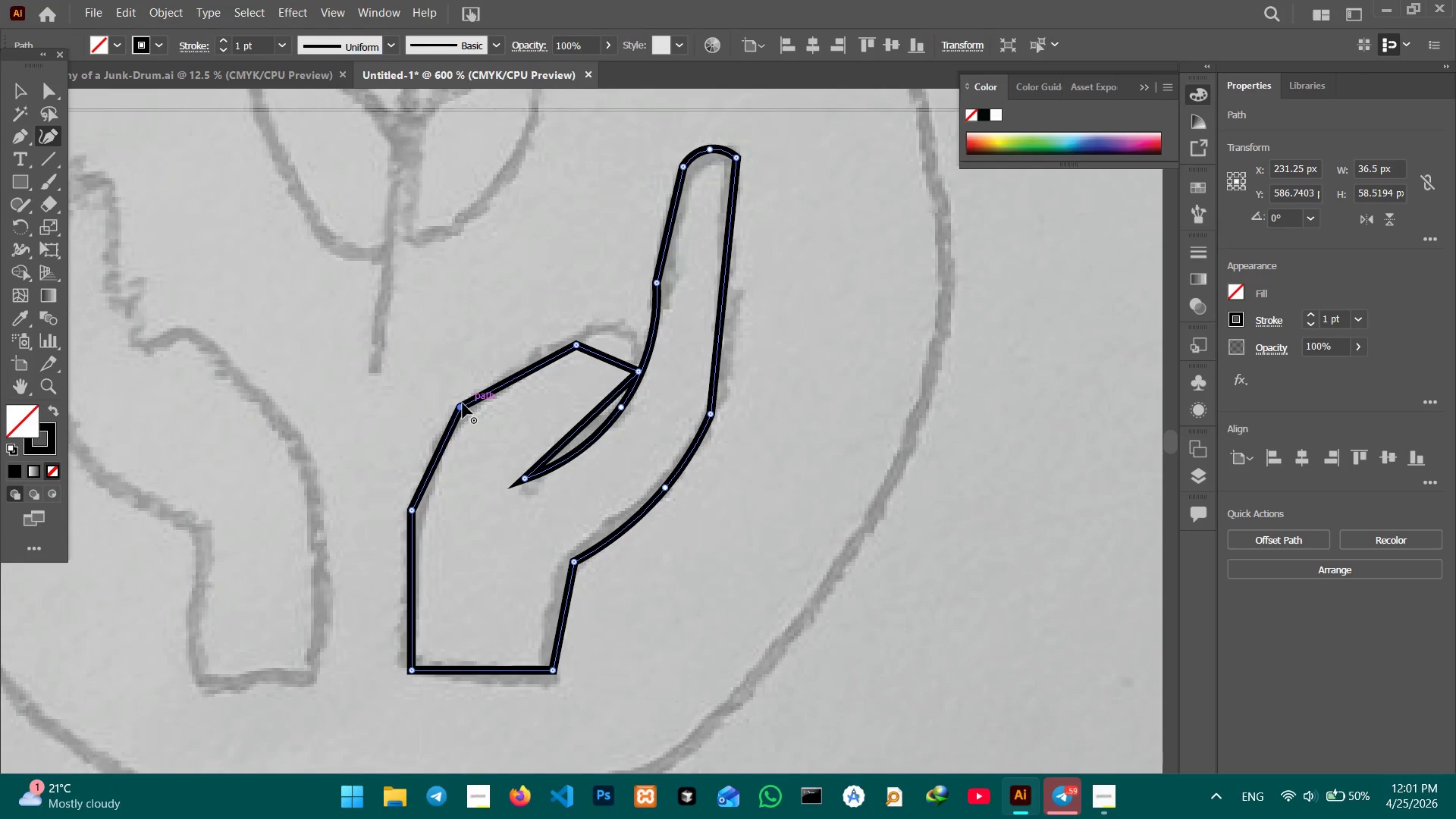 
key(Backspace)
 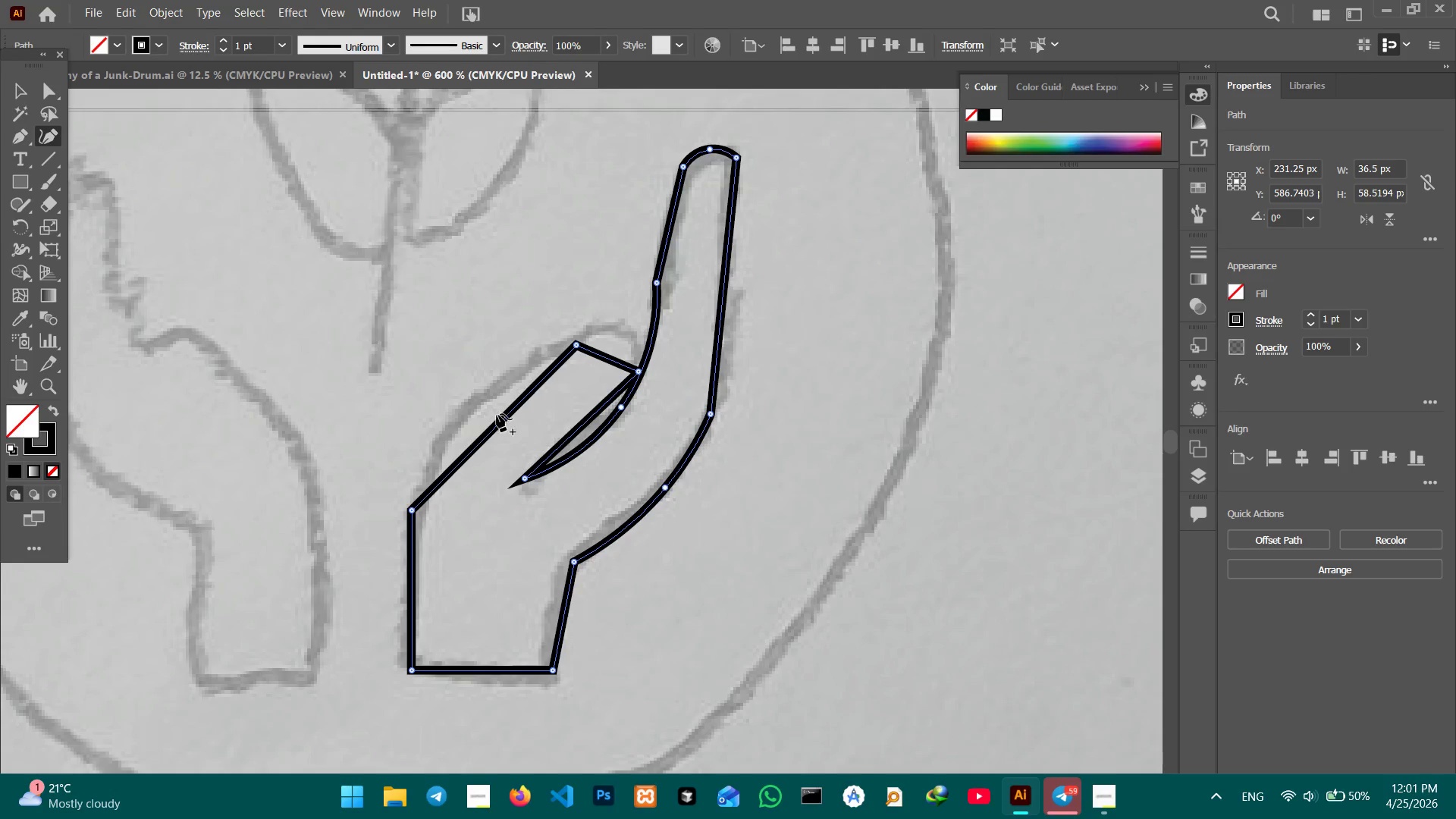 
left_click_drag(start_coordinate=[502, 416], to_coordinate=[490, 390])
 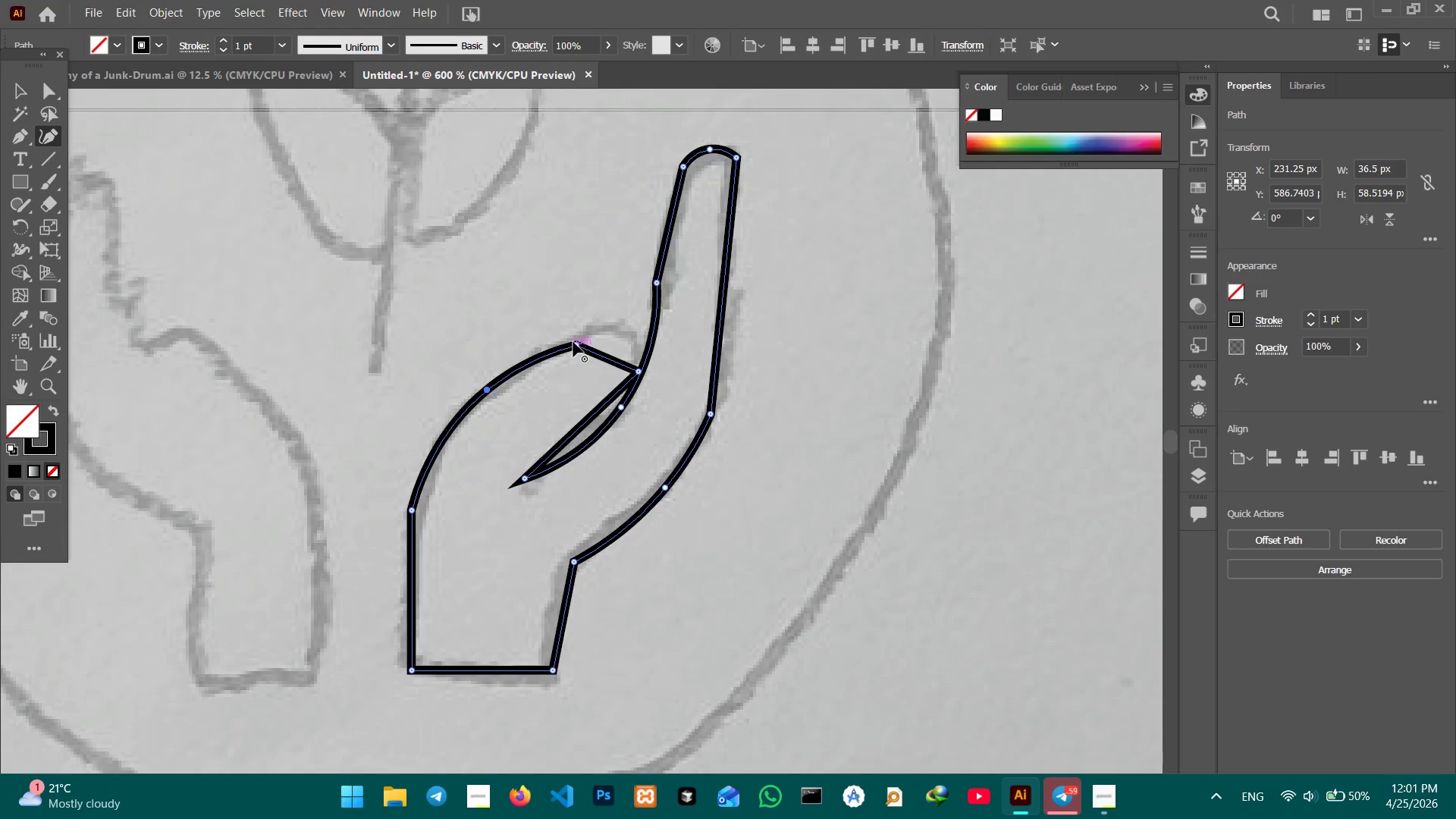 
left_click_drag(start_coordinate=[576, 344], to_coordinate=[572, 332])
 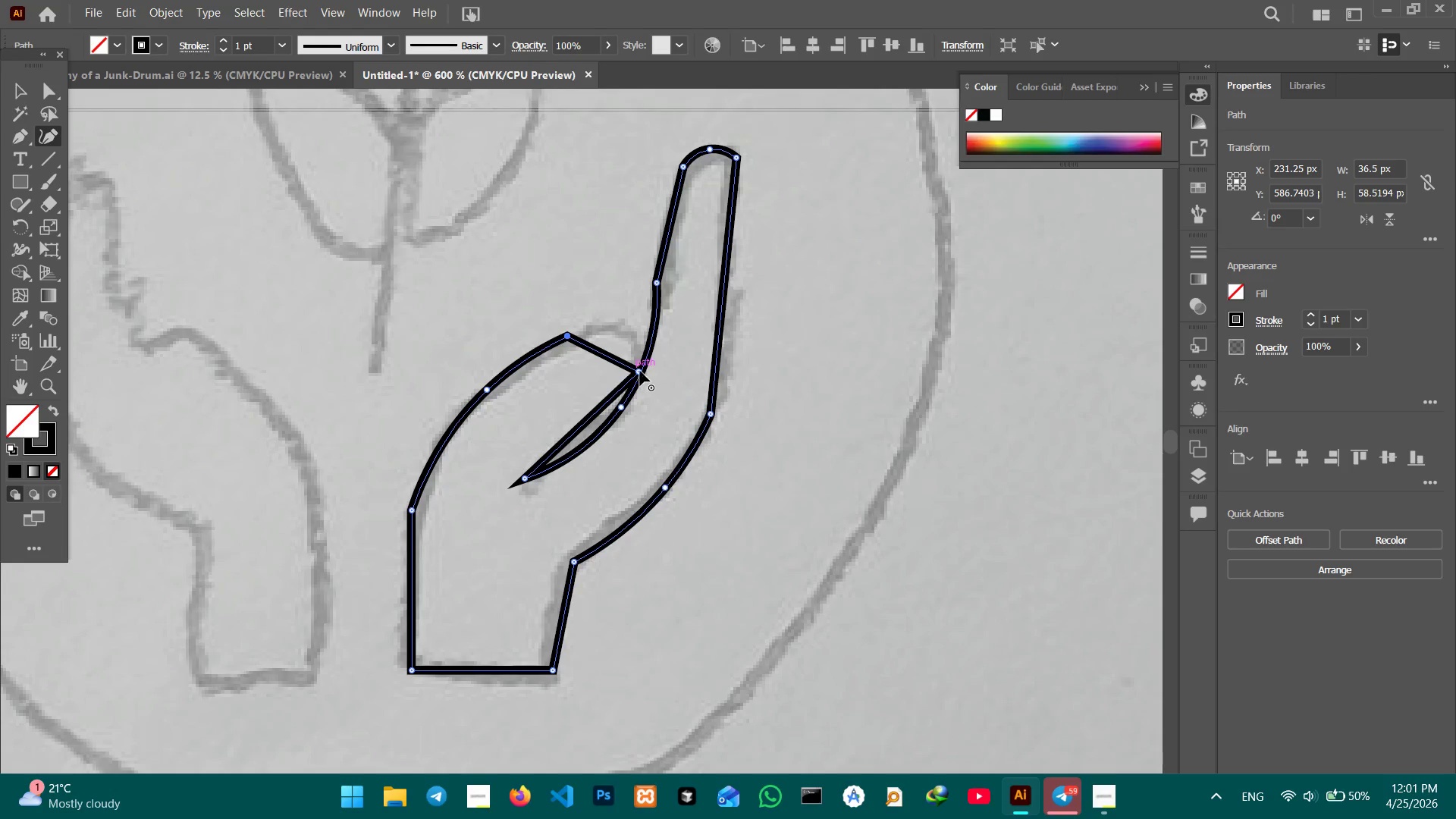 
left_click_drag(start_coordinate=[640, 371], to_coordinate=[631, 359])
 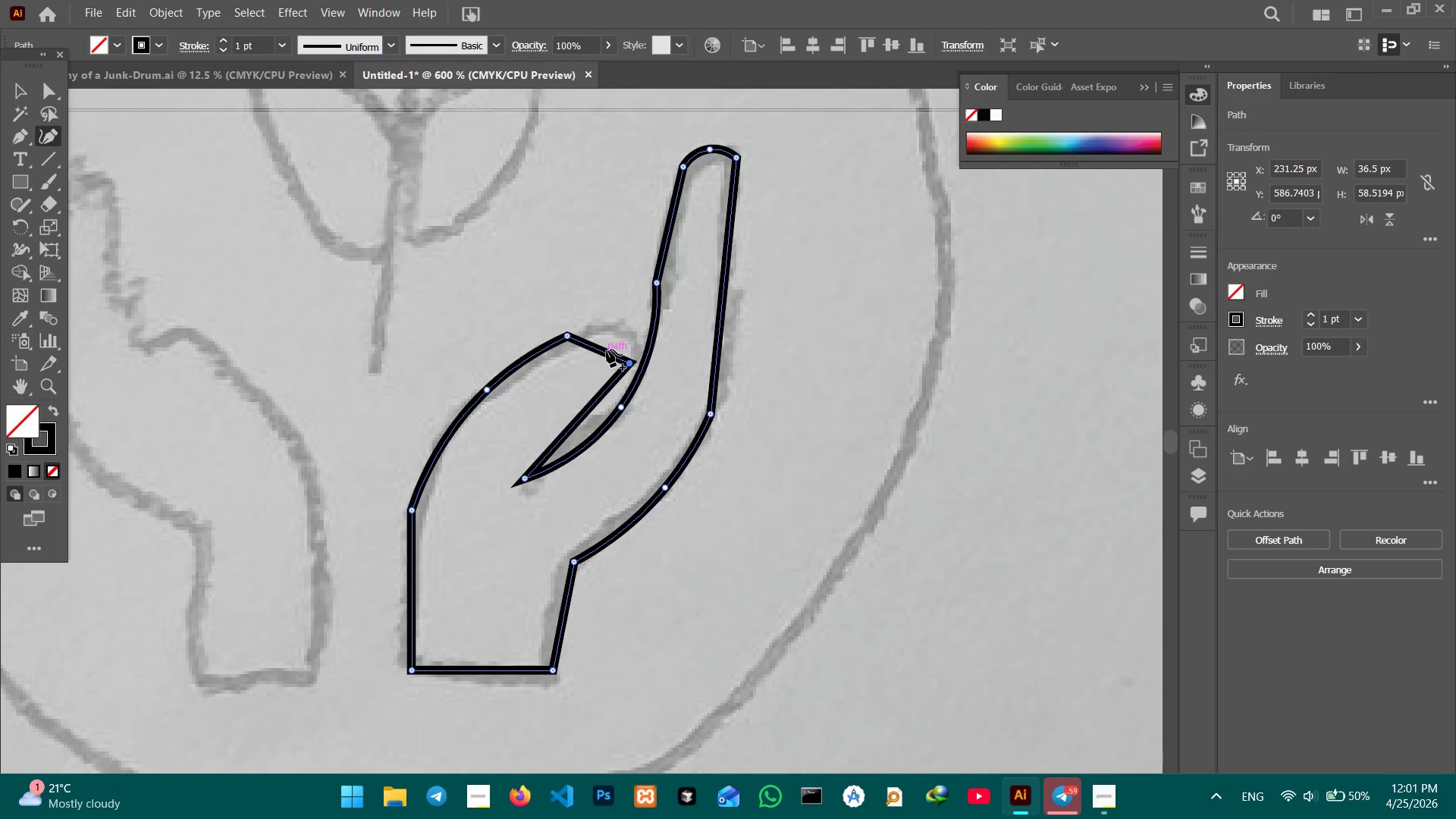 
left_click_drag(start_coordinate=[606, 350], to_coordinate=[620, 333])
 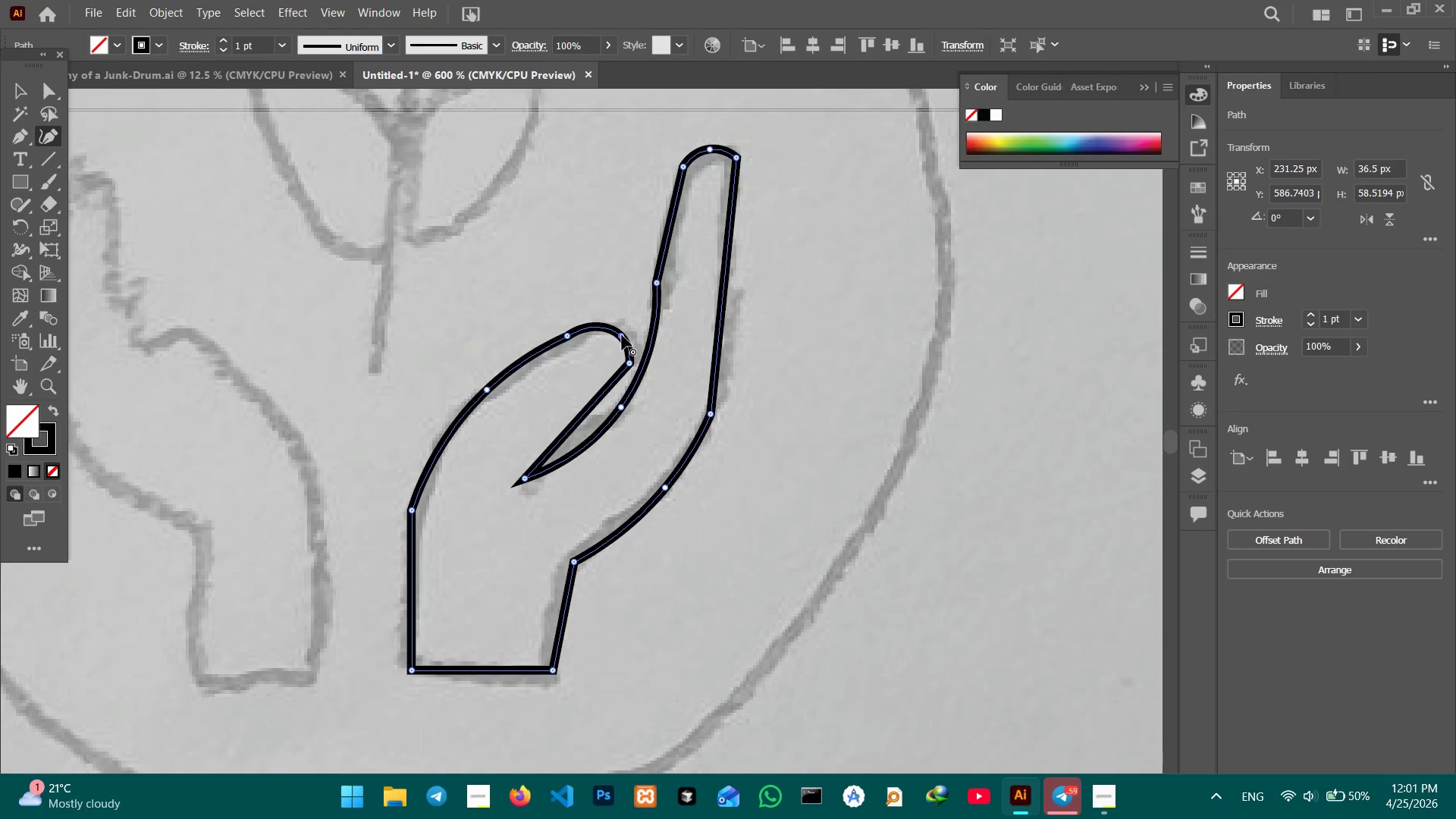 
left_click_drag(start_coordinate=[624, 337], to_coordinate=[615, 341])
 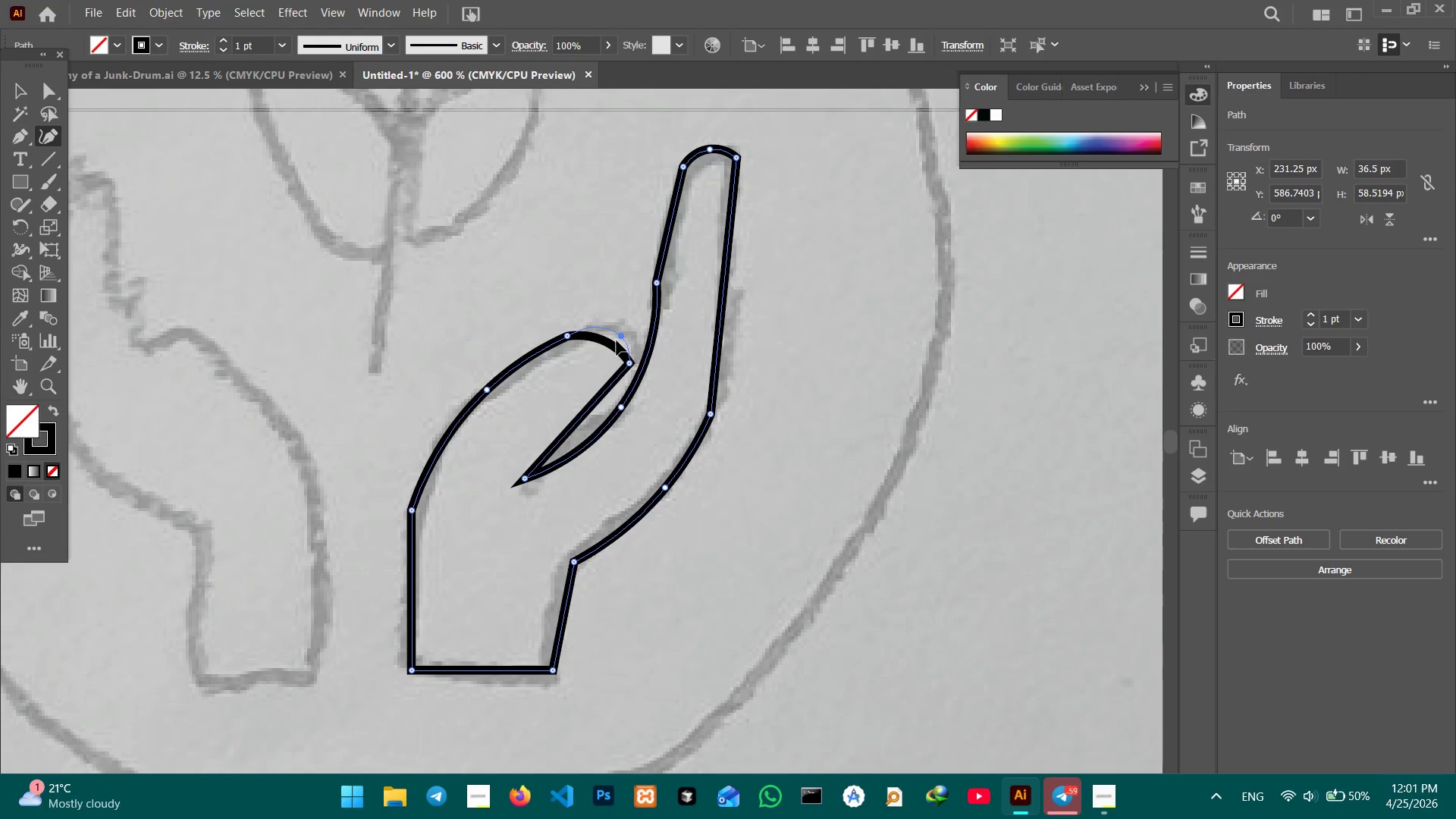 
scroll: coordinate [617, 378], scroll_direction: down, amount: 2.0
 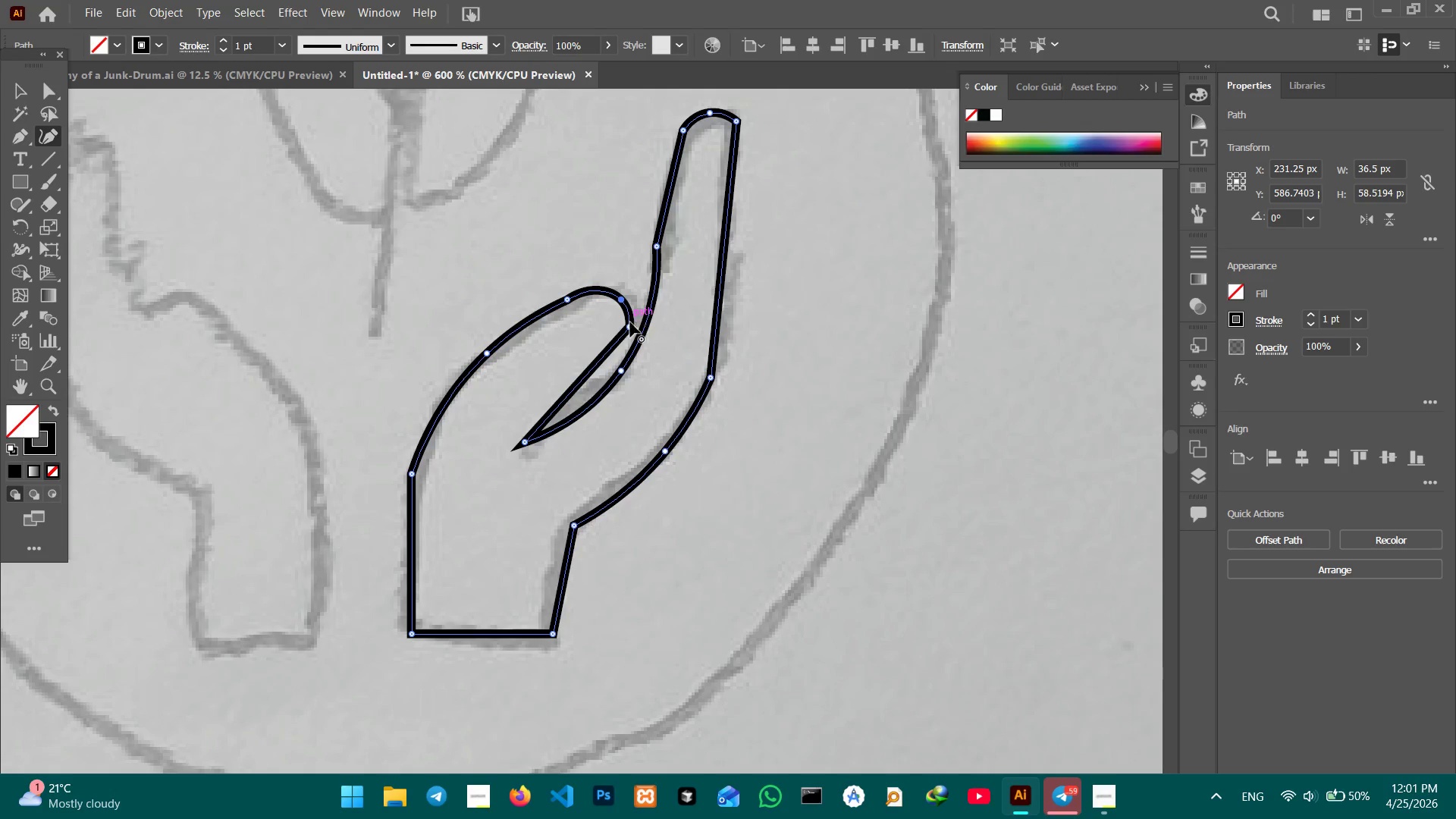 
left_click_drag(start_coordinate=[630, 322], to_coordinate=[620, 334])
 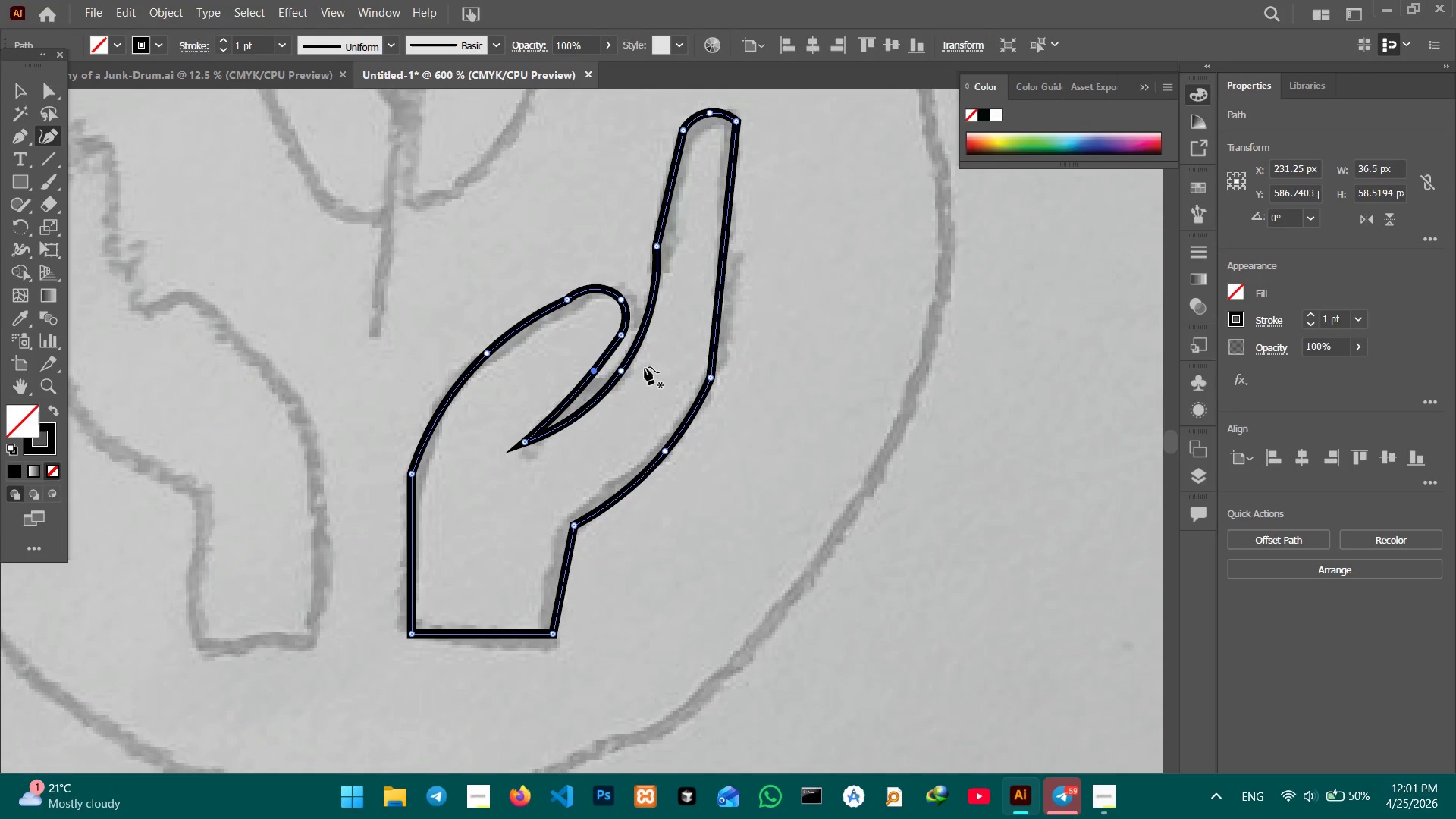 
scroll: coordinate [662, 276], scroll_direction: up, amount: 4.0
 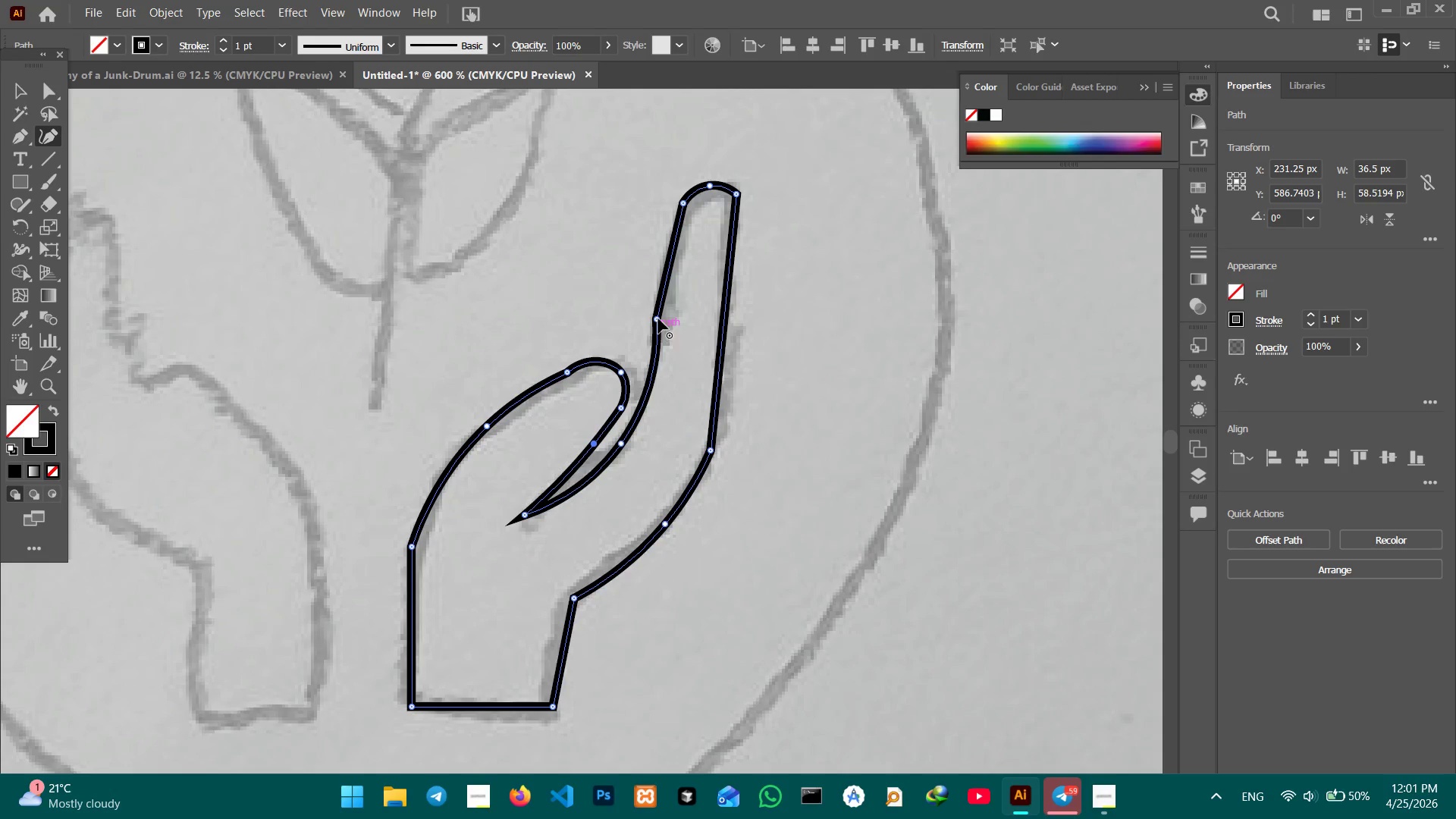 
left_click_drag(start_coordinate=[658, 318], to_coordinate=[657, 340])
 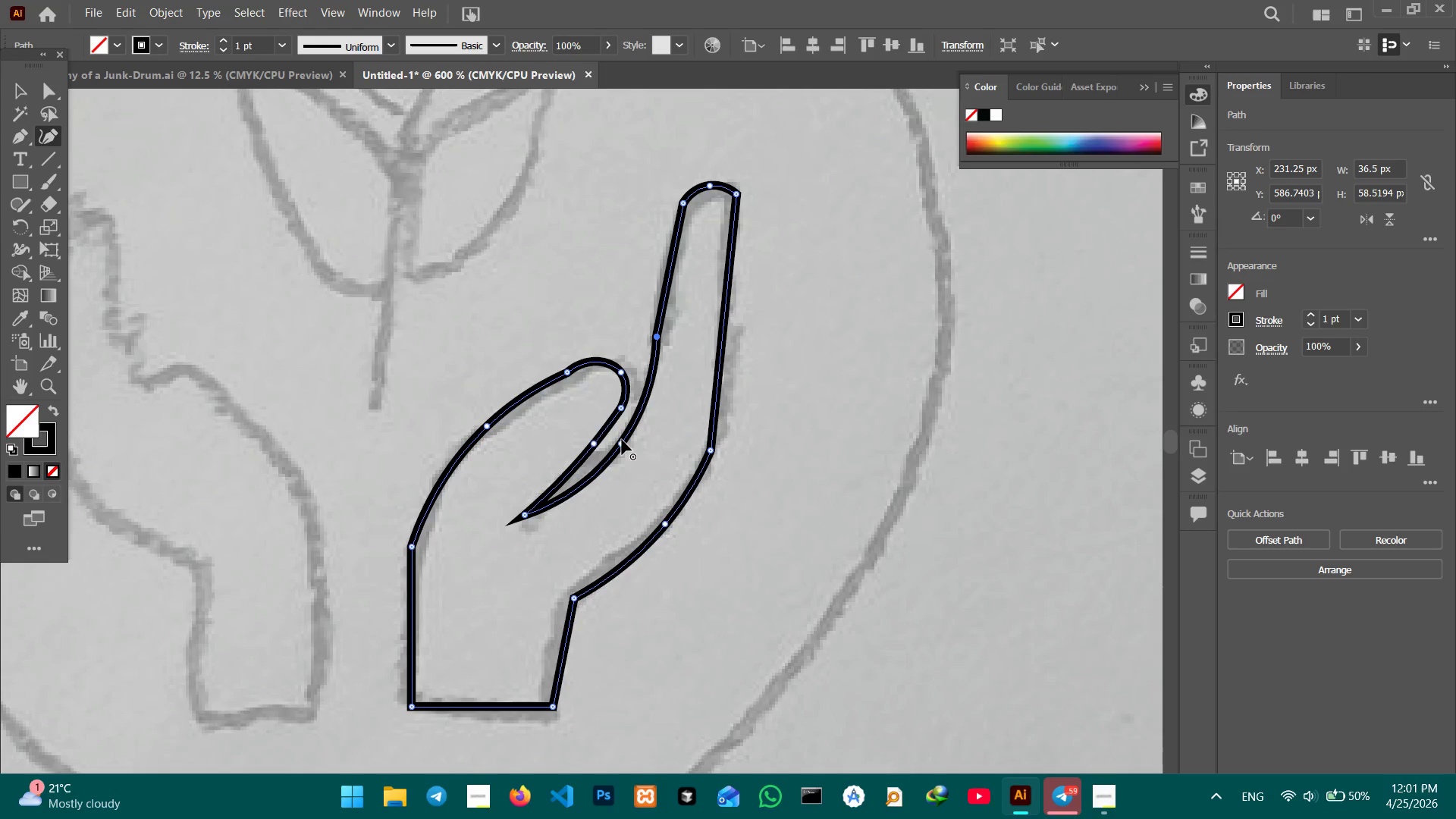 
left_click_drag(start_coordinate=[618, 442], to_coordinate=[615, 438])
 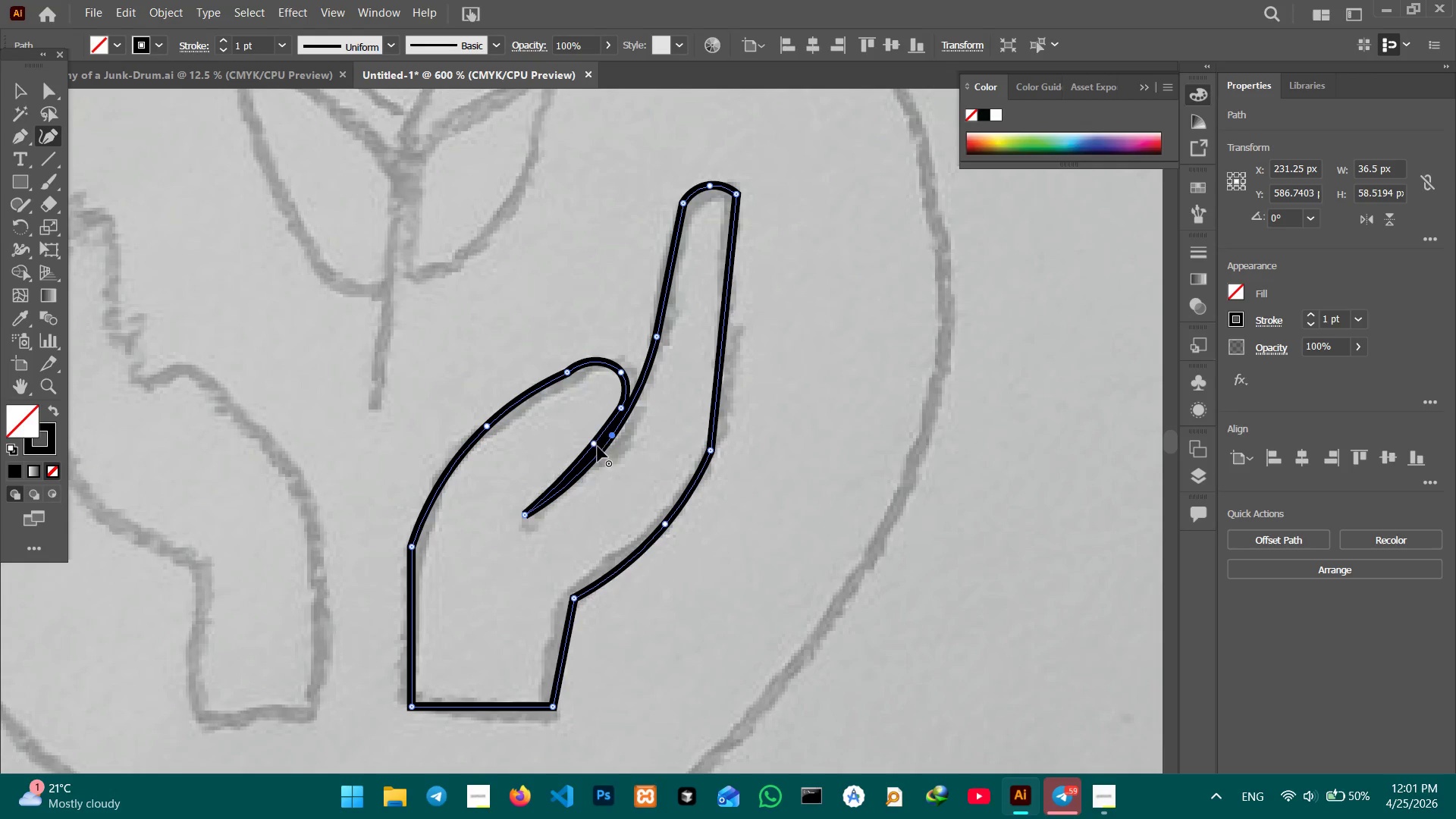 
left_click_drag(start_coordinate=[596, 446], to_coordinate=[601, 449])
 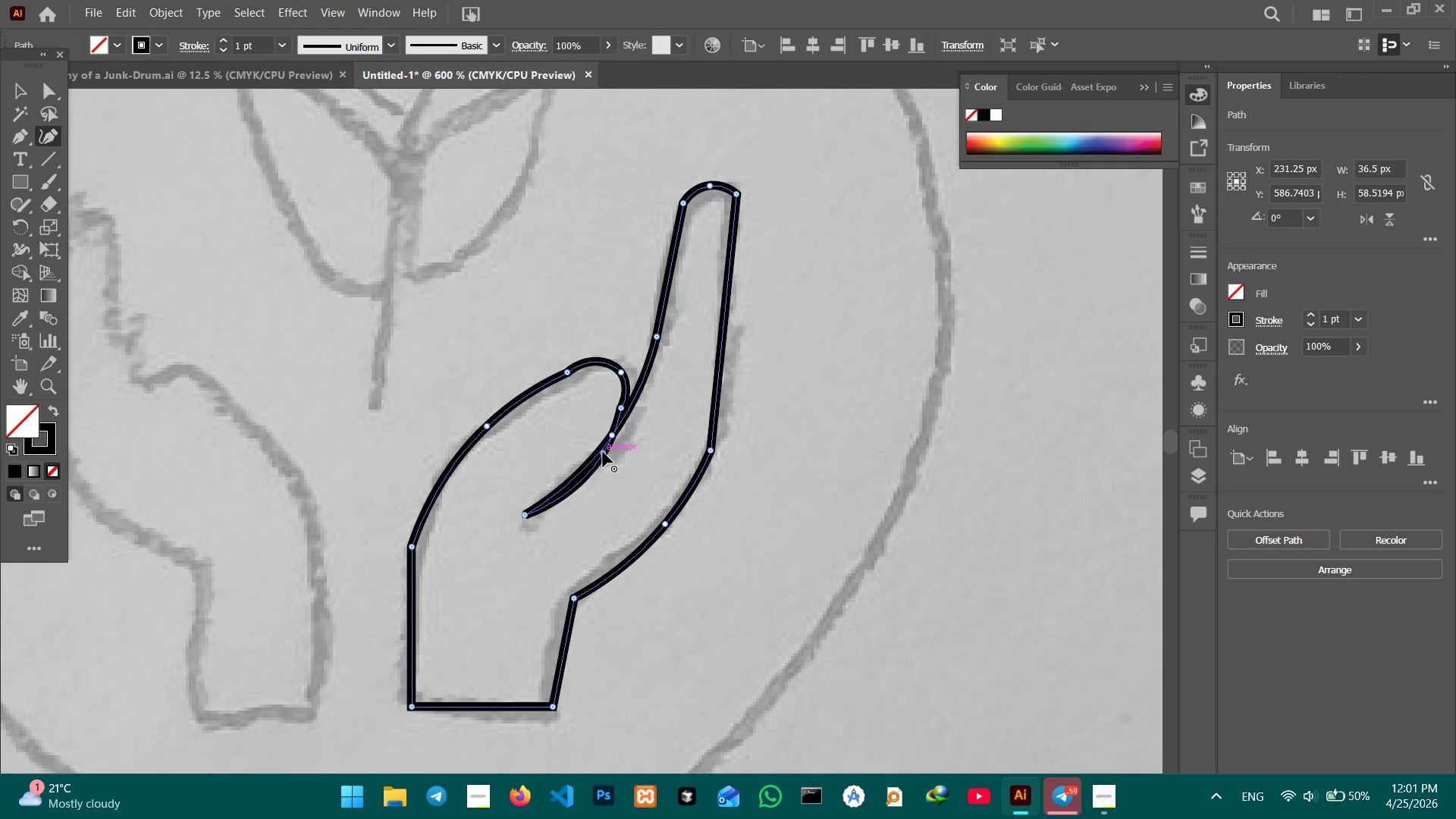 
left_click_drag(start_coordinate=[603, 453], to_coordinate=[599, 449])
 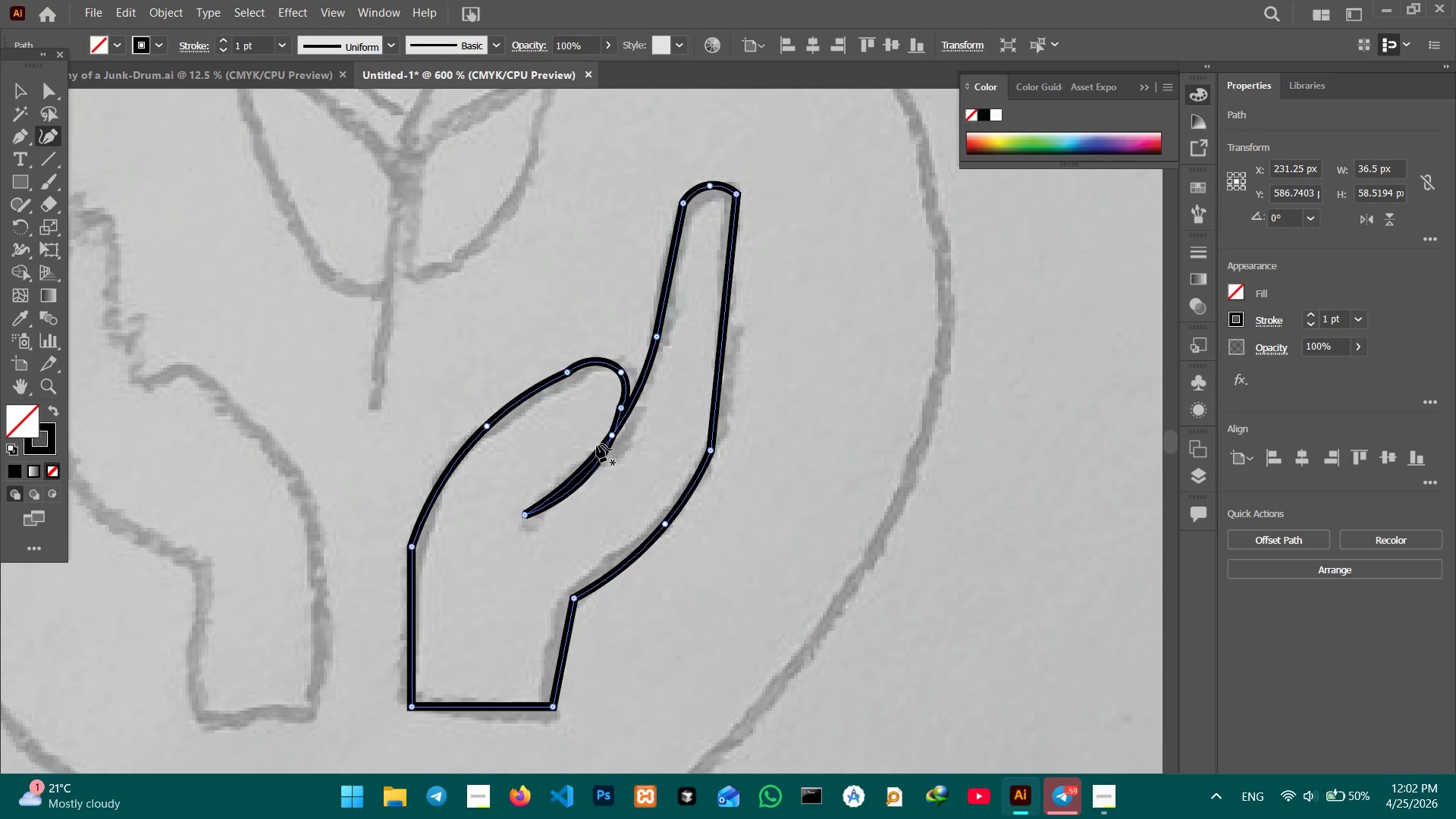 
key(Control+Z)
 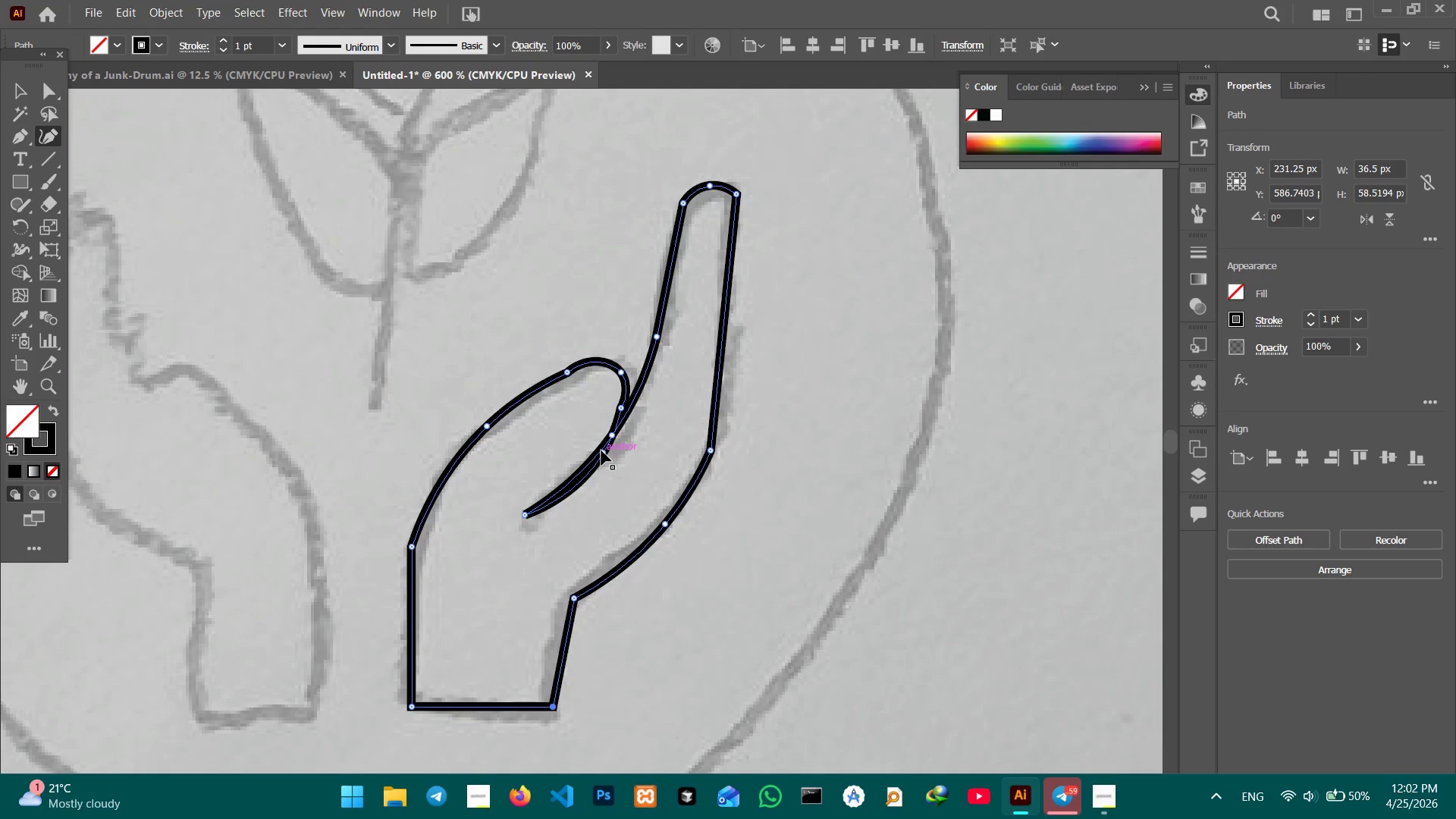 
key(Control+Z)
 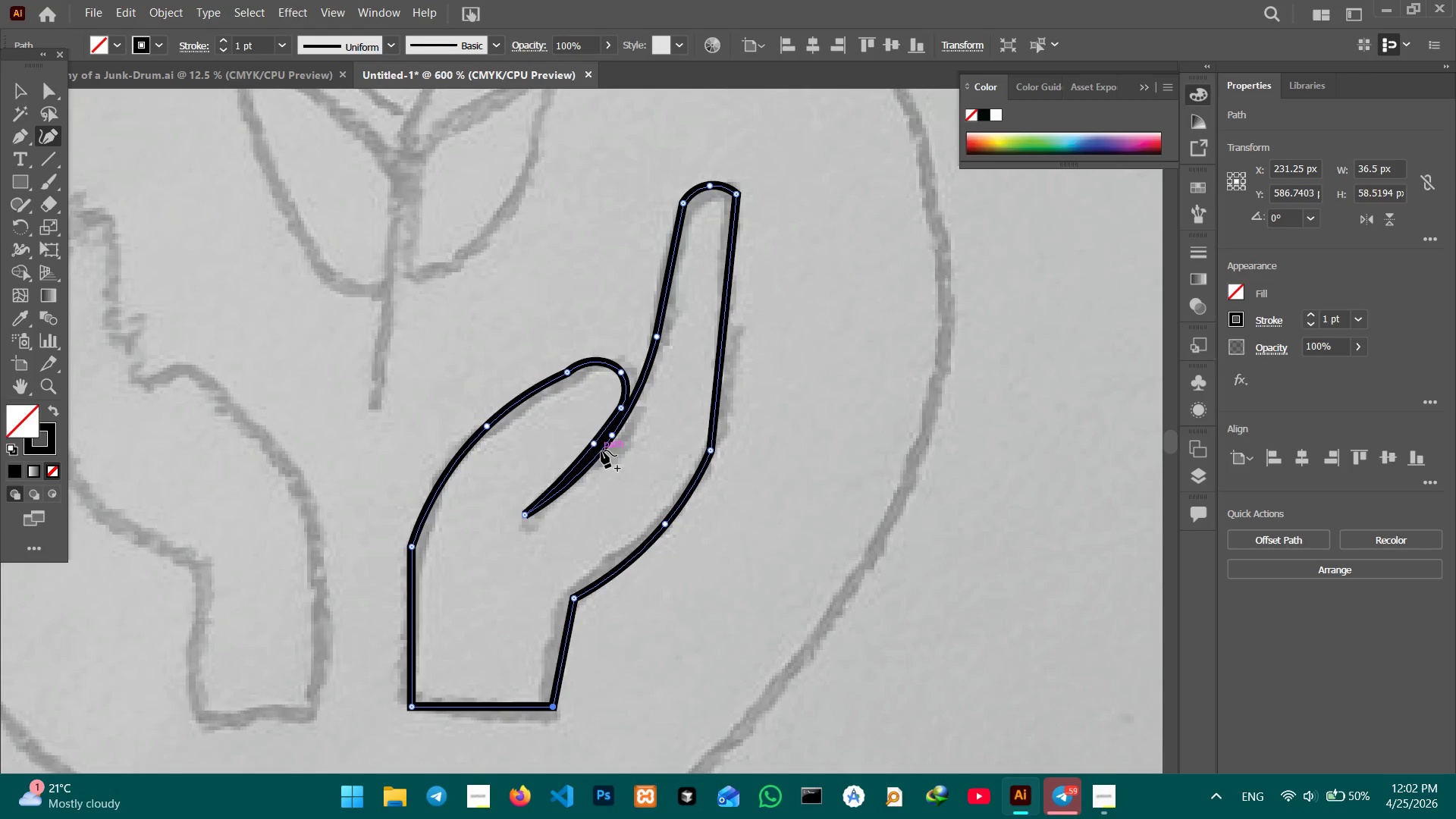 
wait(7.19)
 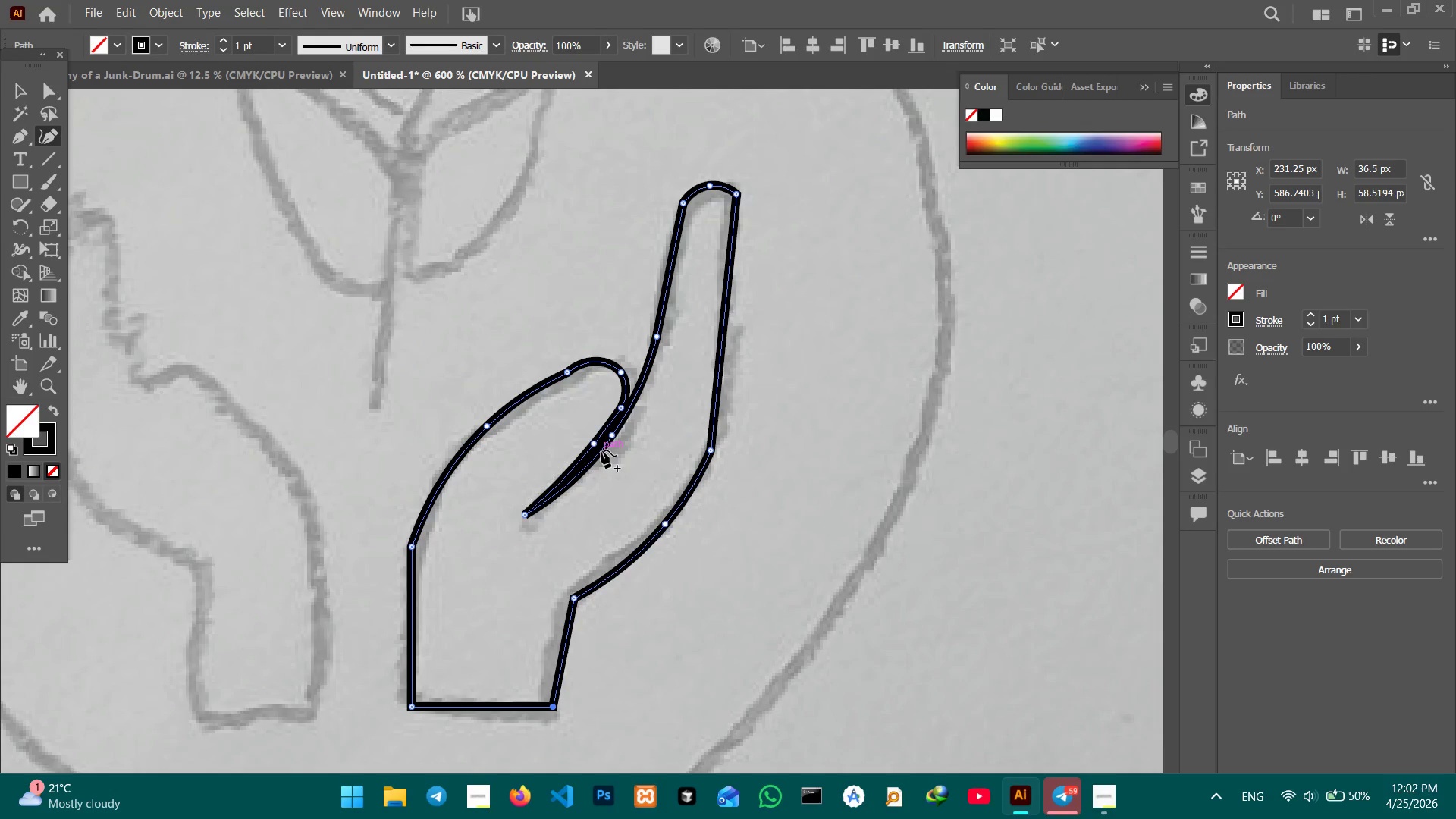 
left_click_drag(start_coordinate=[413, 546], to_coordinate=[414, 618])
 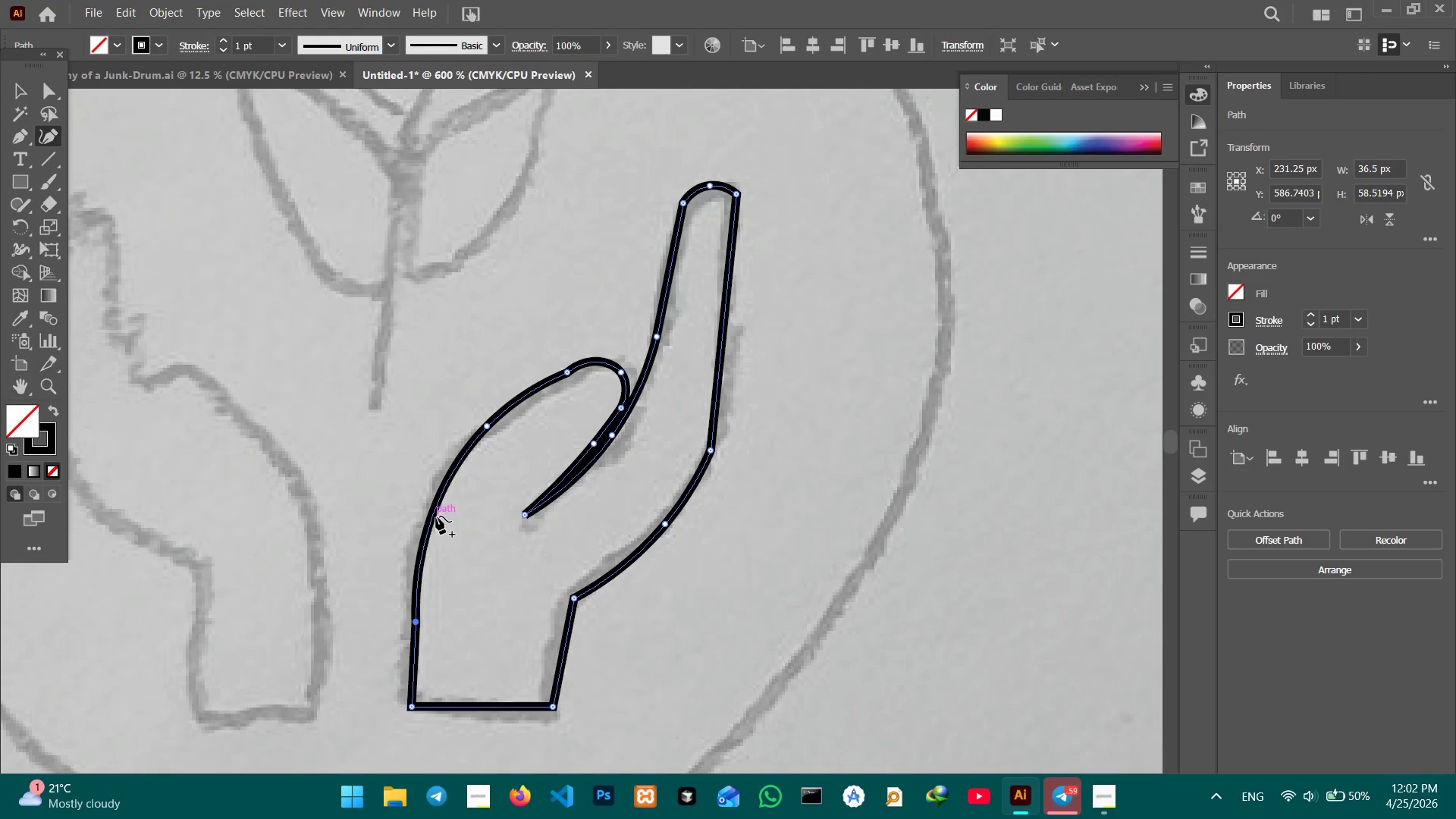 
left_click_drag(start_coordinate=[436, 513], to_coordinate=[427, 509])
 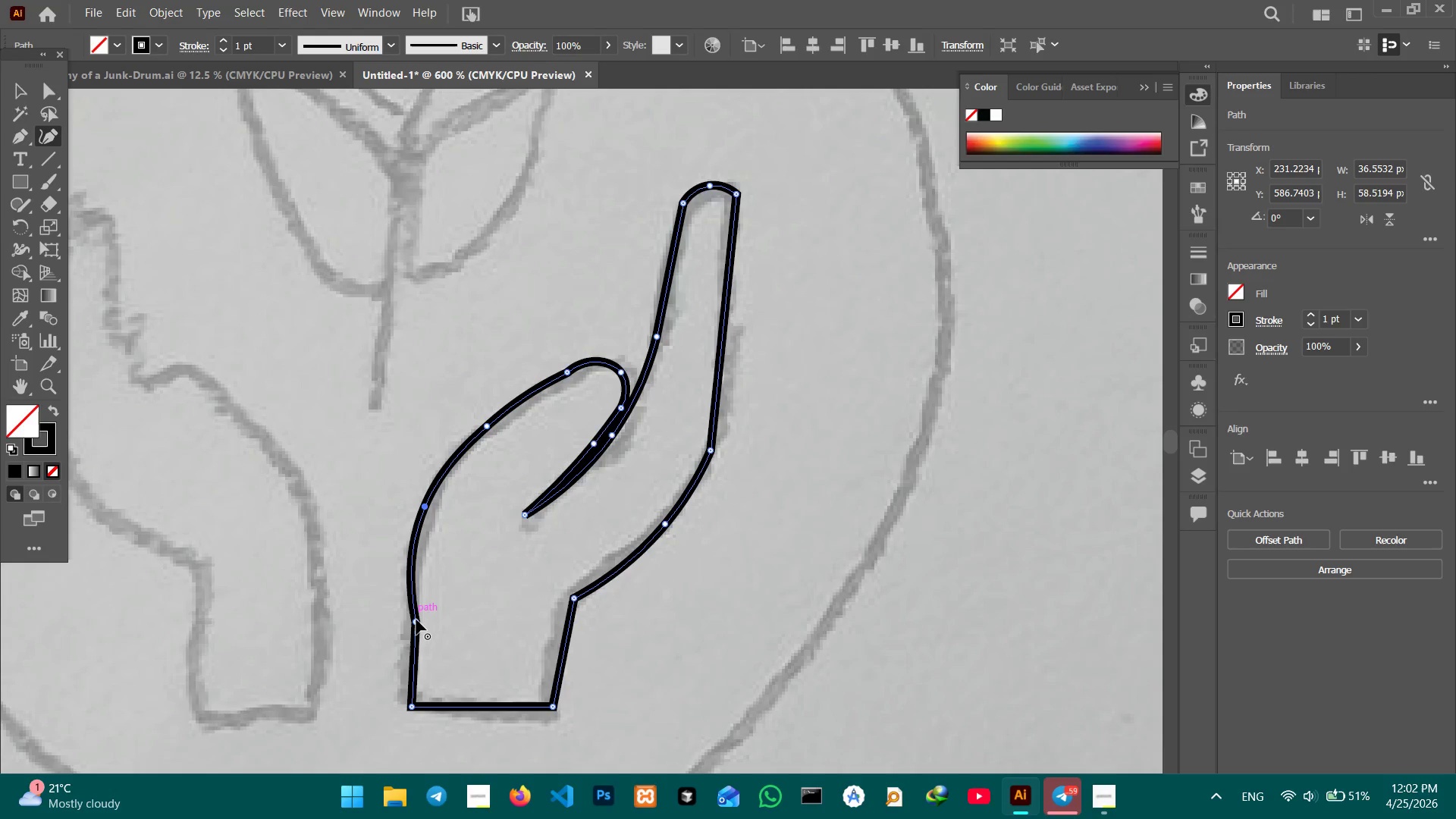 
key(Control+Z)
 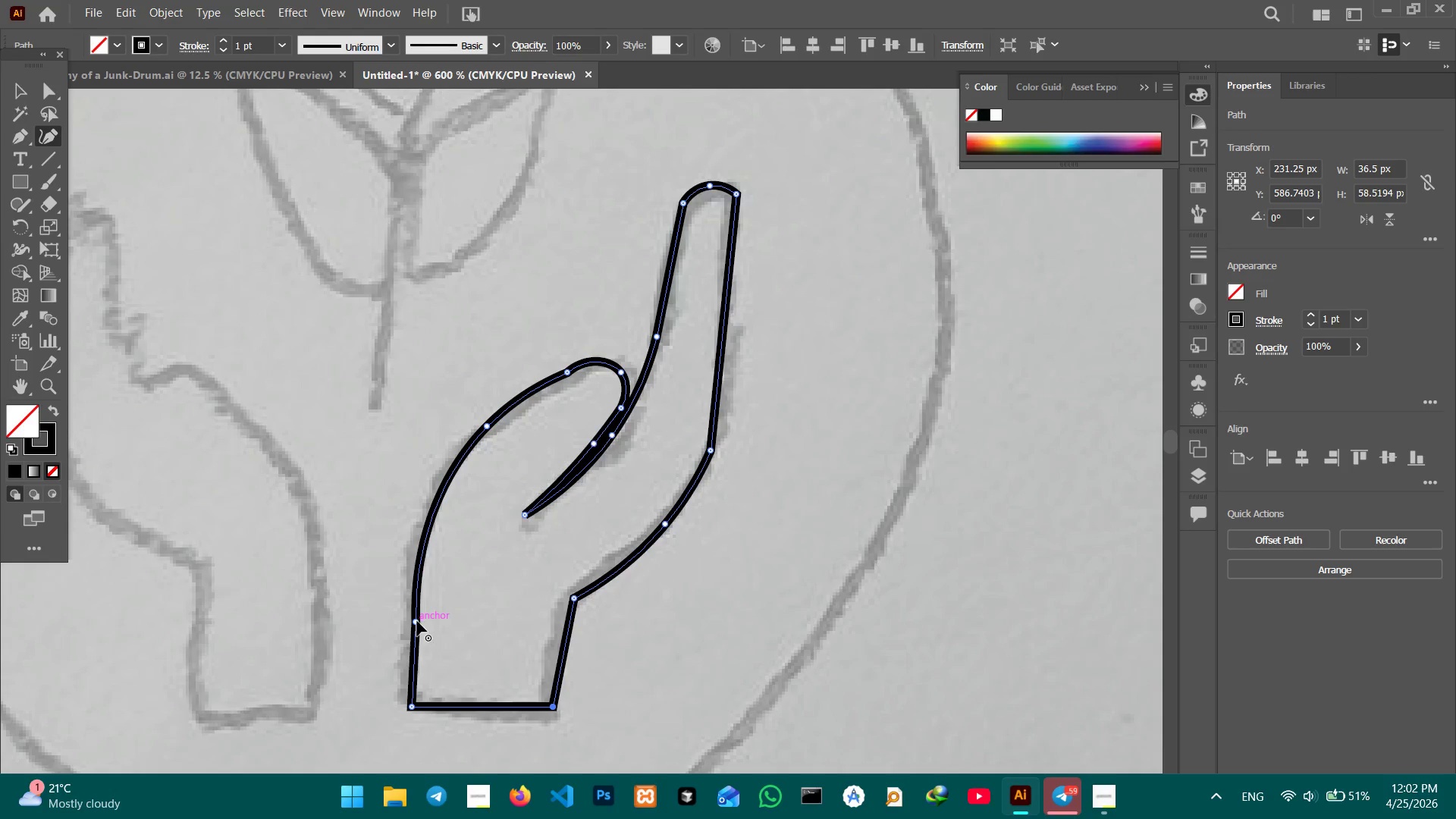 
left_click_drag(start_coordinate=[418, 621], to_coordinate=[410, 618])
 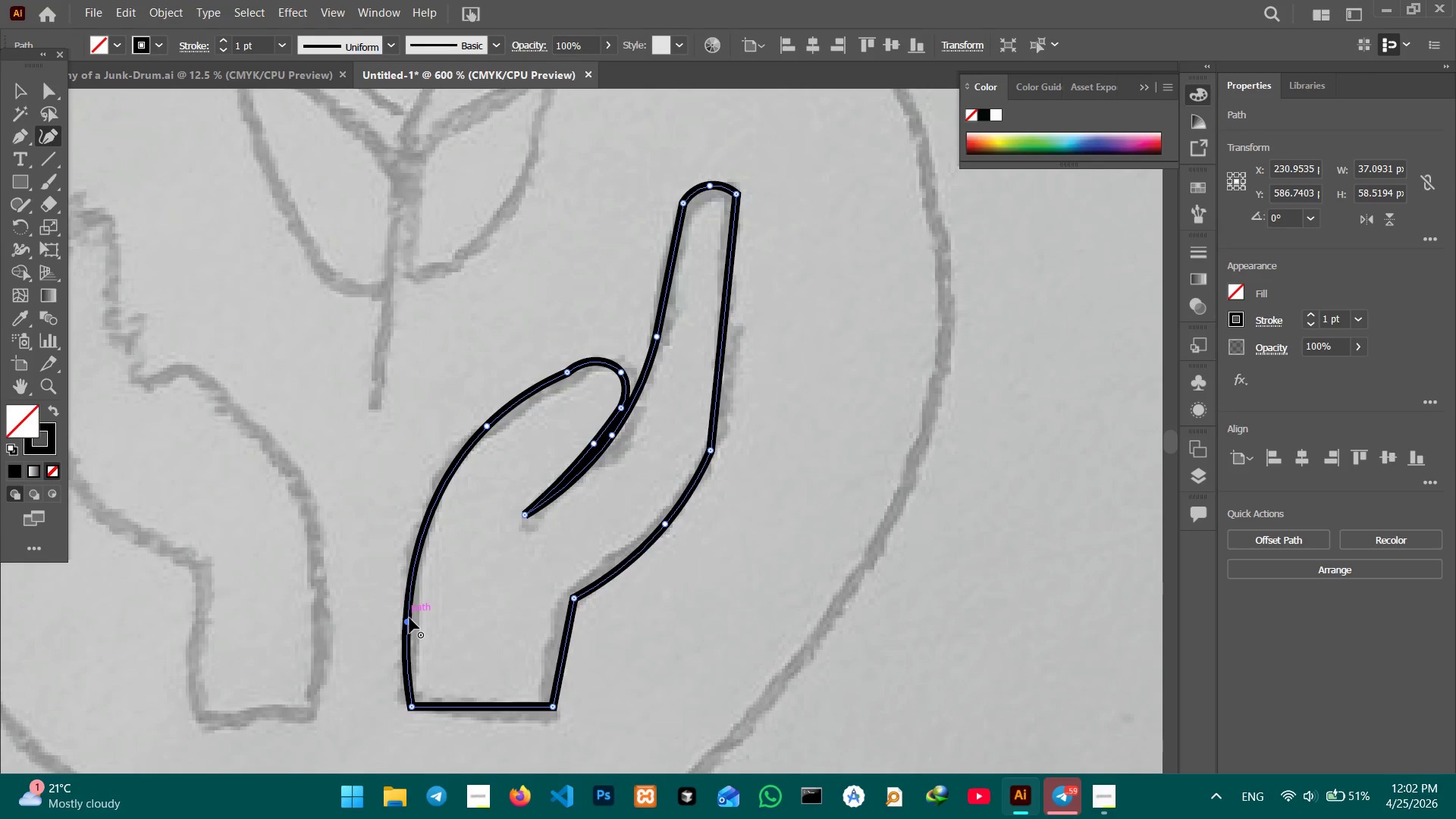 
left_click_drag(start_coordinate=[410, 619], to_coordinate=[416, 617])
 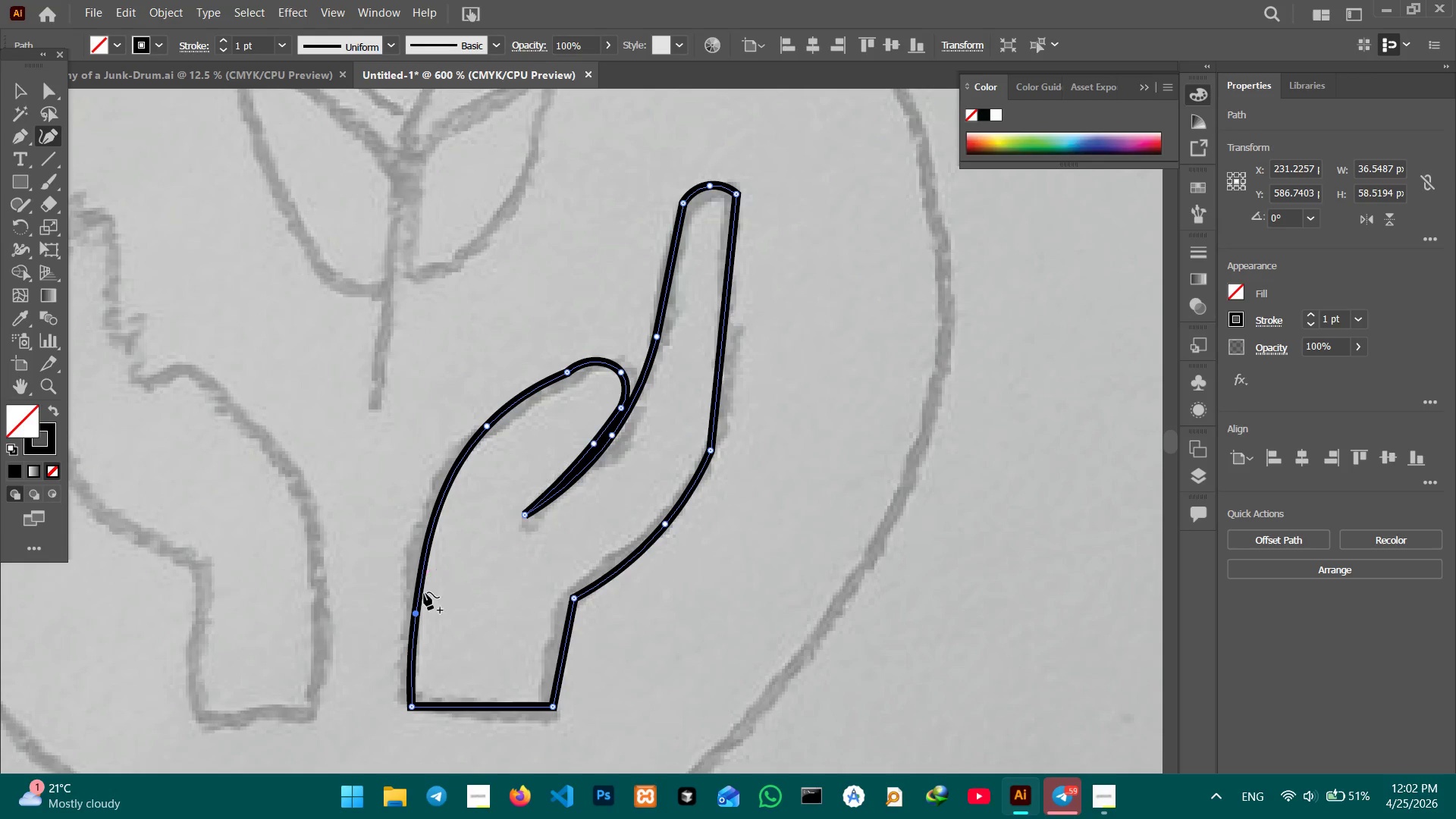 
key(Control+Z)
 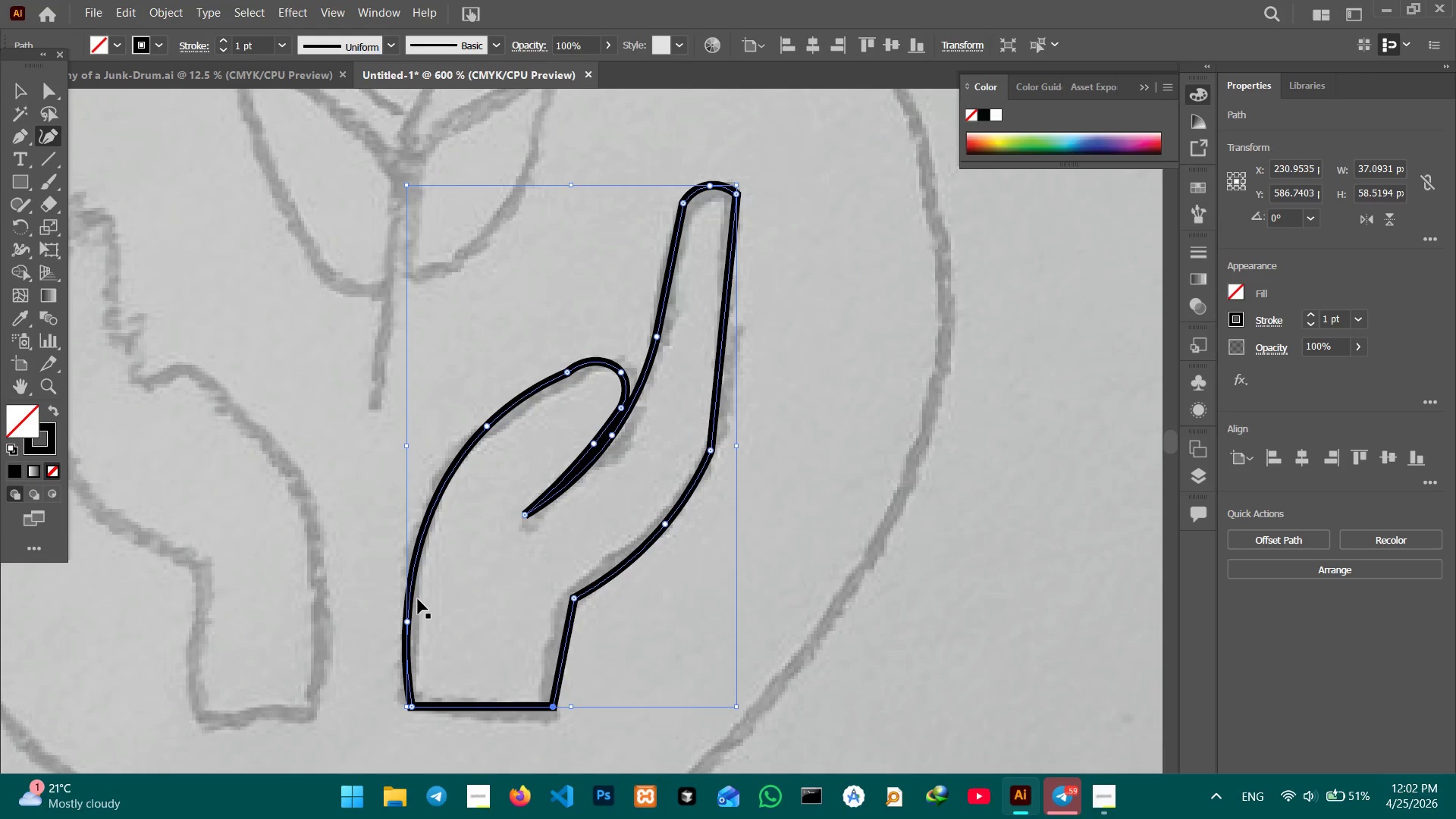 
key(Control+Z)
 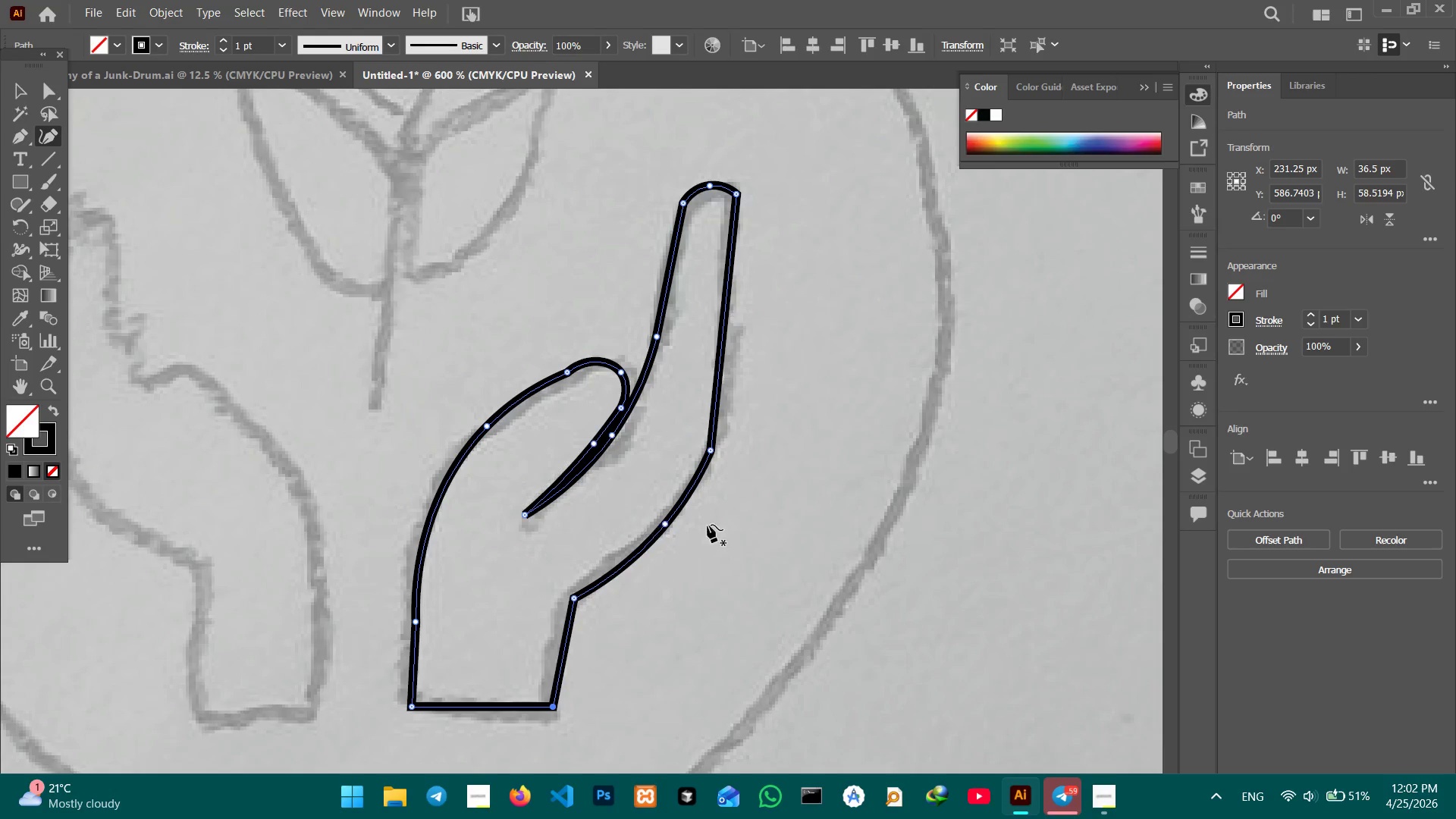 
hold_key(key=Space, duration=0.7)
 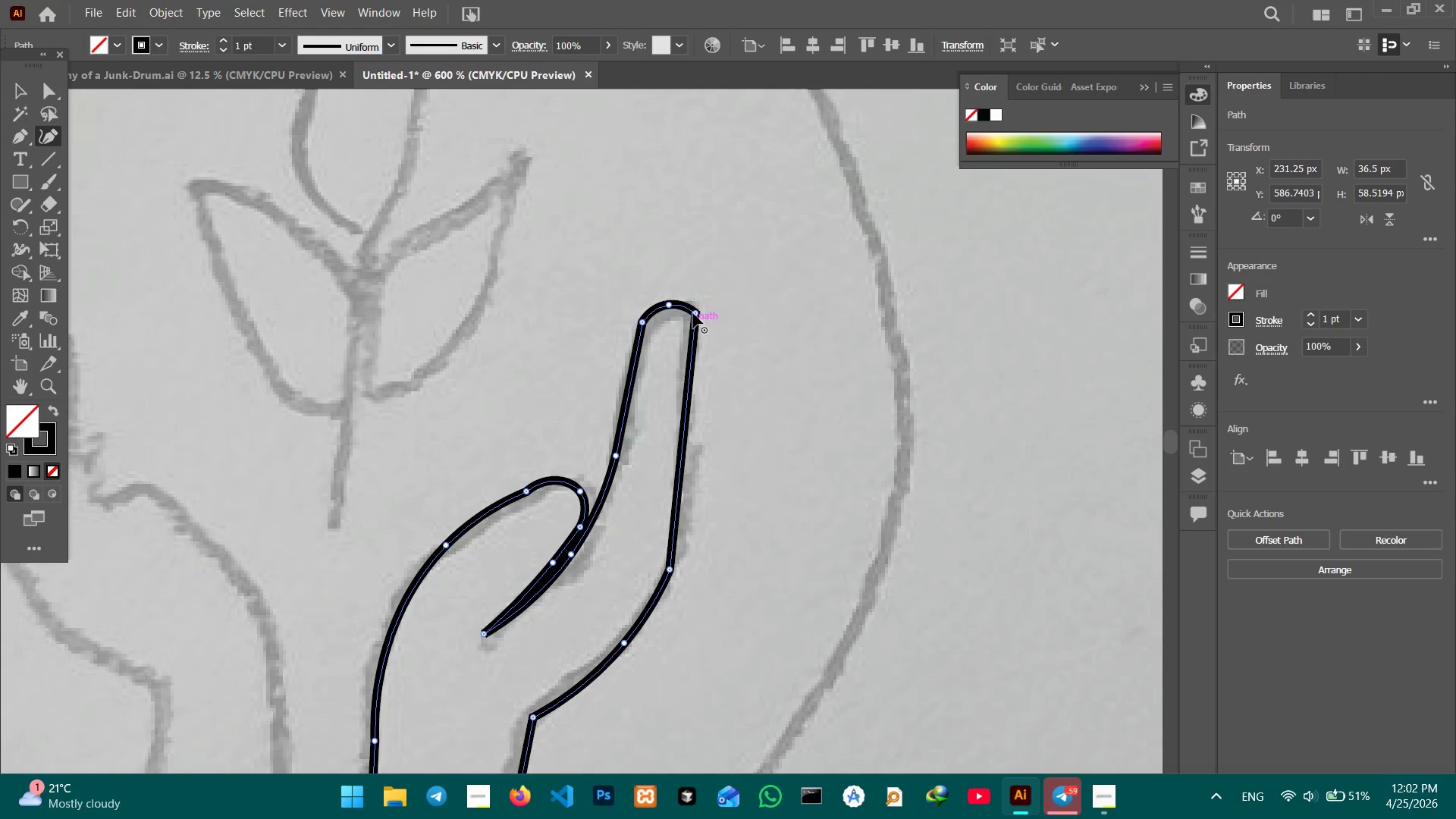 
left_click_drag(start_coordinate=[721, 498], to_coordinate=[680, 618])
 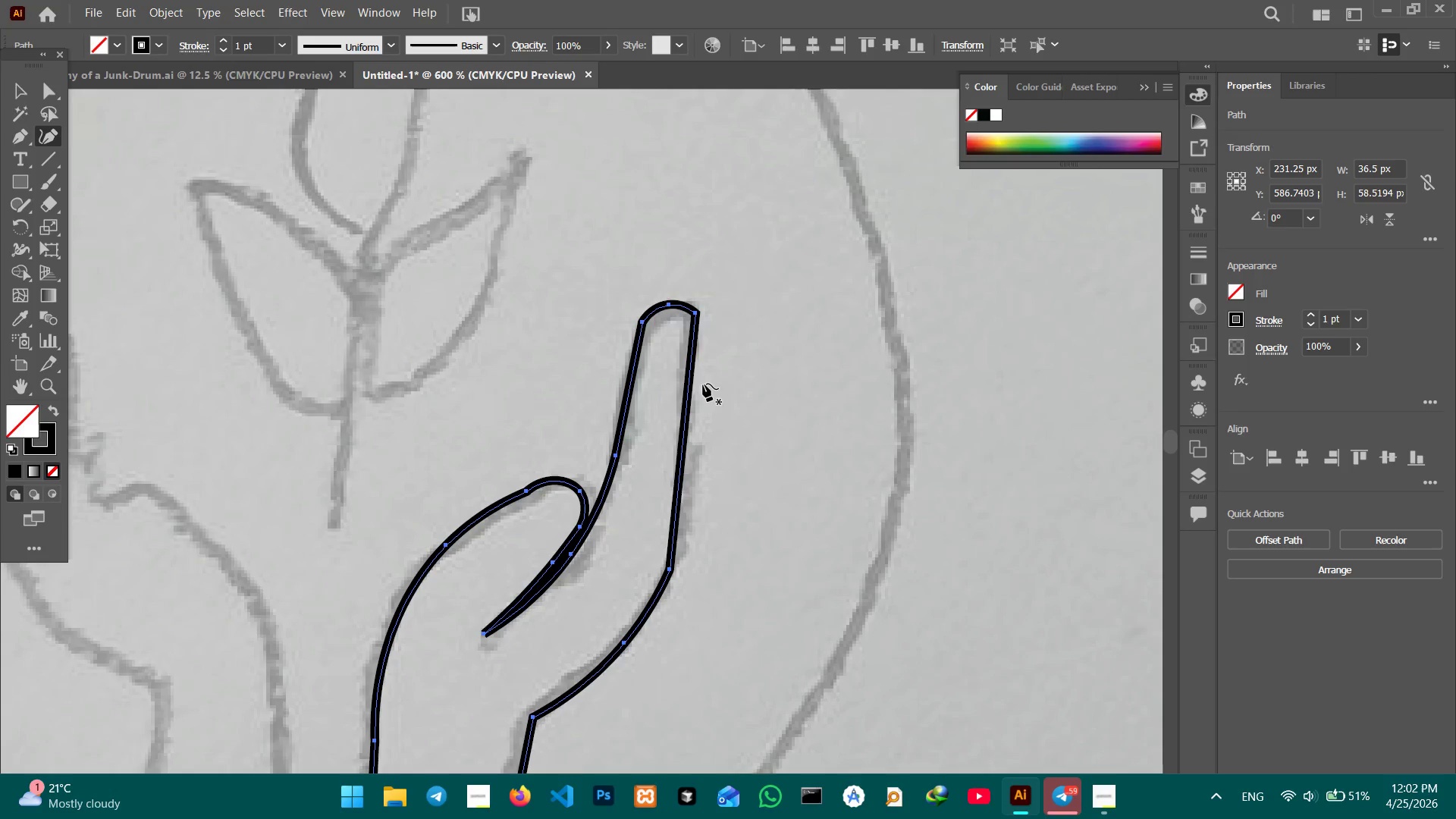 
hold_key(key=Space, duration=5.28)
 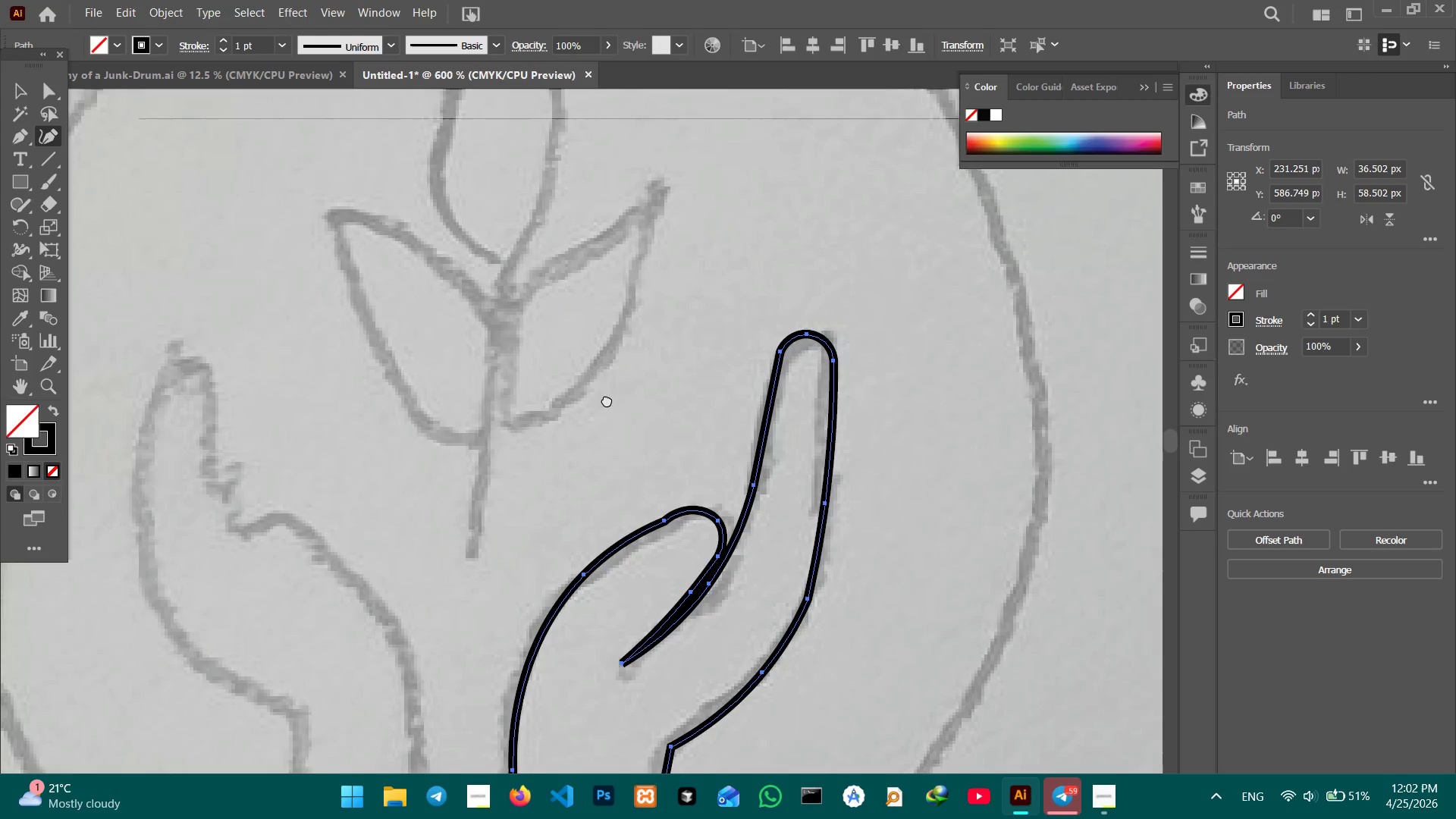 
left_click_drag(start_coordinate=[695, 312], to_coordinate=[692, 328])
 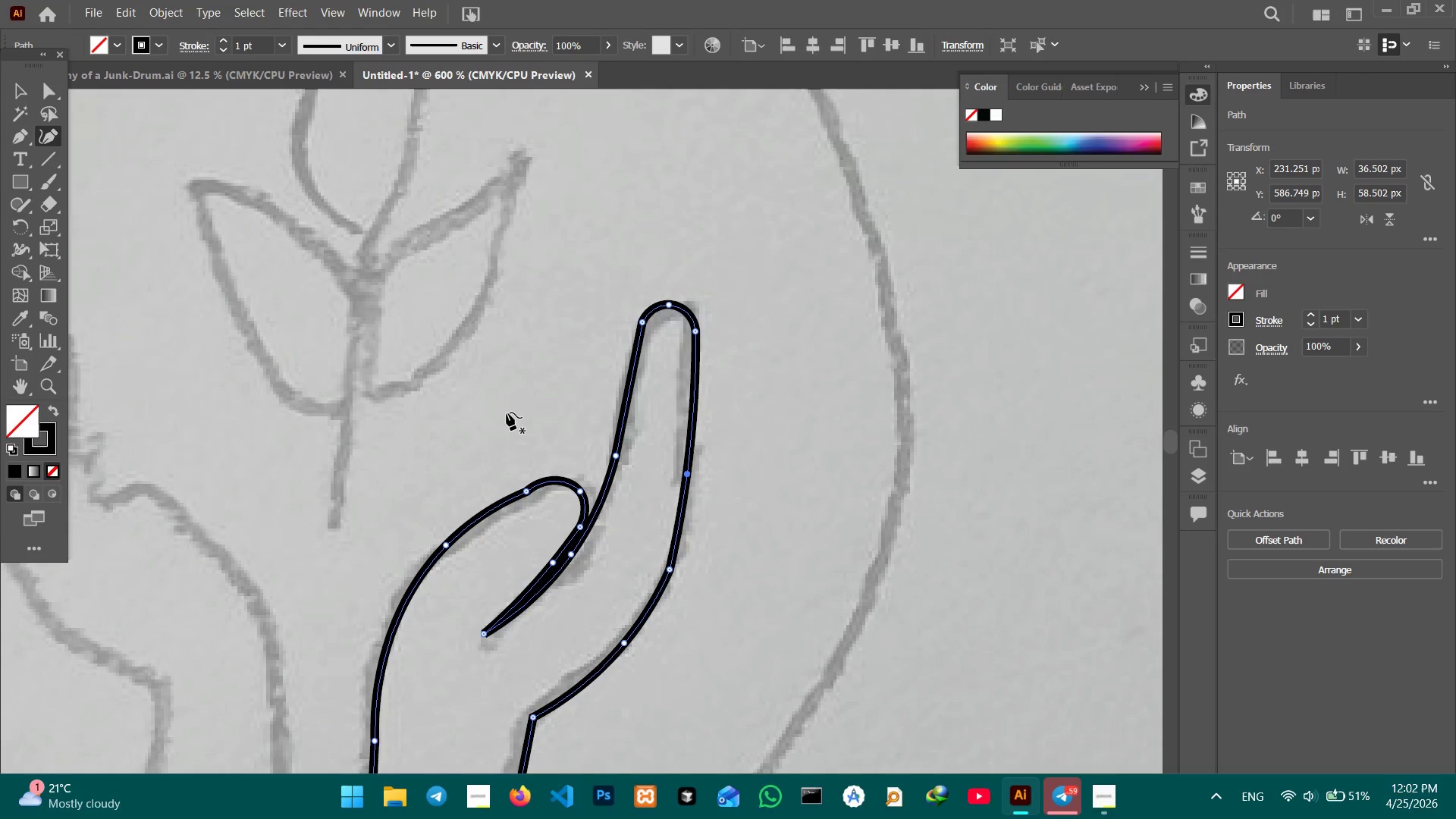 
hold_key(key=Space, duration=0.66)
 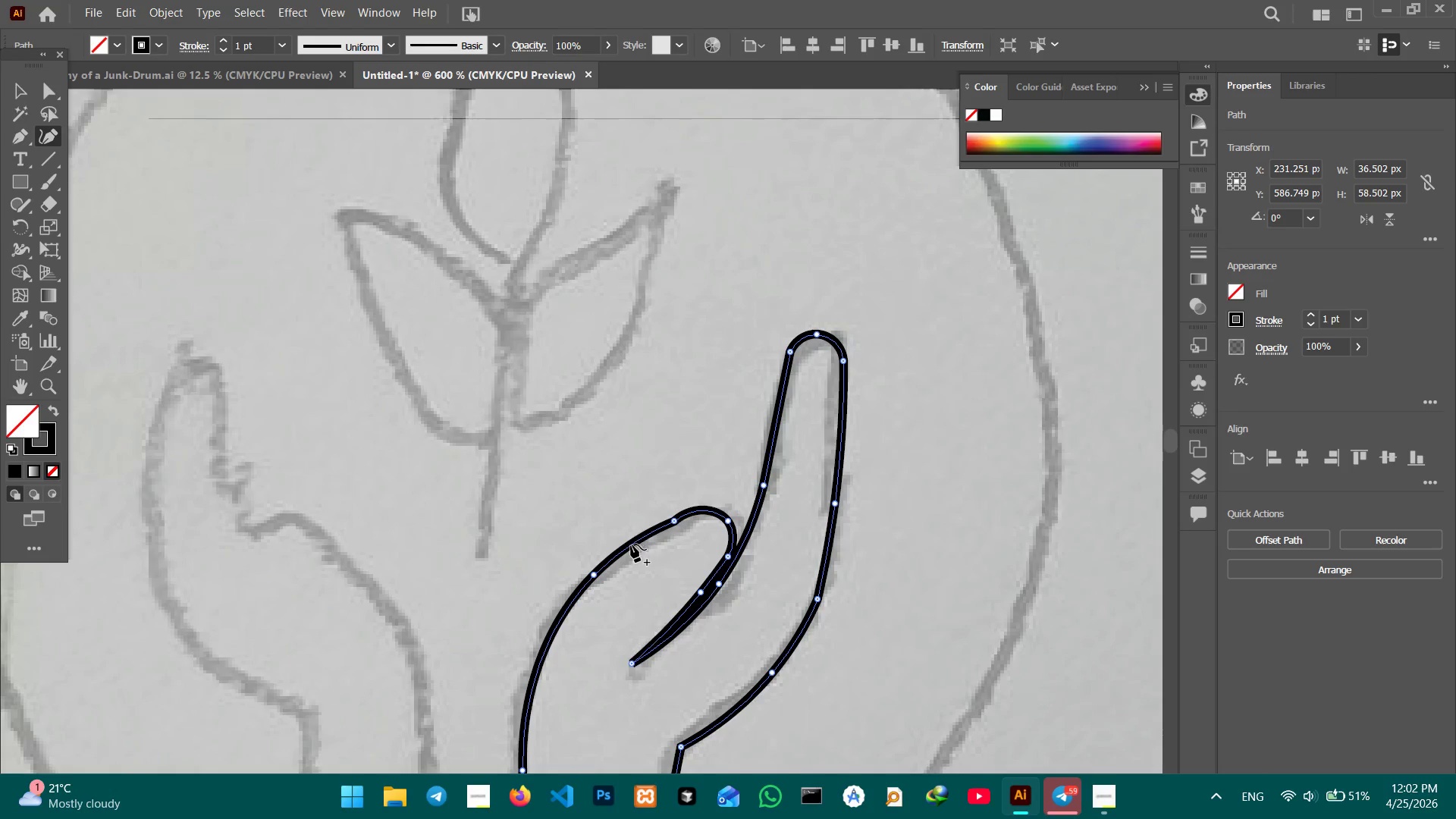 
left_click_drag(start_coordinate=[460, 371], to_coordinate=[608, 400])
 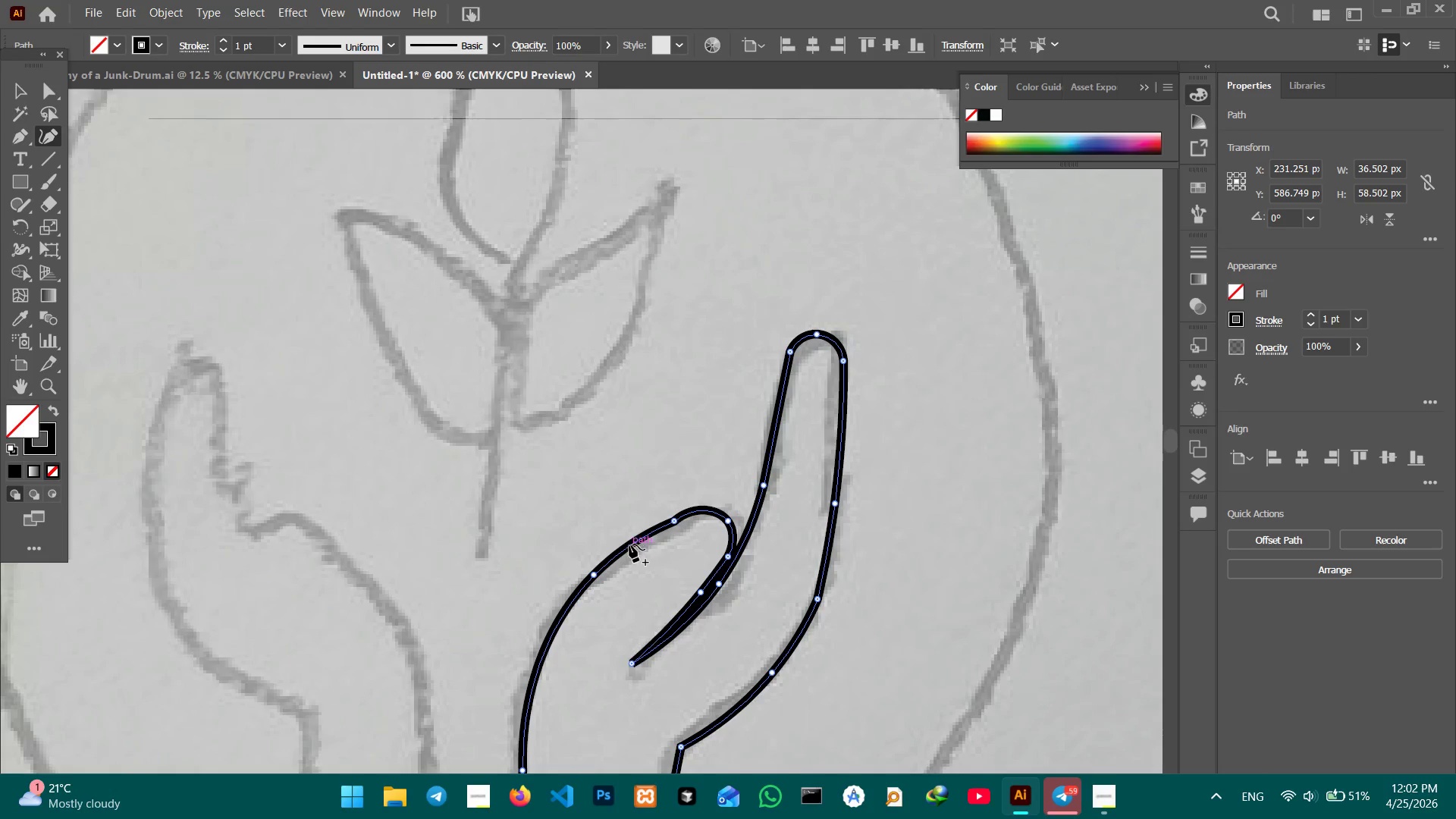 
left_click_drag(start_coordinate=[629, 544], to_coordinate=[631, 554])
 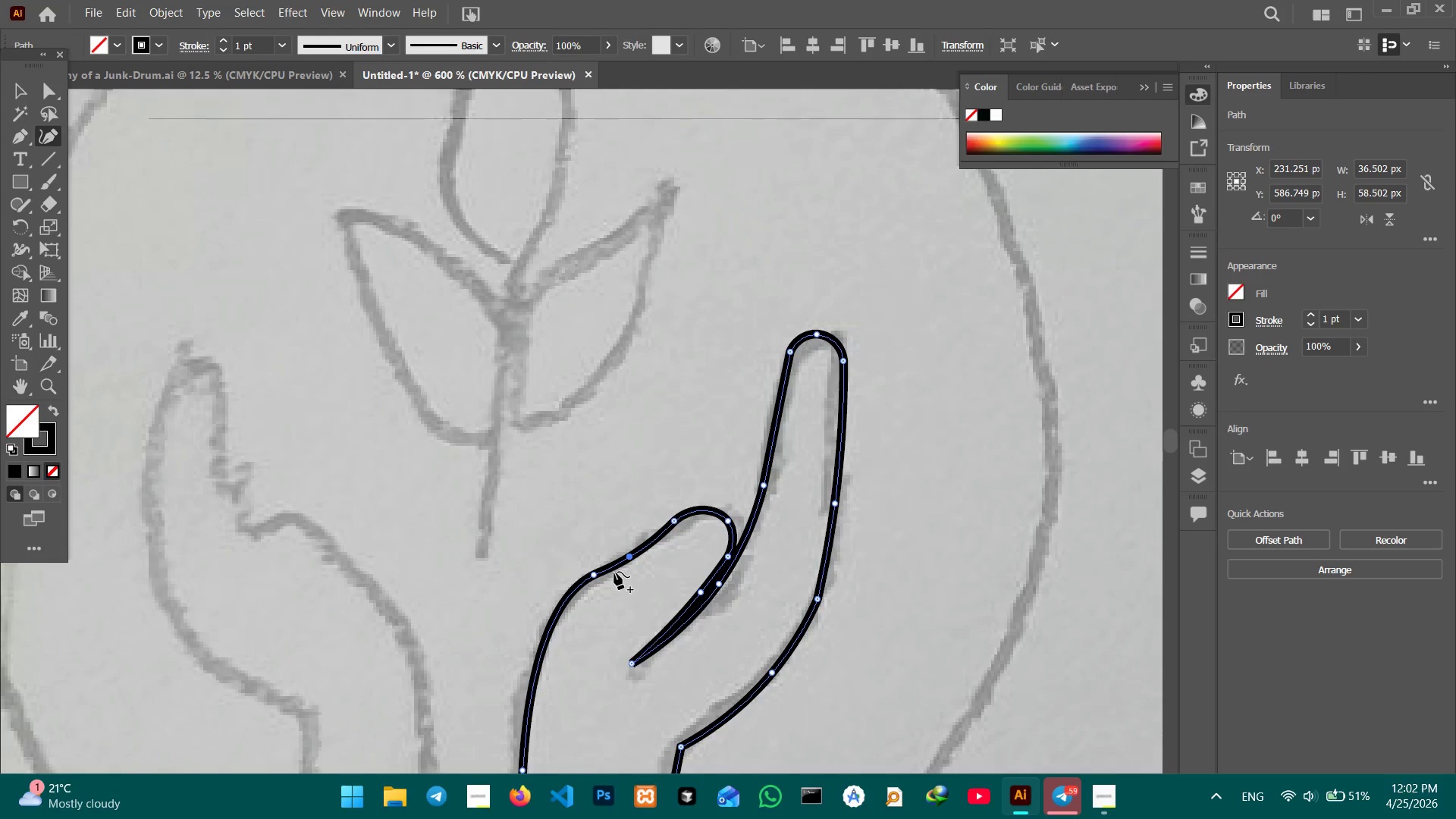 
hold_key(key=Space, duration=0.48)
 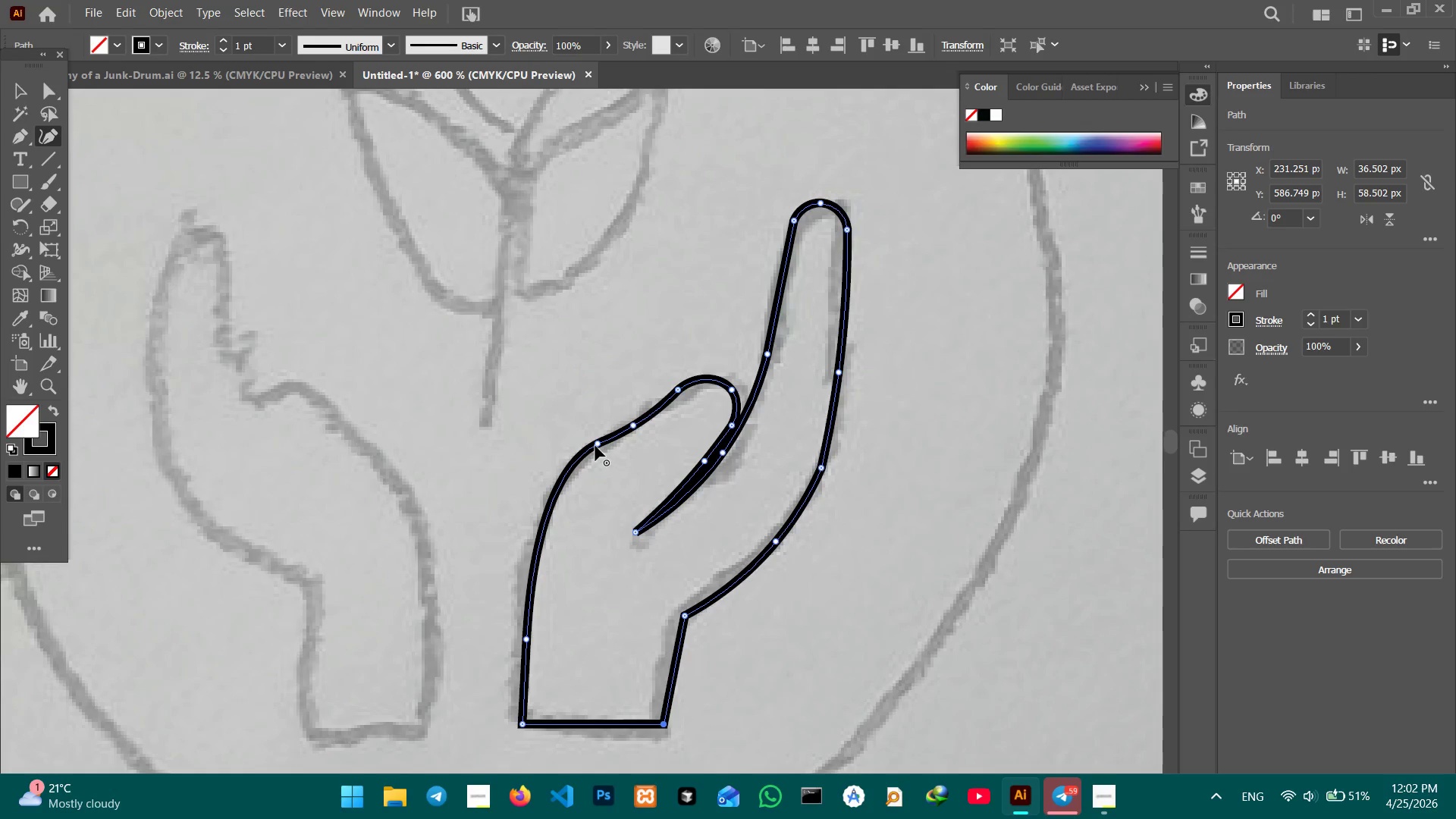 
left_click_drag(start_coordinate=[659, 576], to_coordinate=[663, 444])
 